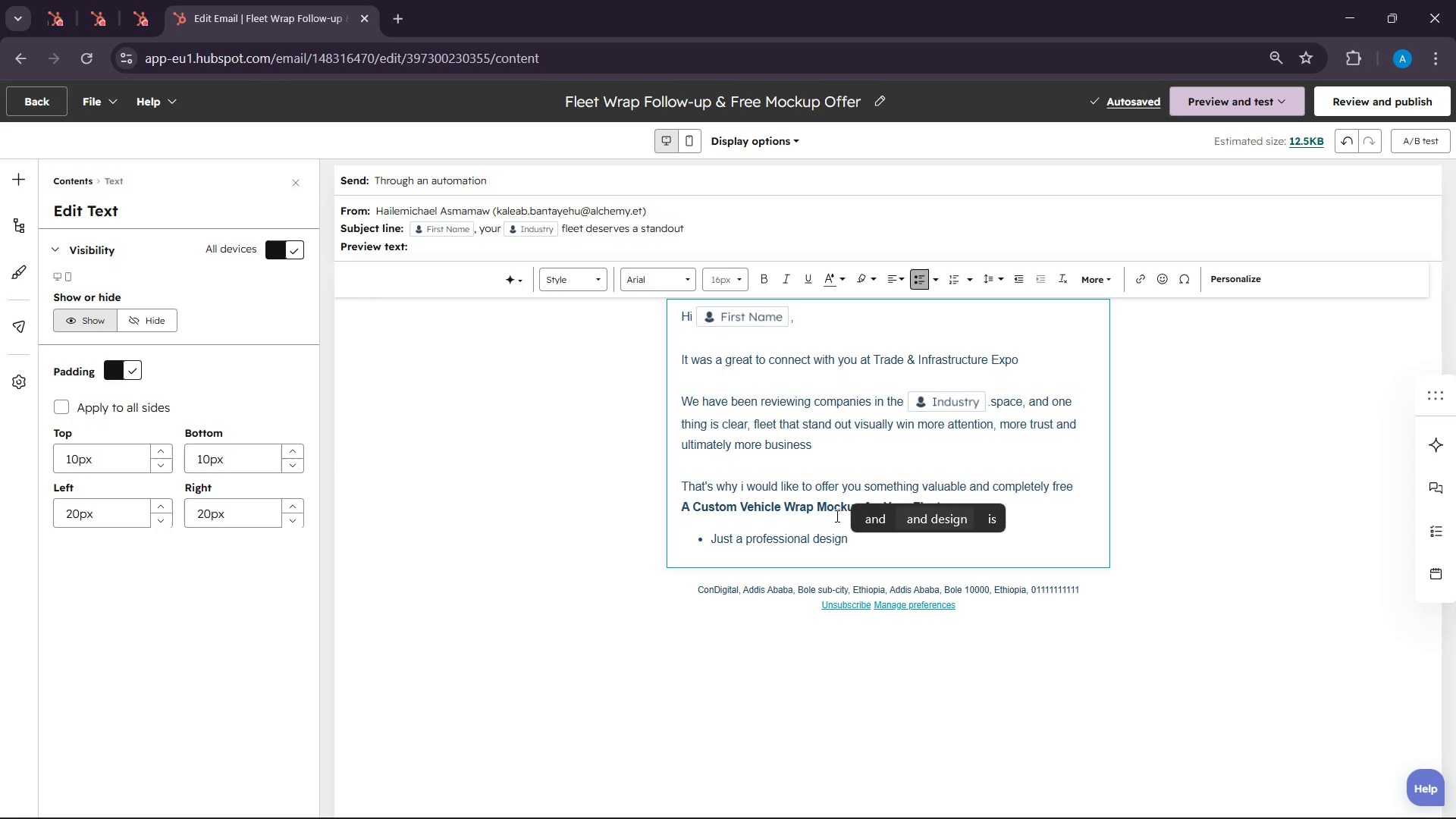 
wait(6.8)
 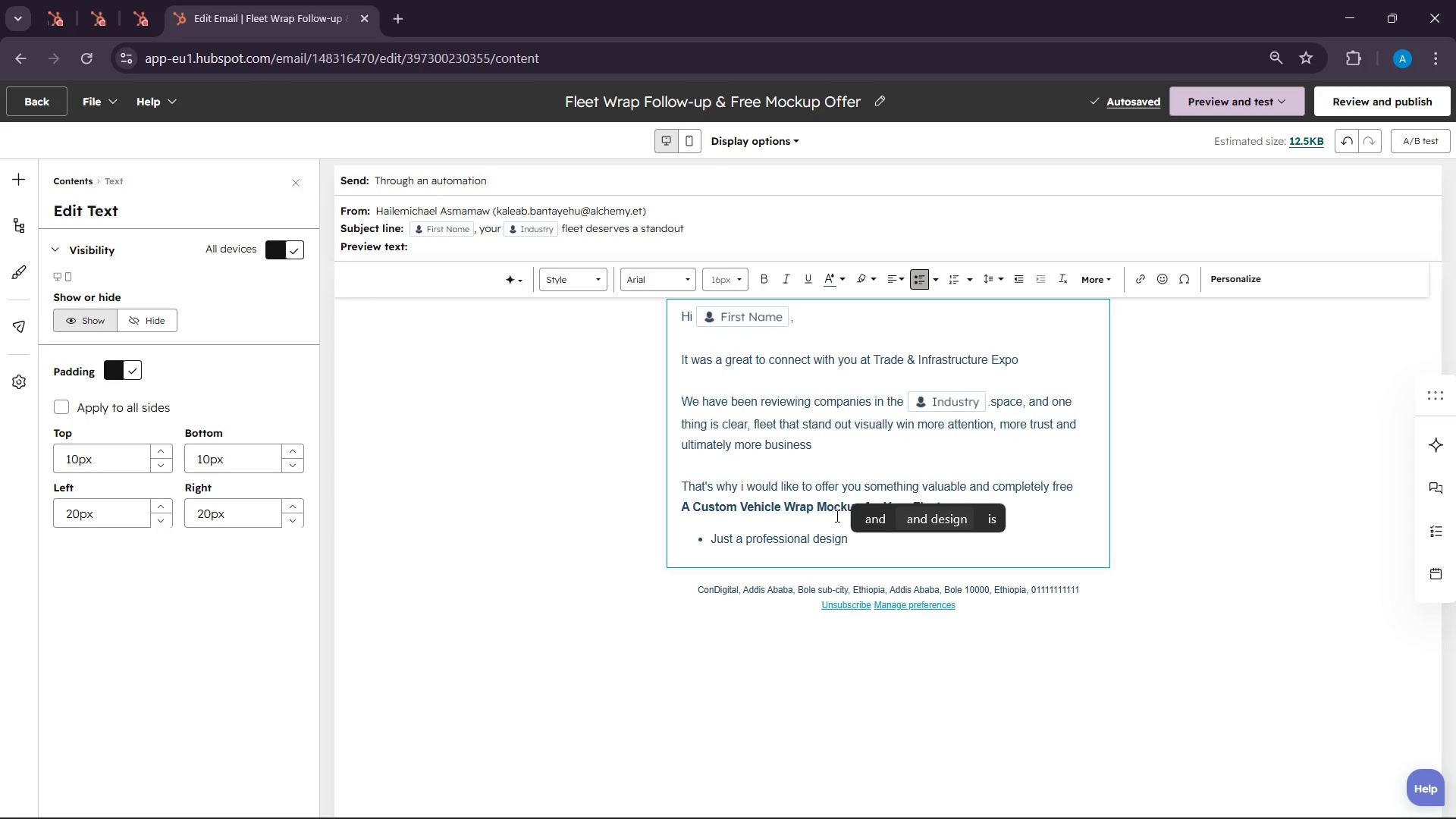 
type(showing how your vehicle )
 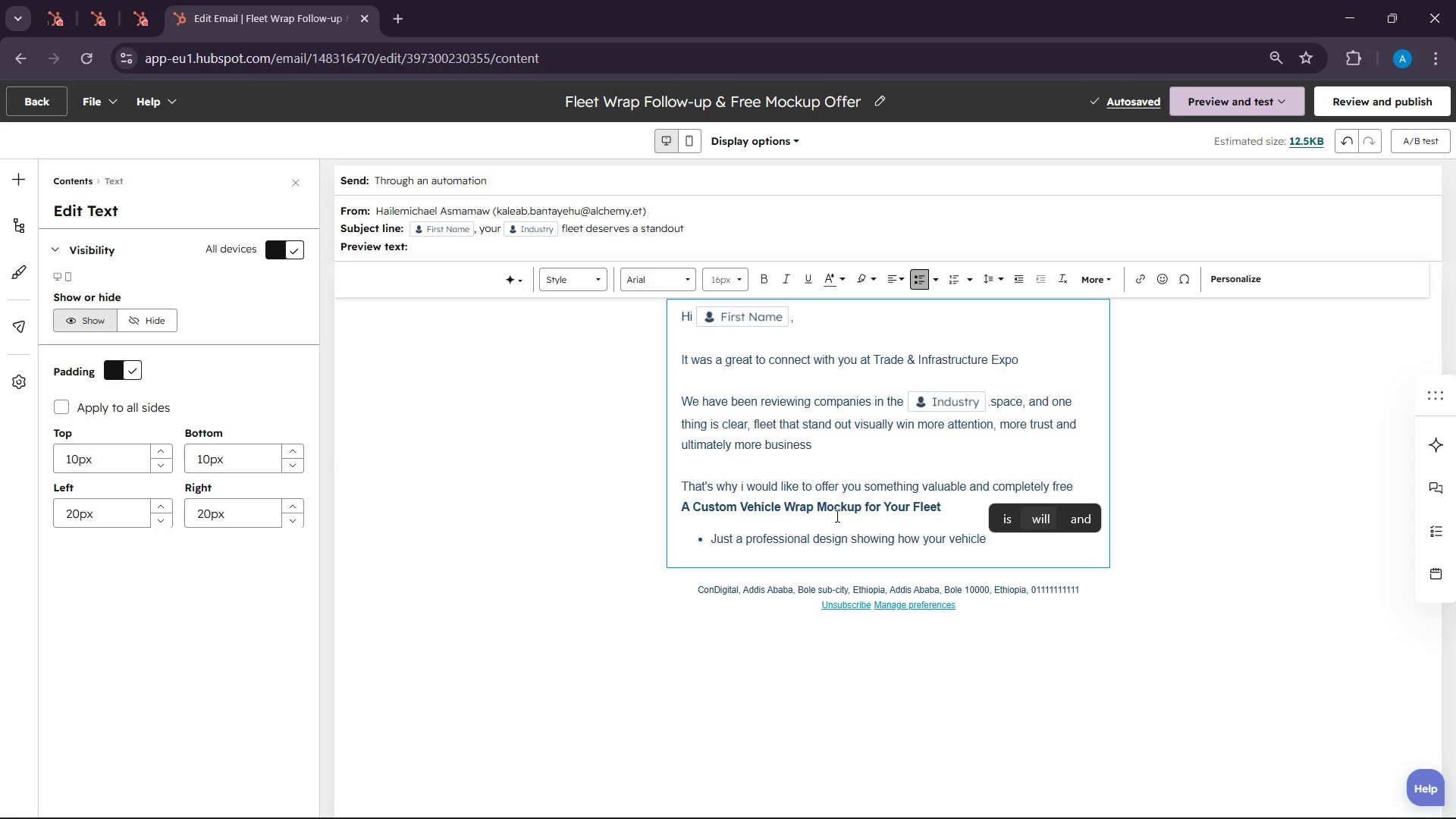 
wait(7.7)
 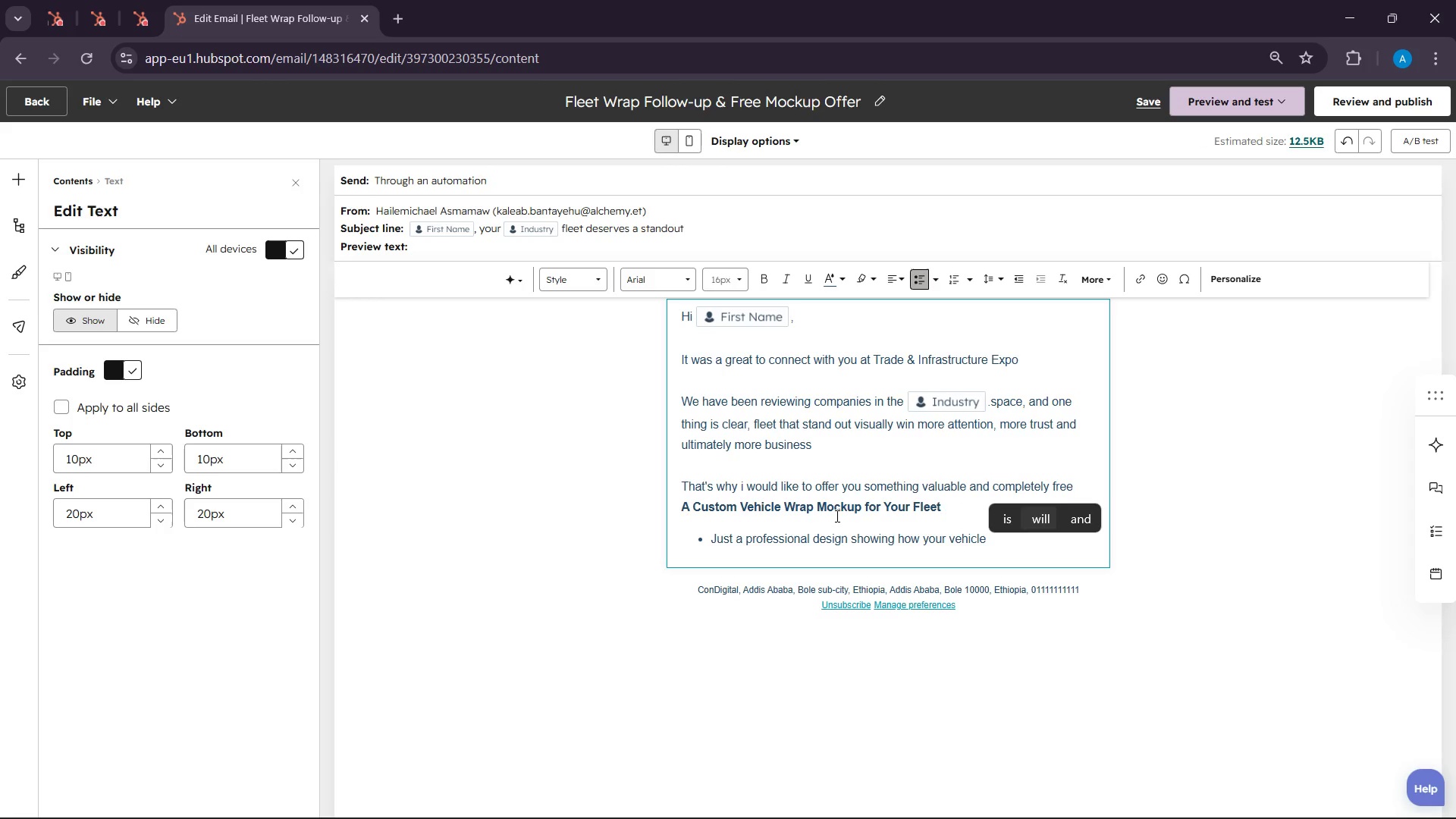 
type(could look on tth)
key(Backspace)
key(Backspace)
key(Backspace)
type(road)
 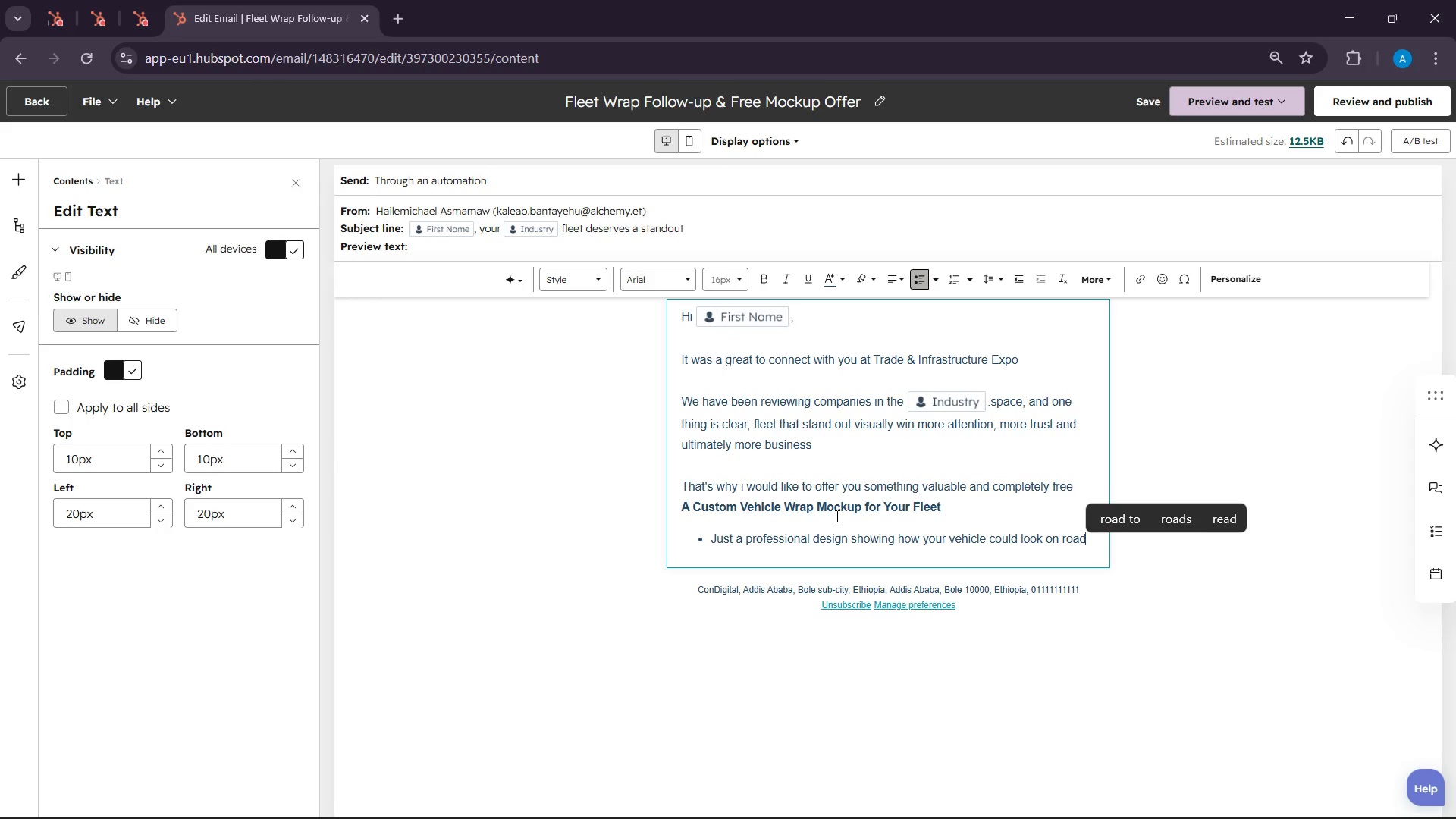 
key(Enter)
 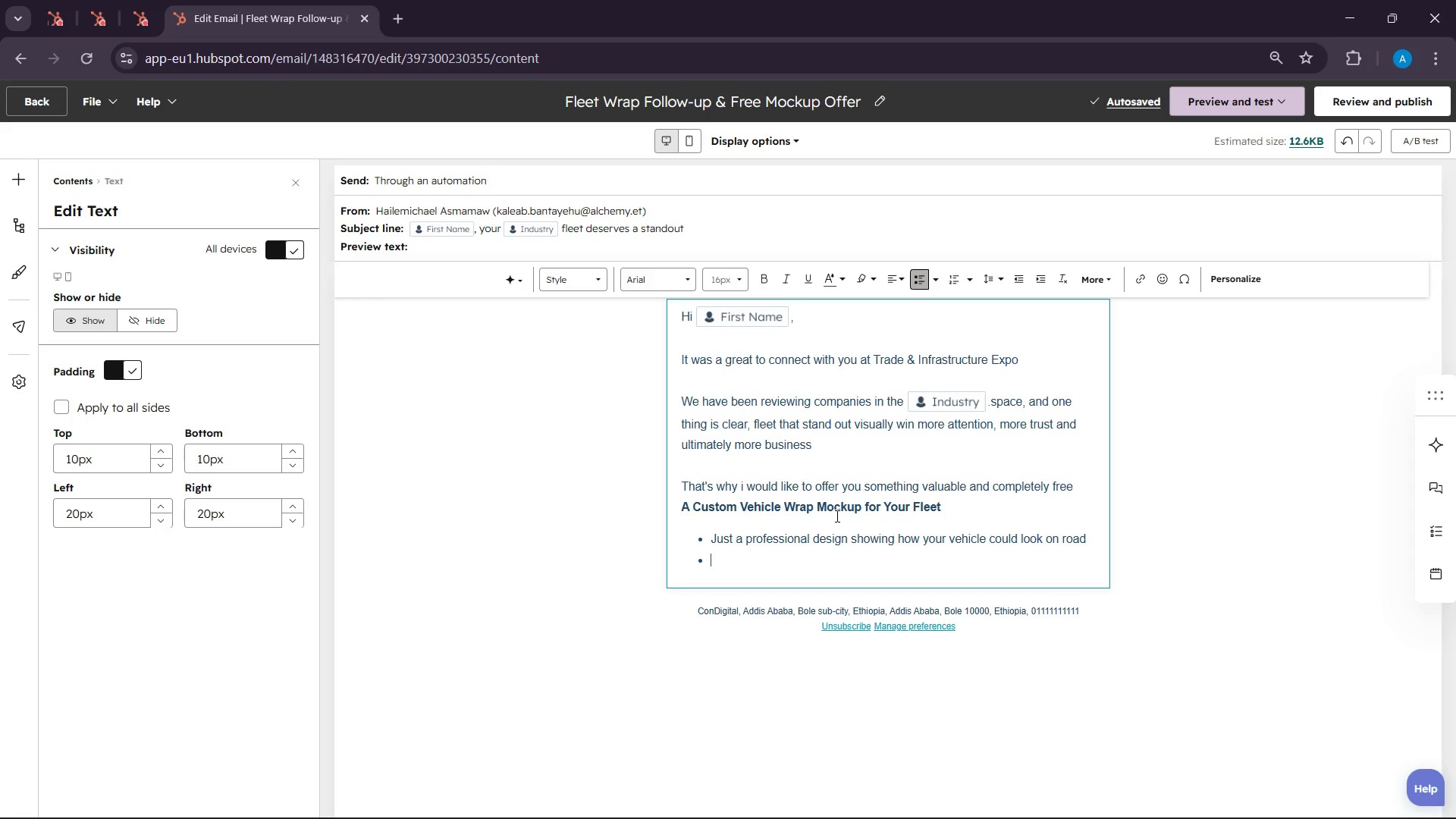 
wait(11.01)
 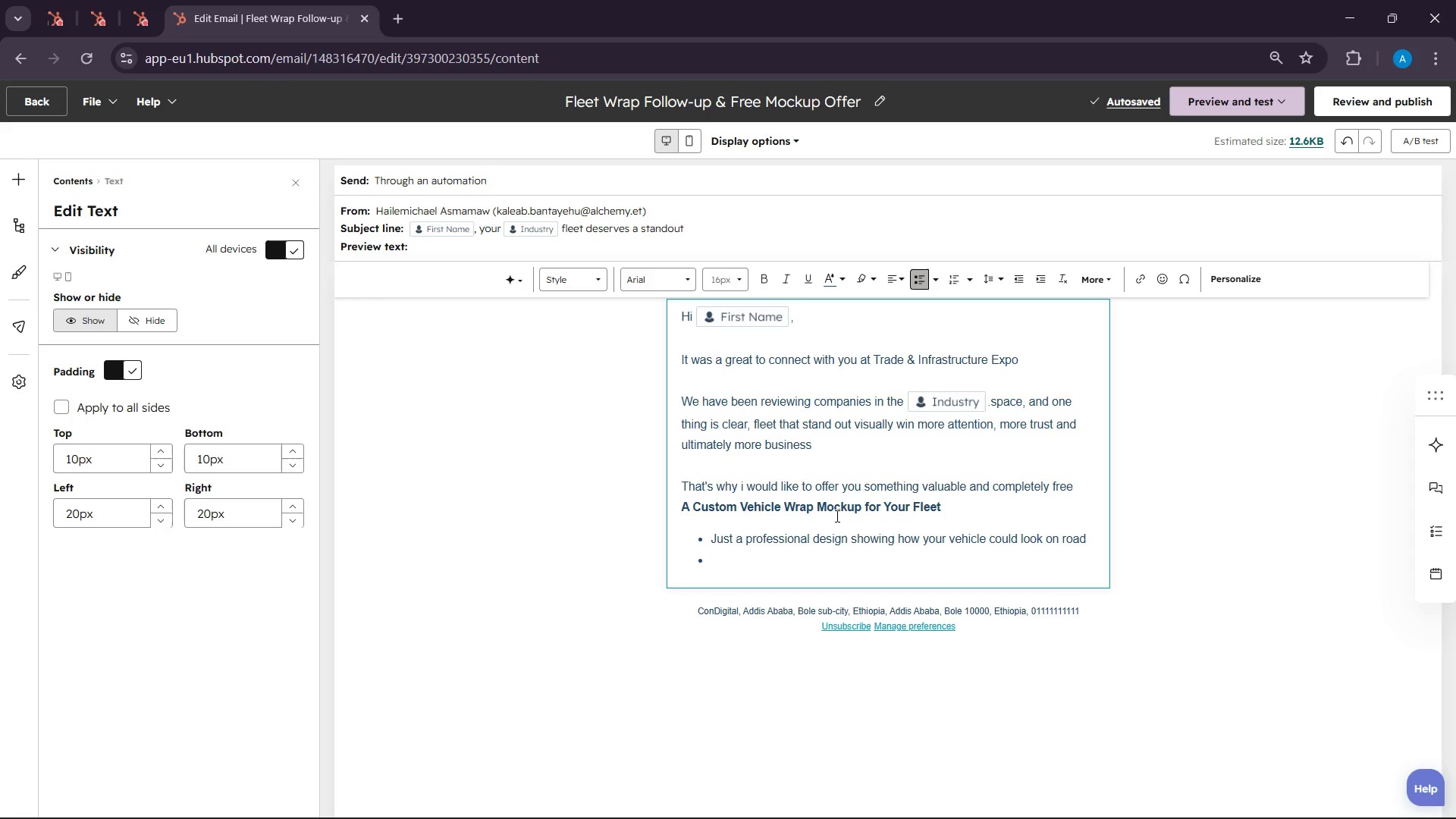 
type(Weather)
 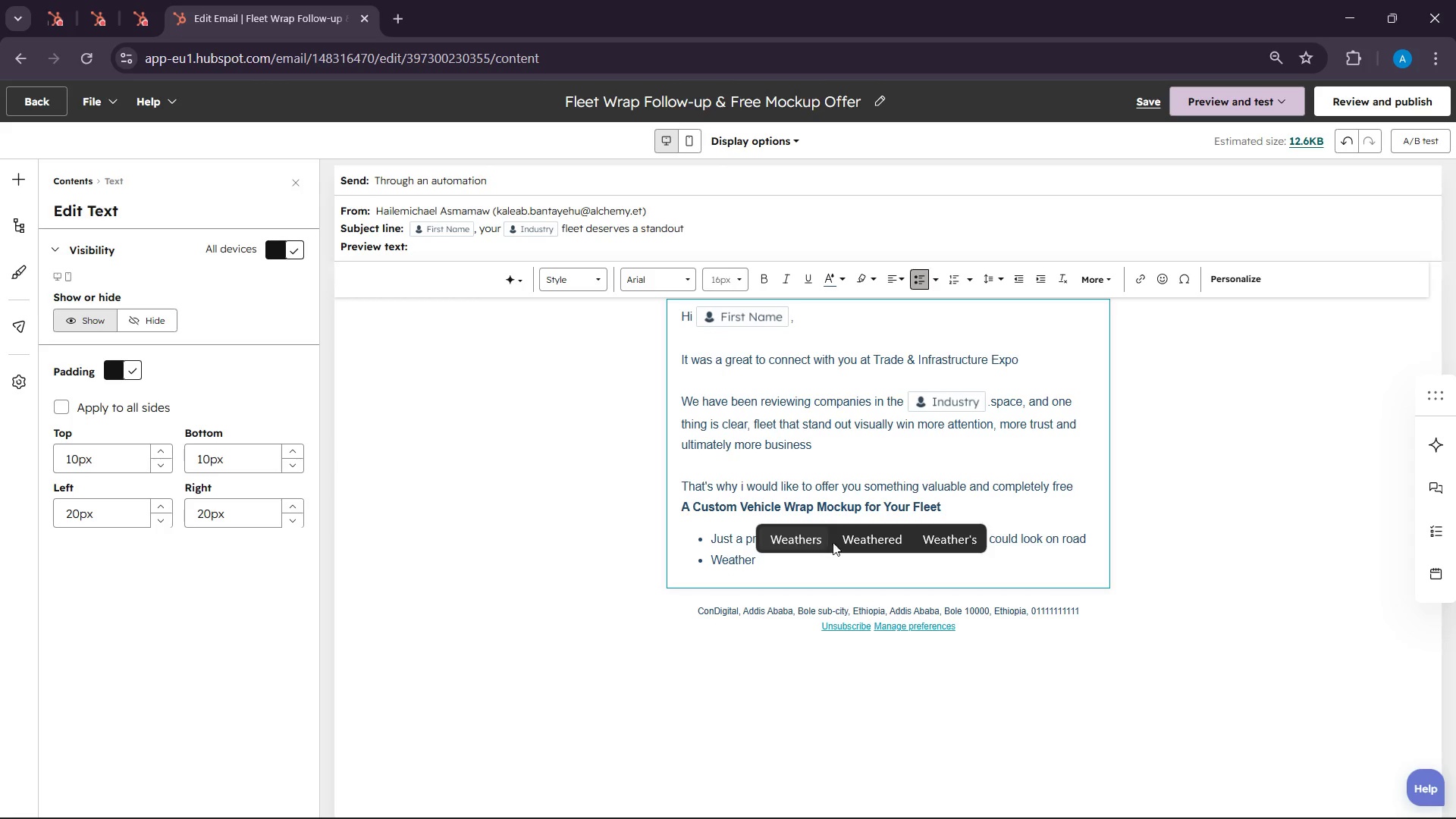 
key(Backspace)
key(Backspace)
key(Backspace)
key(Backspace)
key(Backspace)
type(ther)
 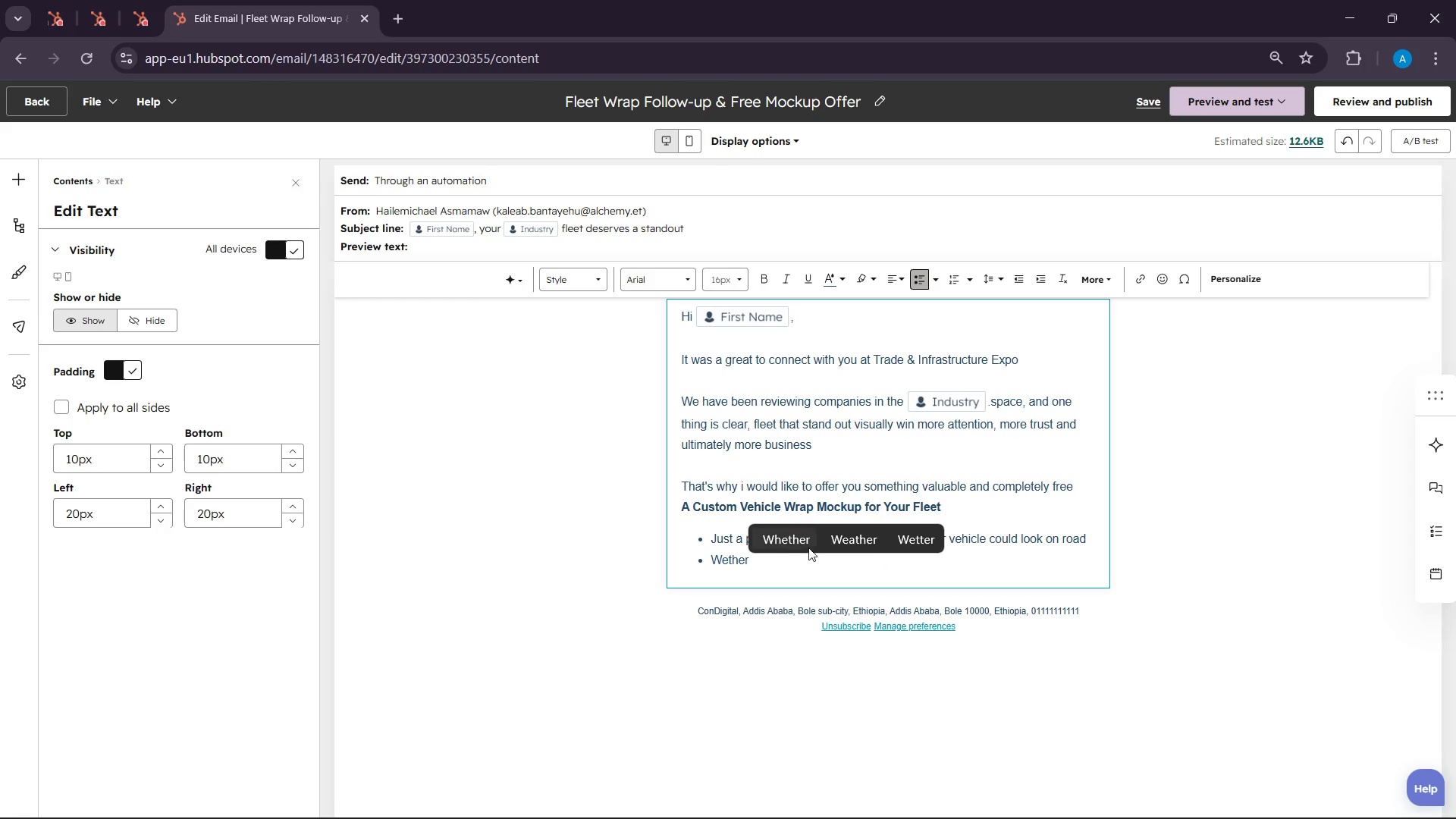 
left_click([797, 548])
 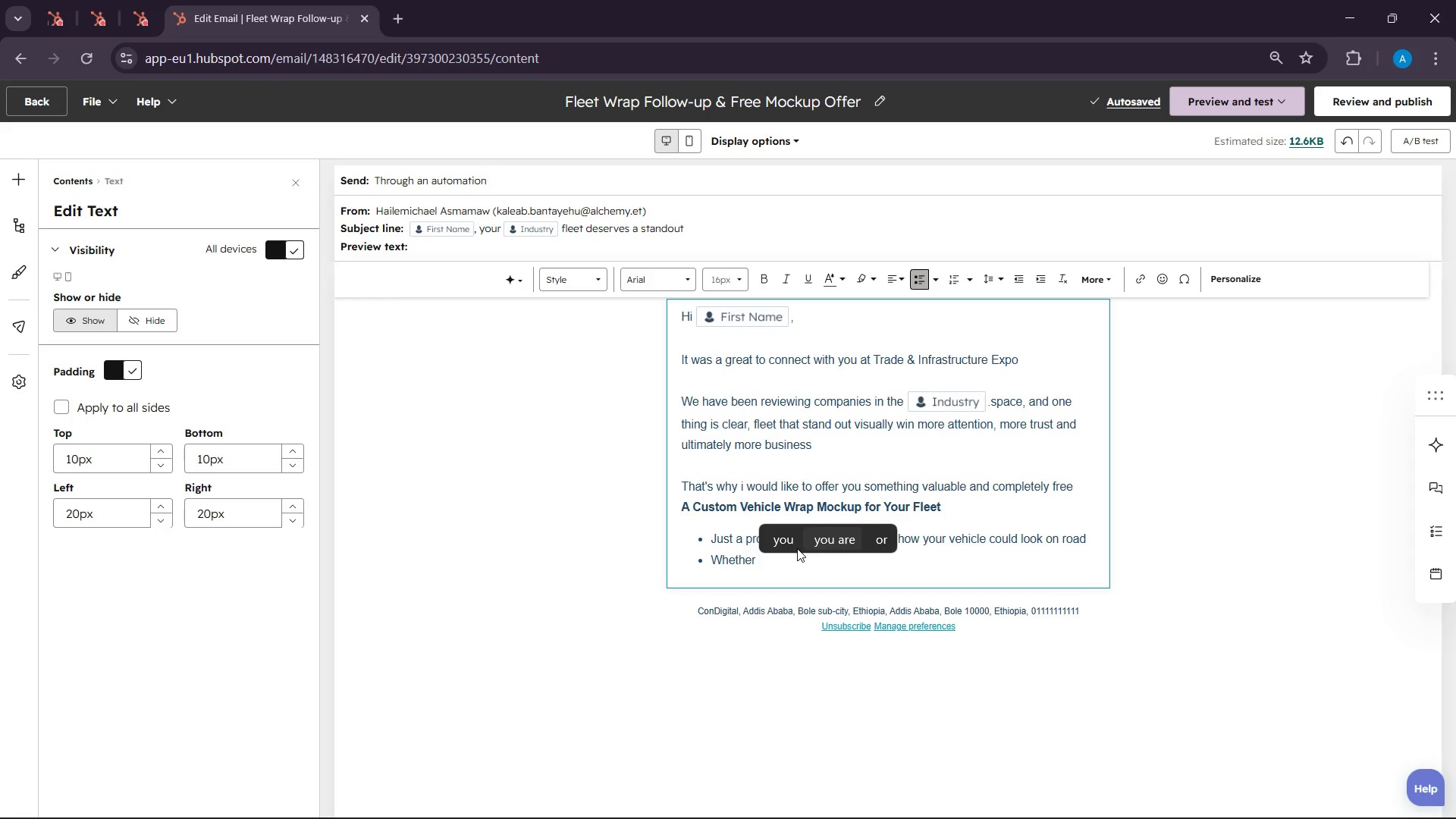 
wait(6.74)
 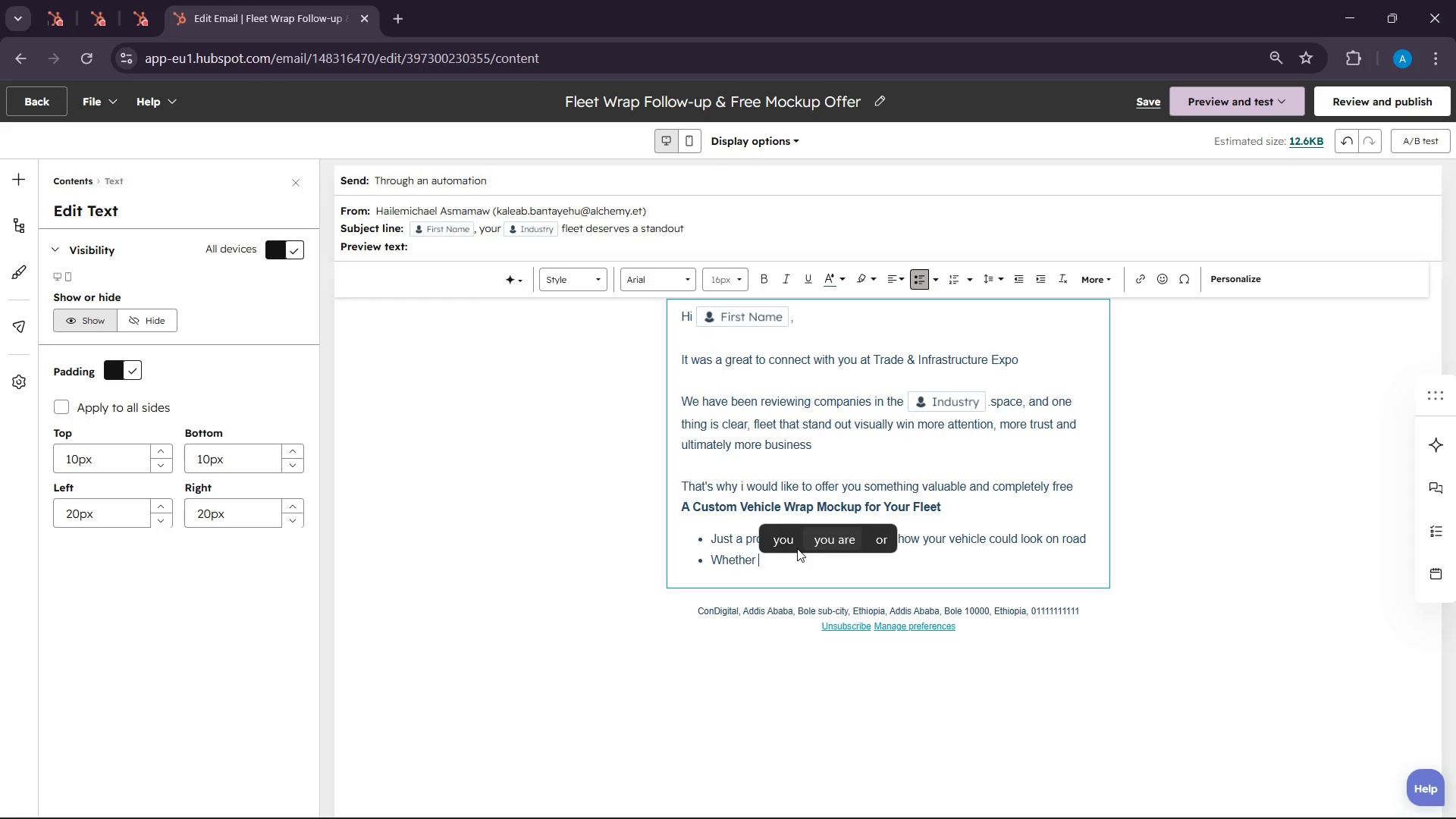 
type(you have 5 vehicle or 50 )
 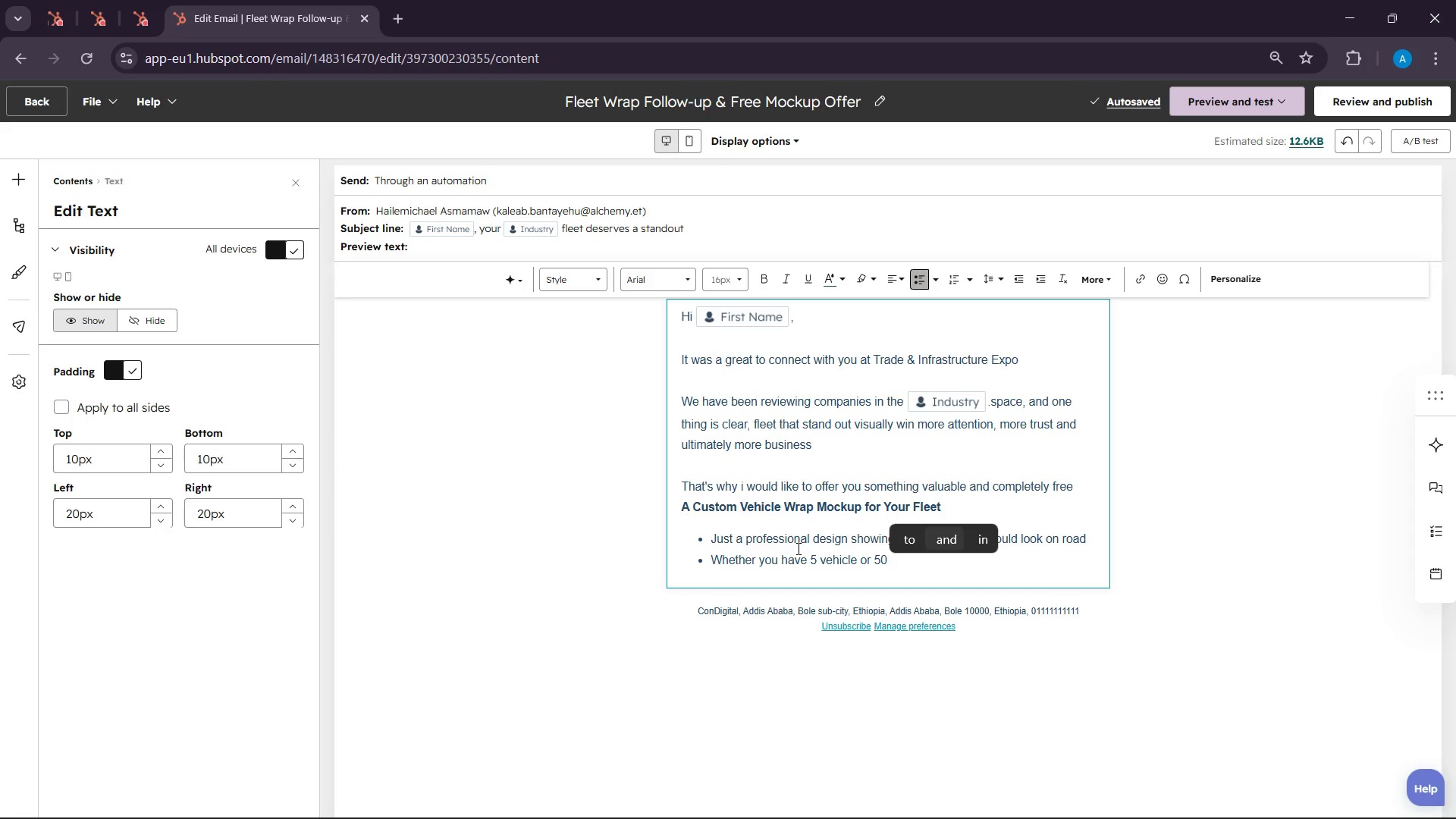 
wait(11.81)
 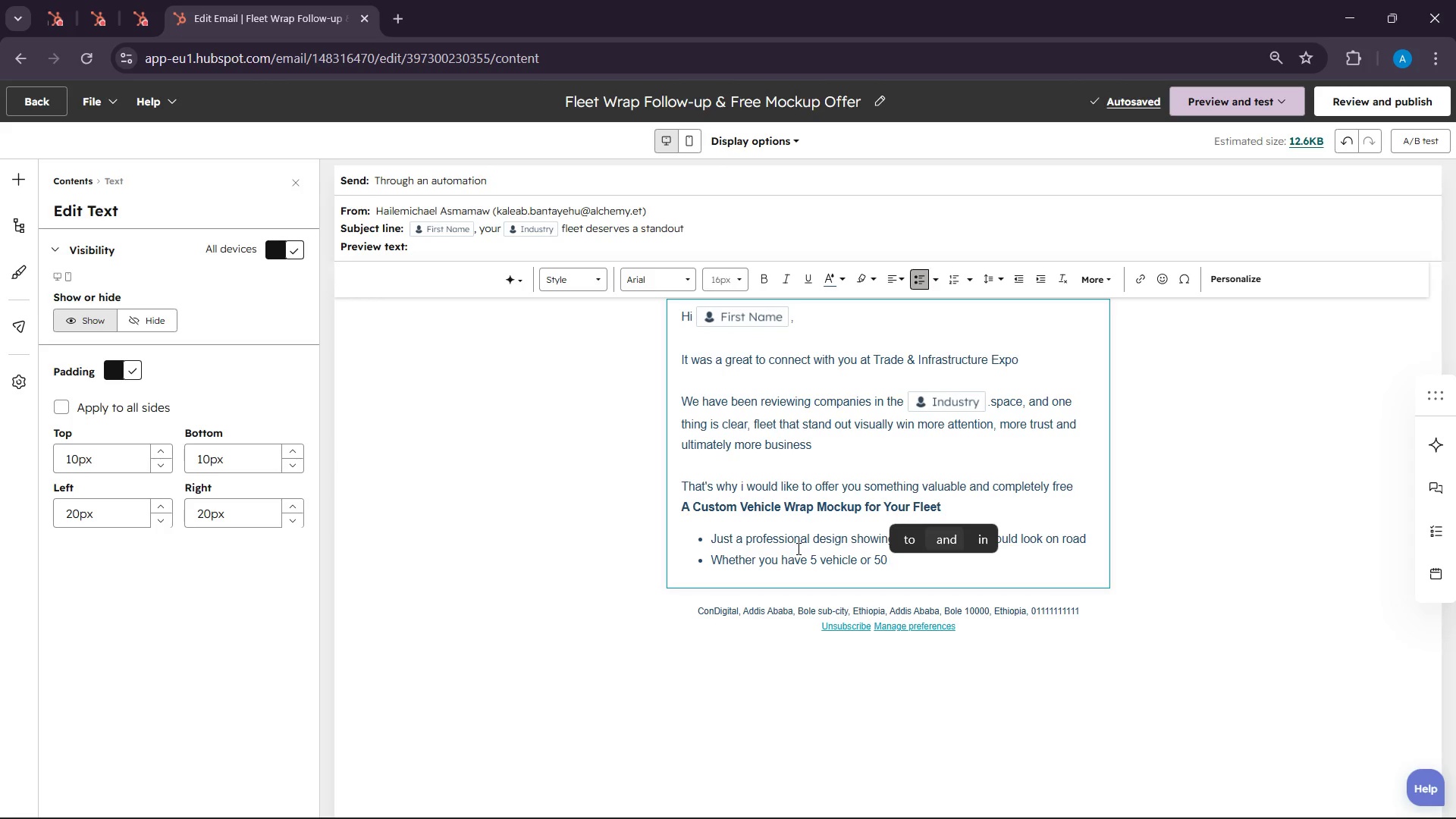 
key(Backspace)
type(, a consistent )
 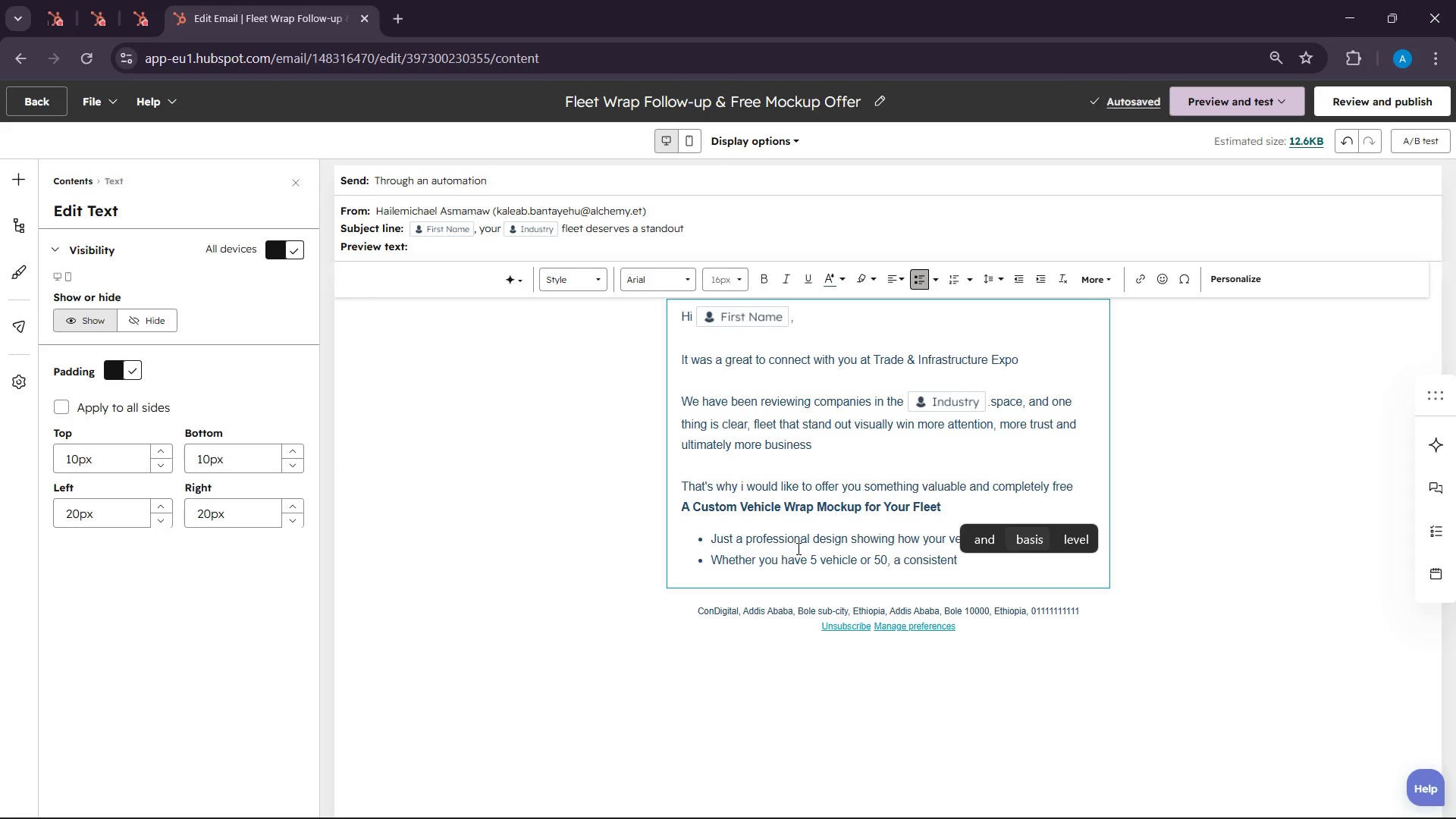 
wait(5.11)
 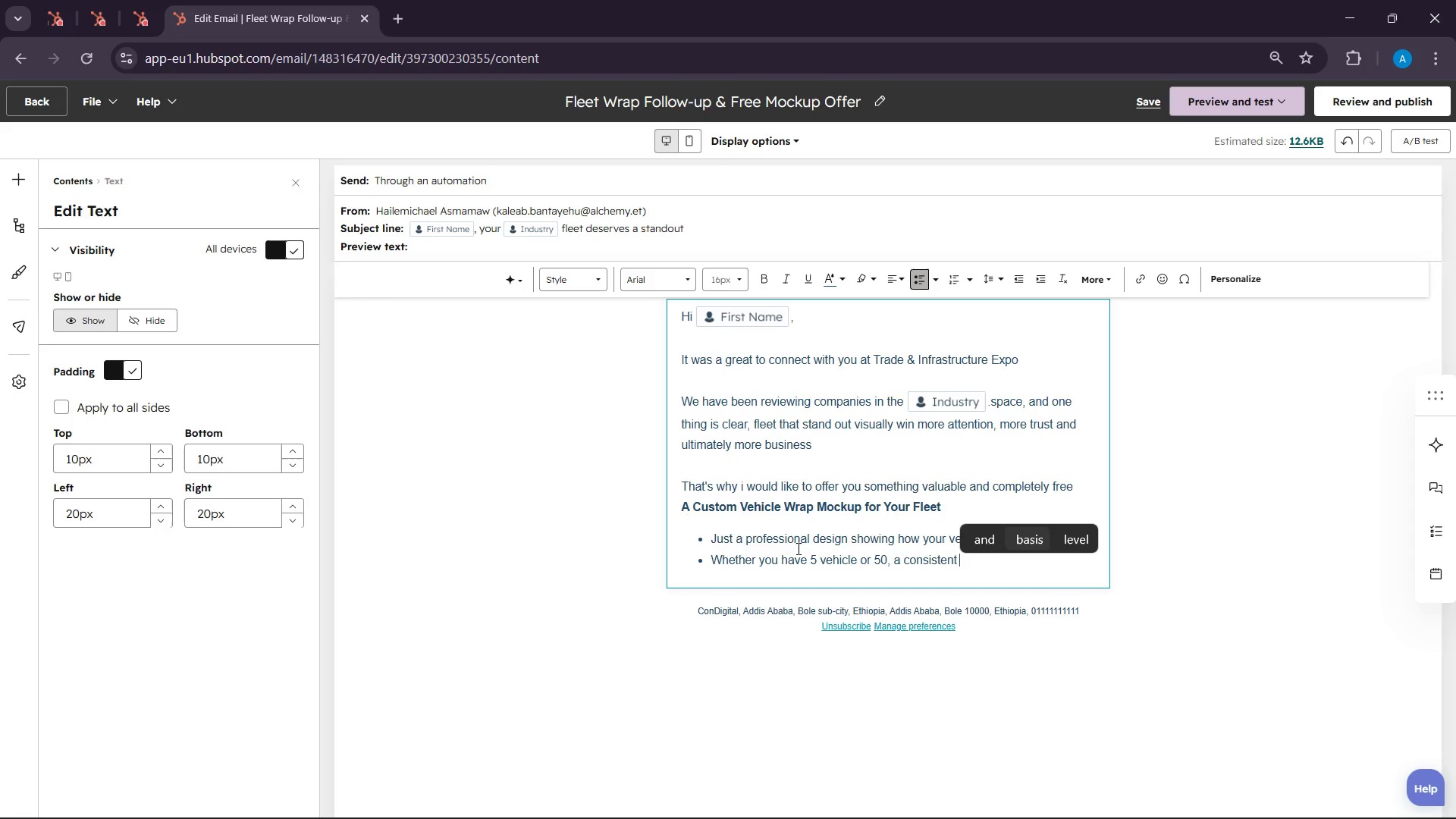 
key(Backspace)
type(, high )
key(Backspace)
type(impa)
 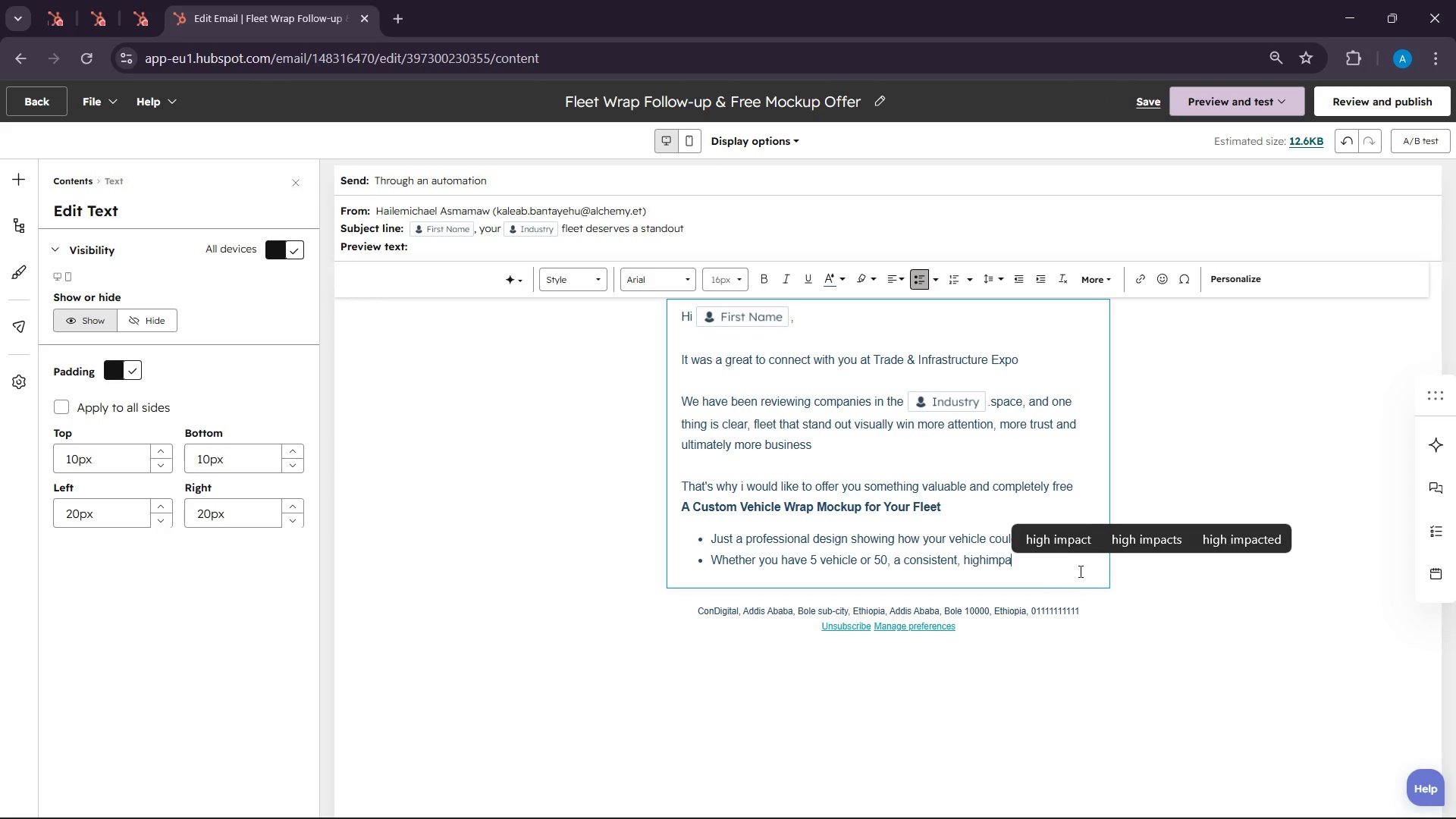 
left_click([1084, 548])
 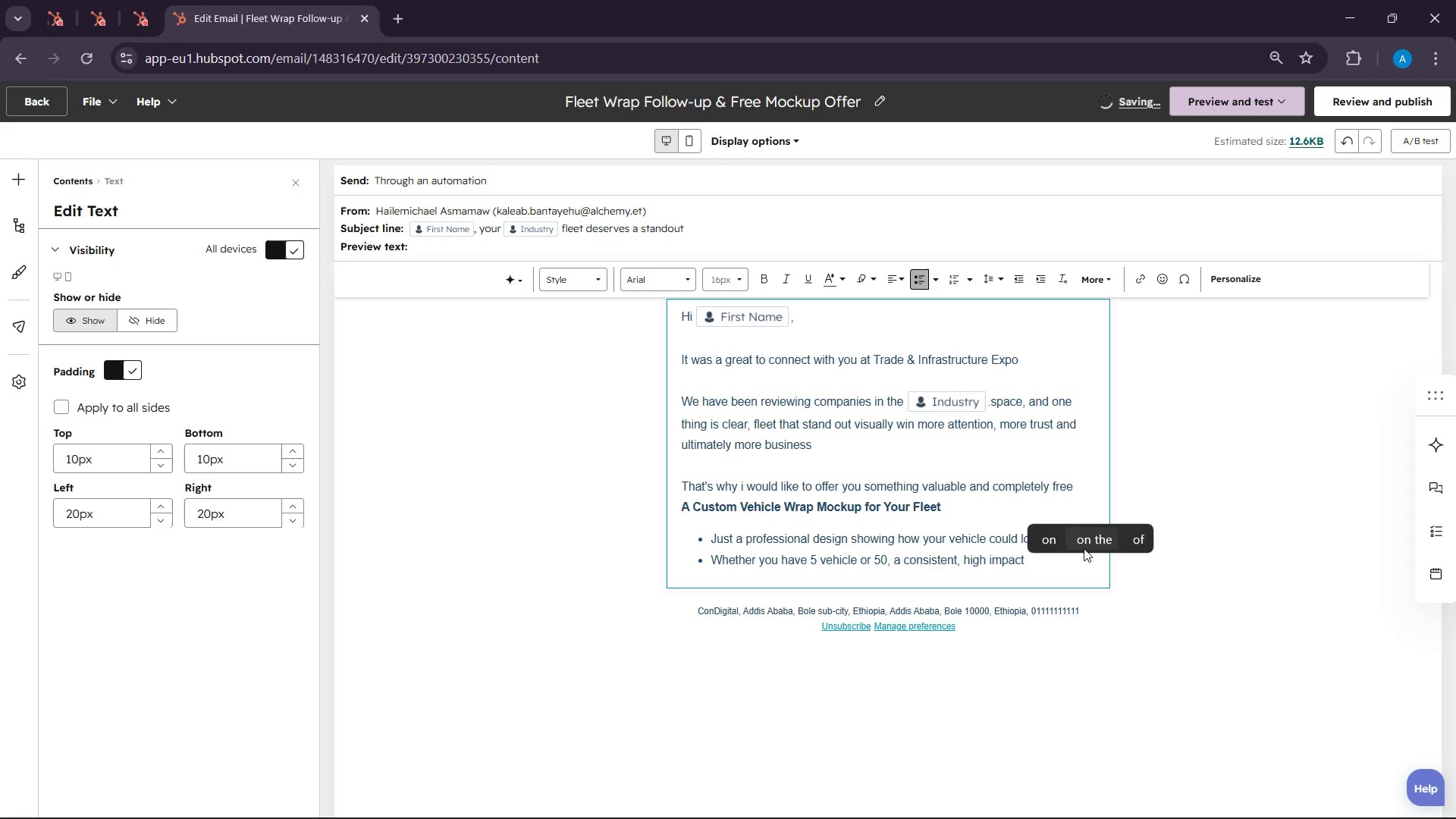 
type(look )
 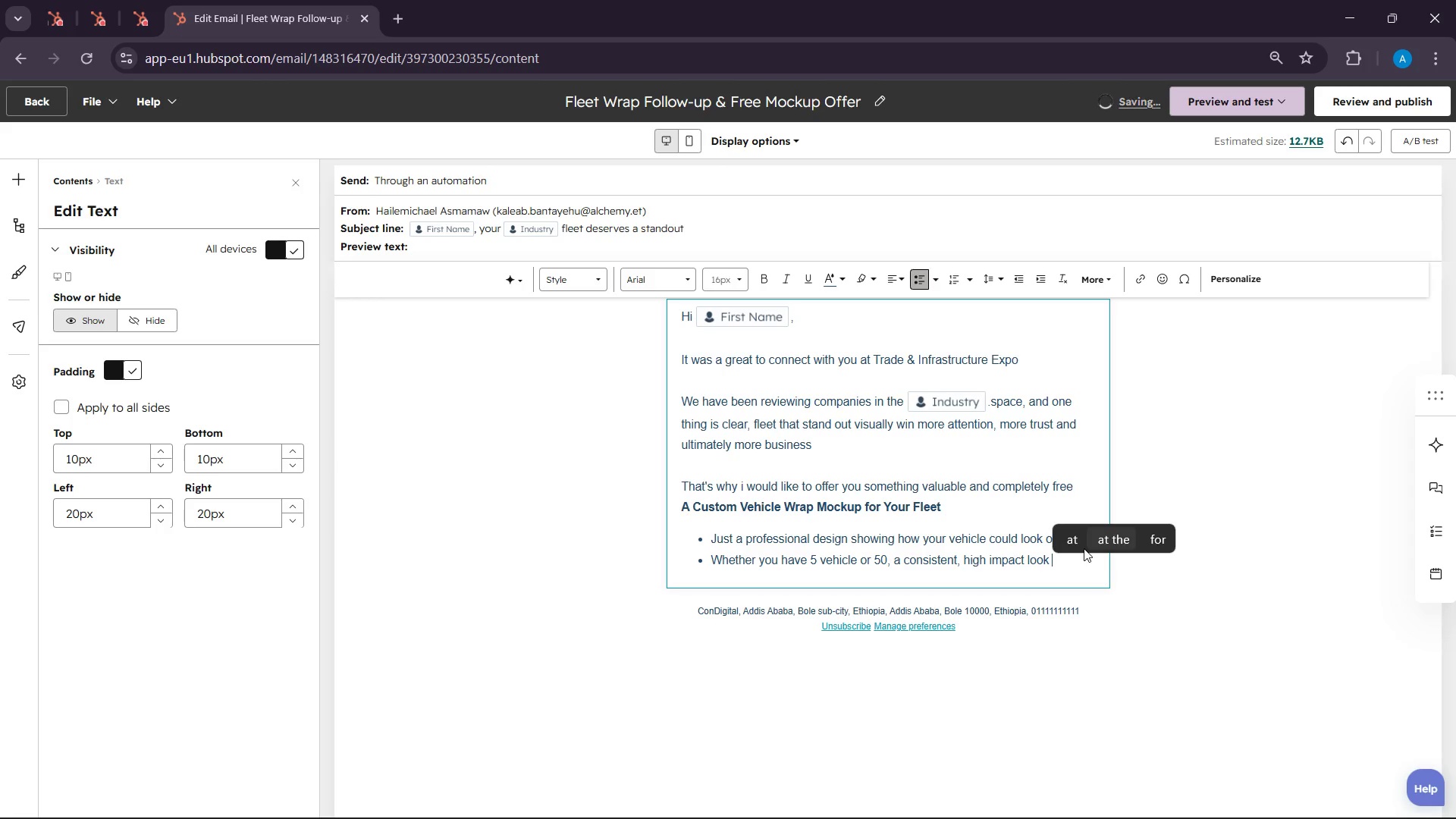 
type(can trnasform )
key(Backspace)
key(Backspace)
key(Backspace)
key(Backspace)
key(Backspace)
key(Backspace)
key(Backspace)
key(Backspace)
type(ansform )
 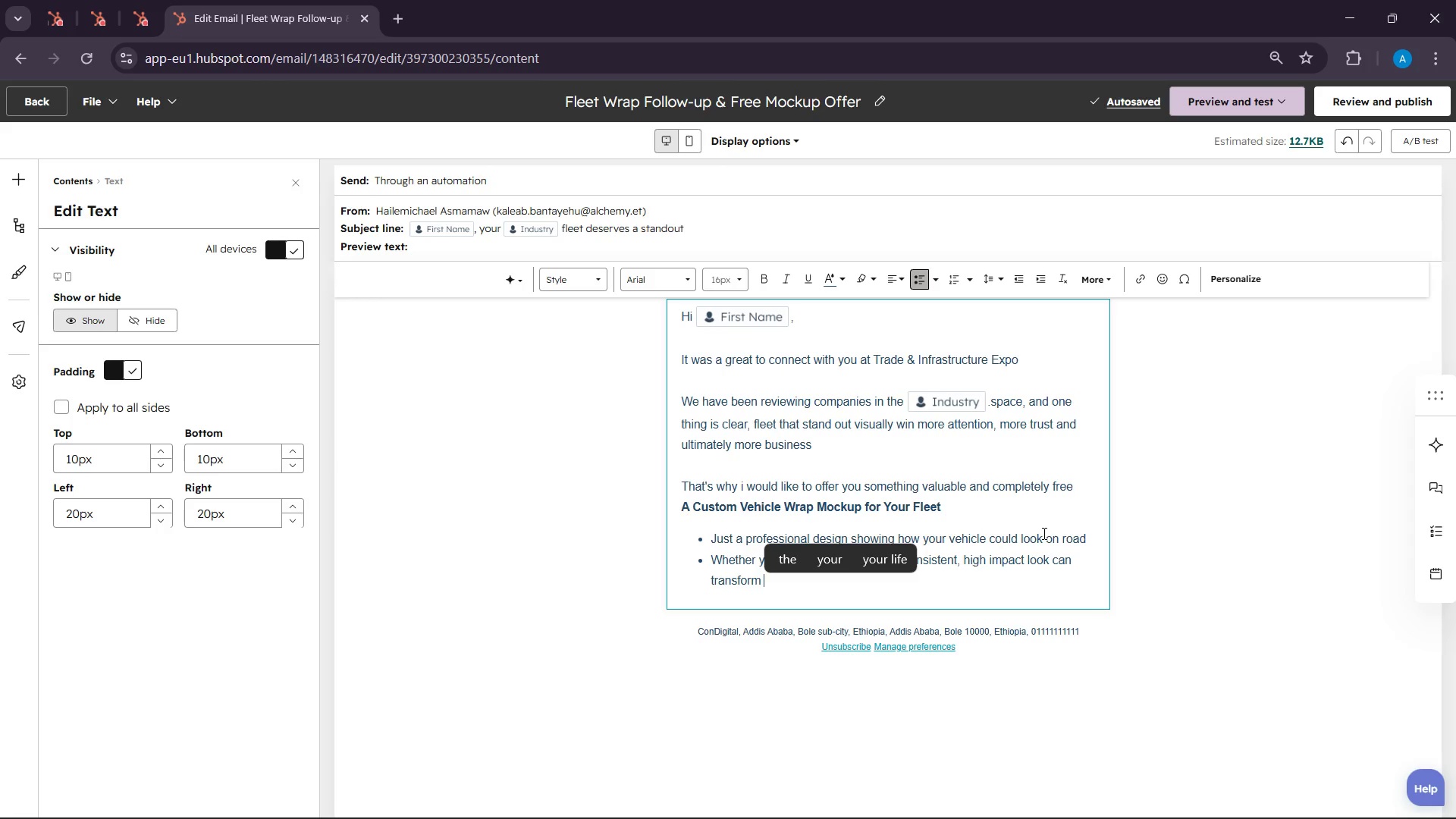 
wait(148.39)
 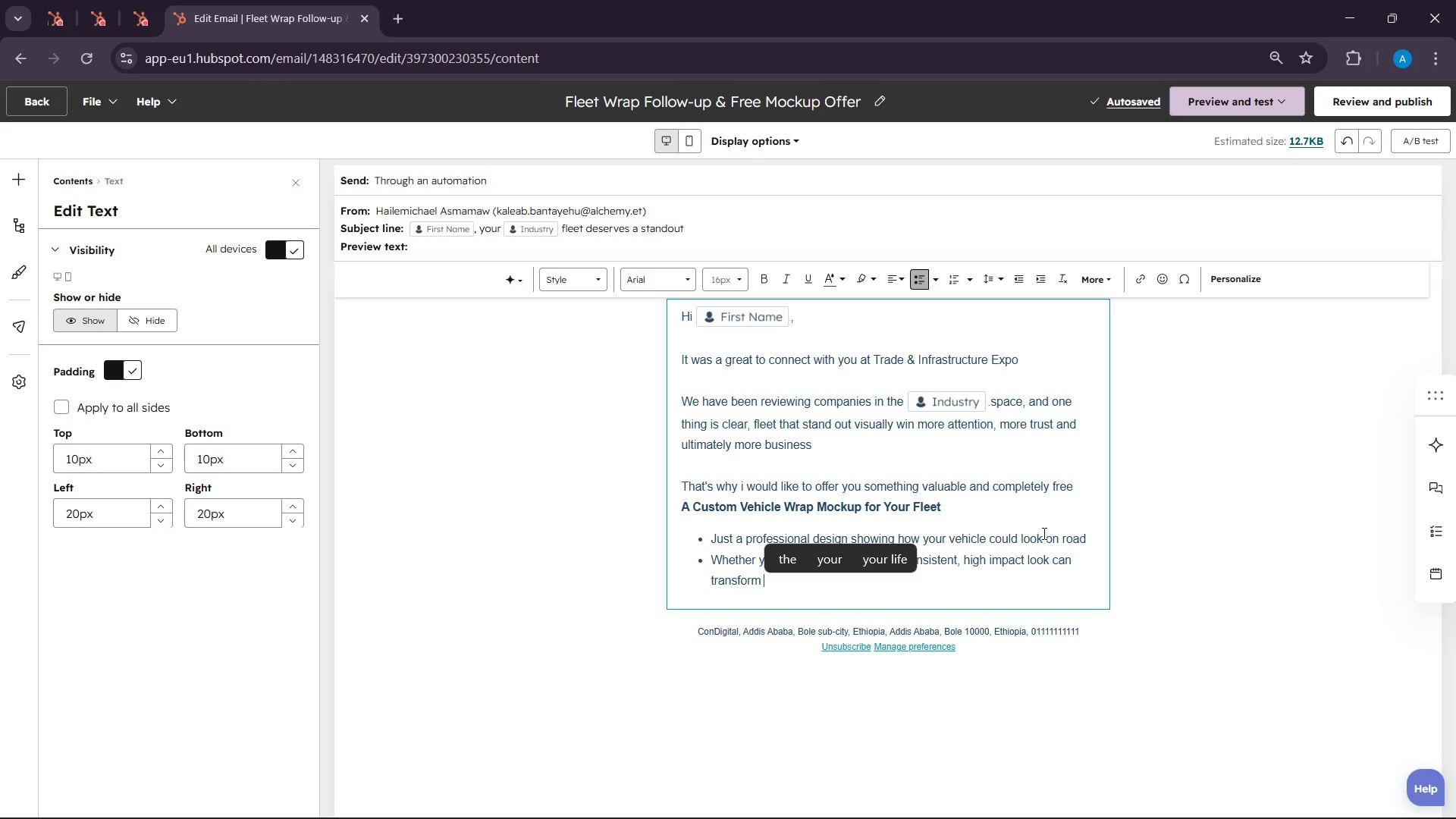 
type(how your brand is perc)
 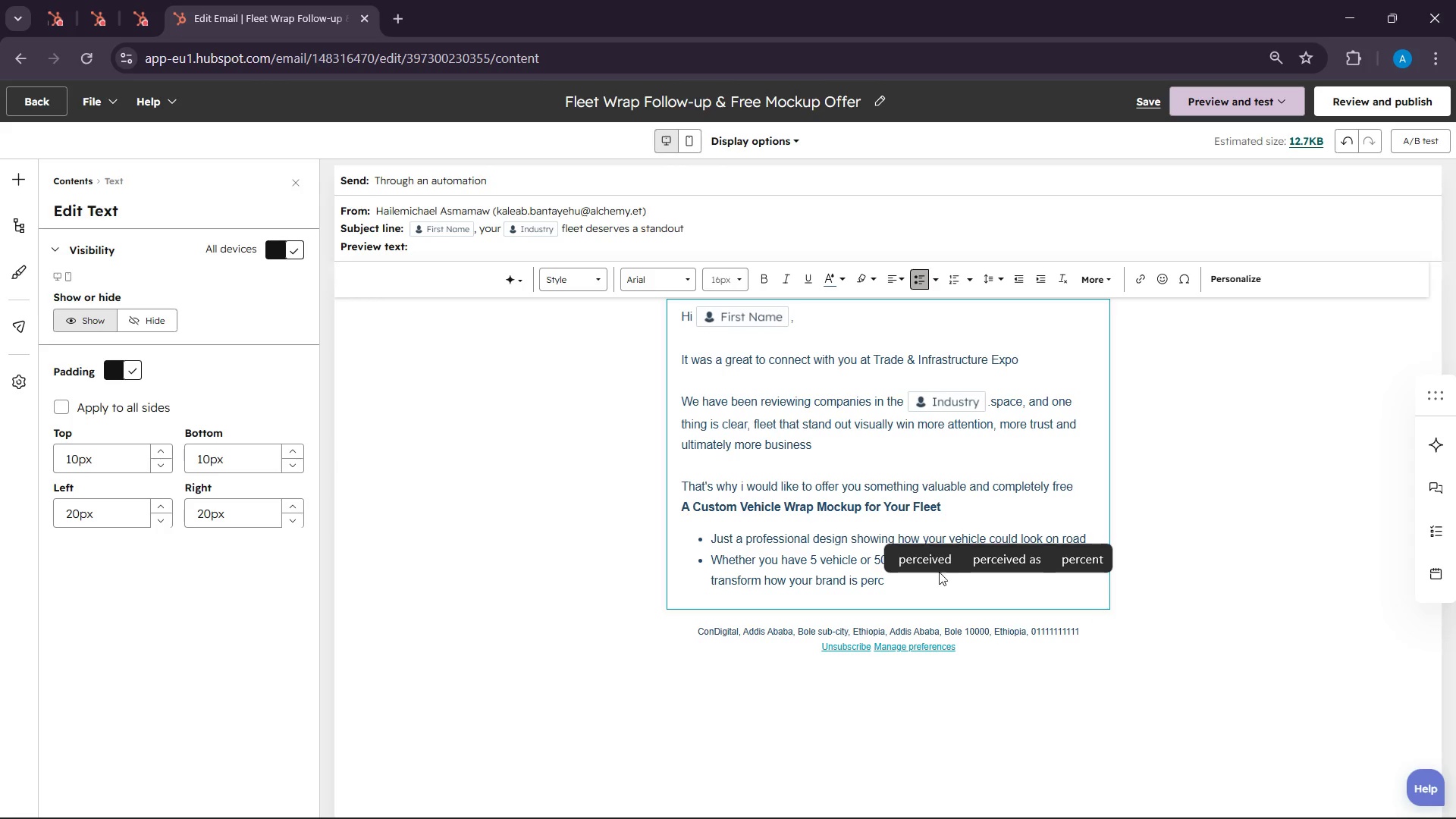 
left_click([937, 568])
 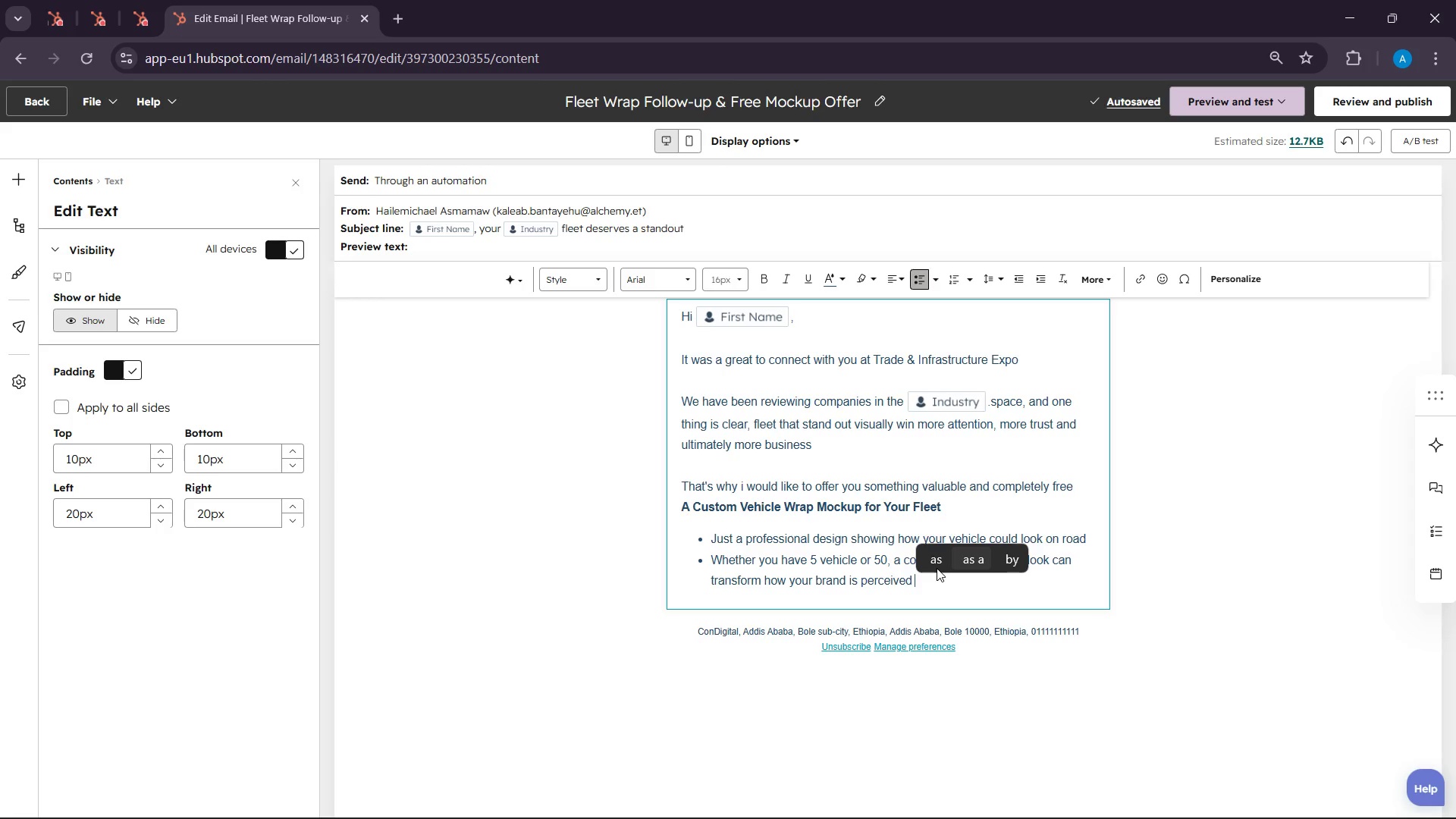 
wait(13.83)
 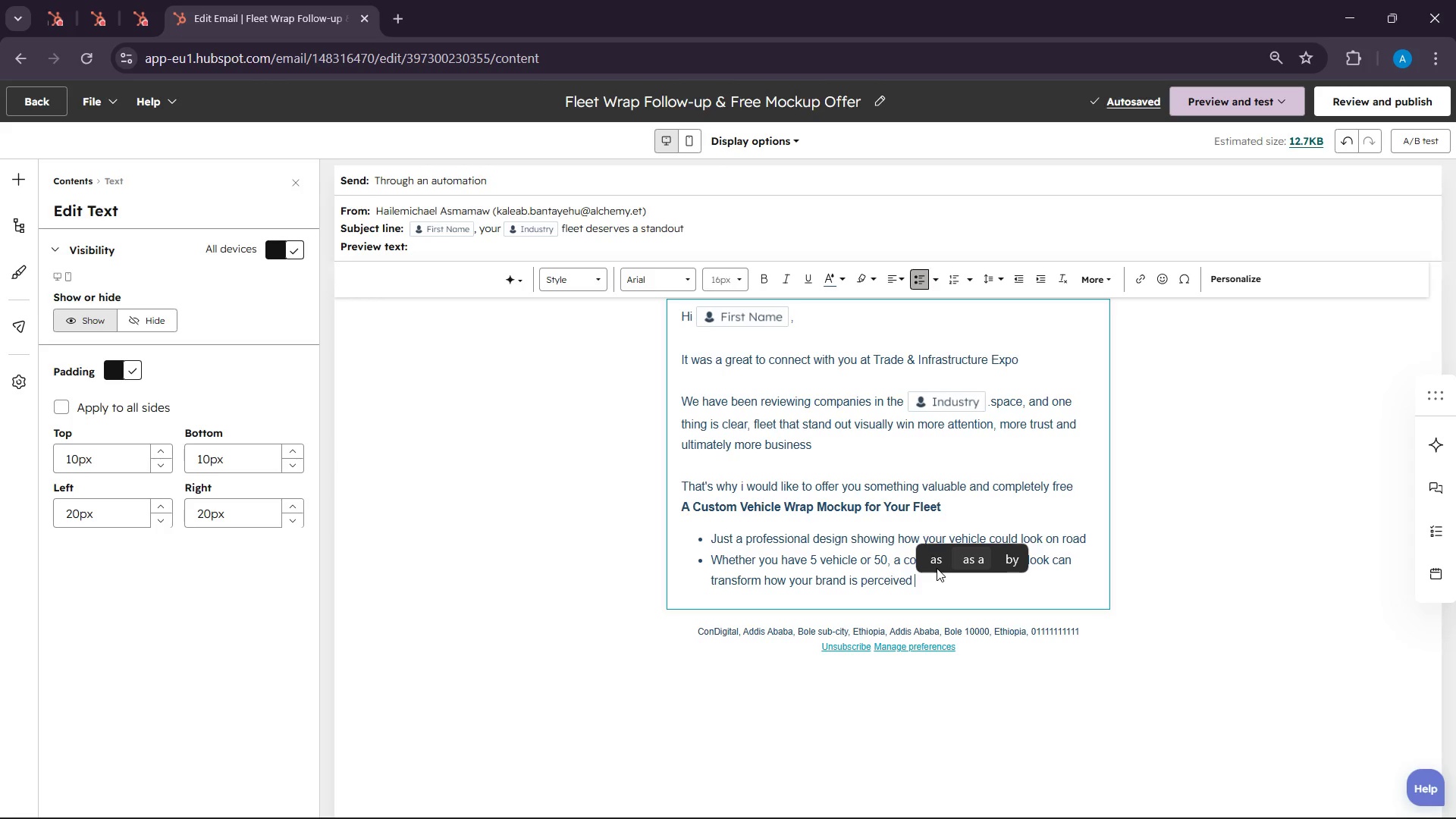 
key(Enter)
 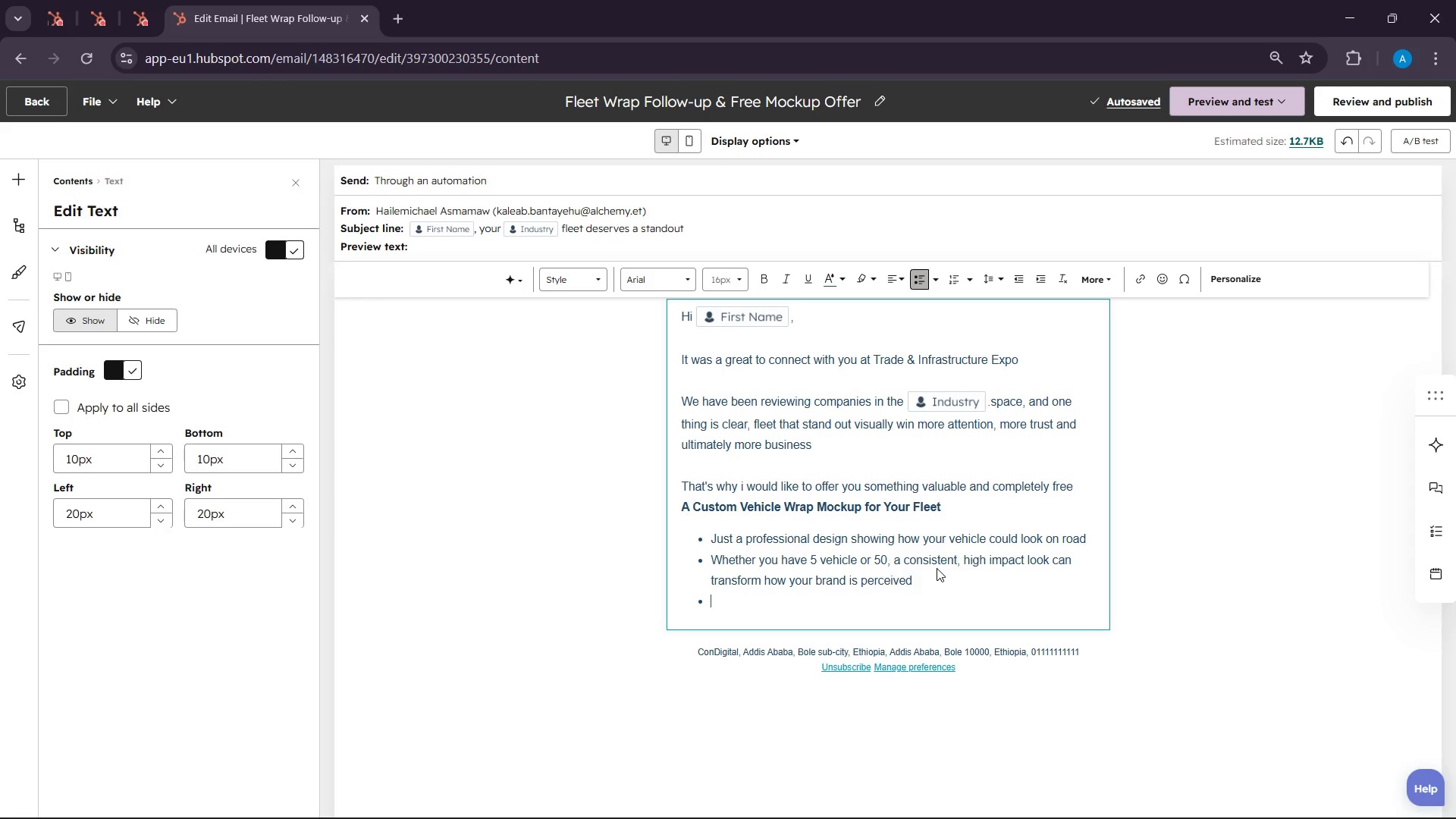 
key(Enter)
 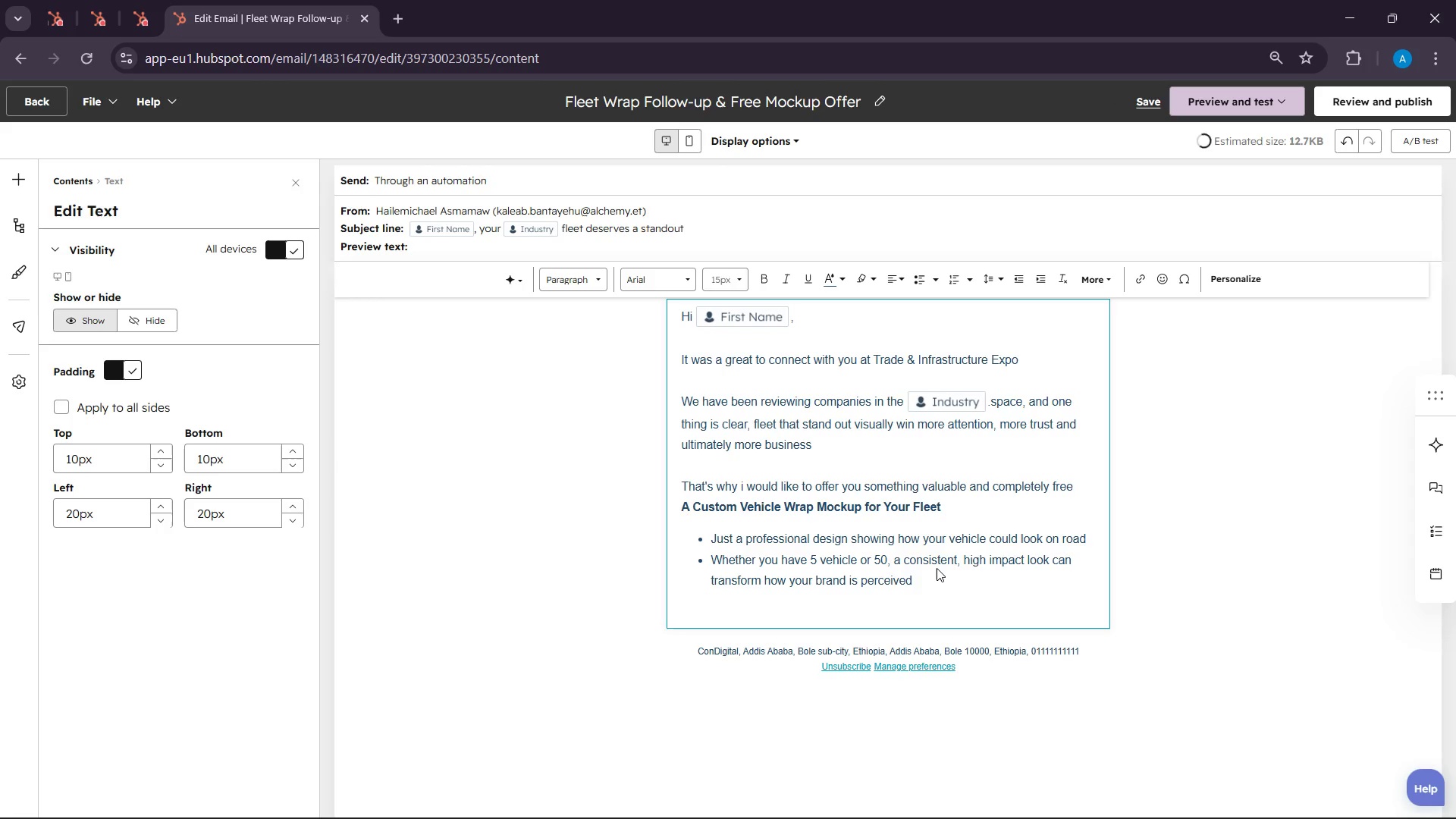 
type(If you are open )
key(Backspace)
key(Backspace)
key(Backspace)
key(Backspace)
key(Backspace)
 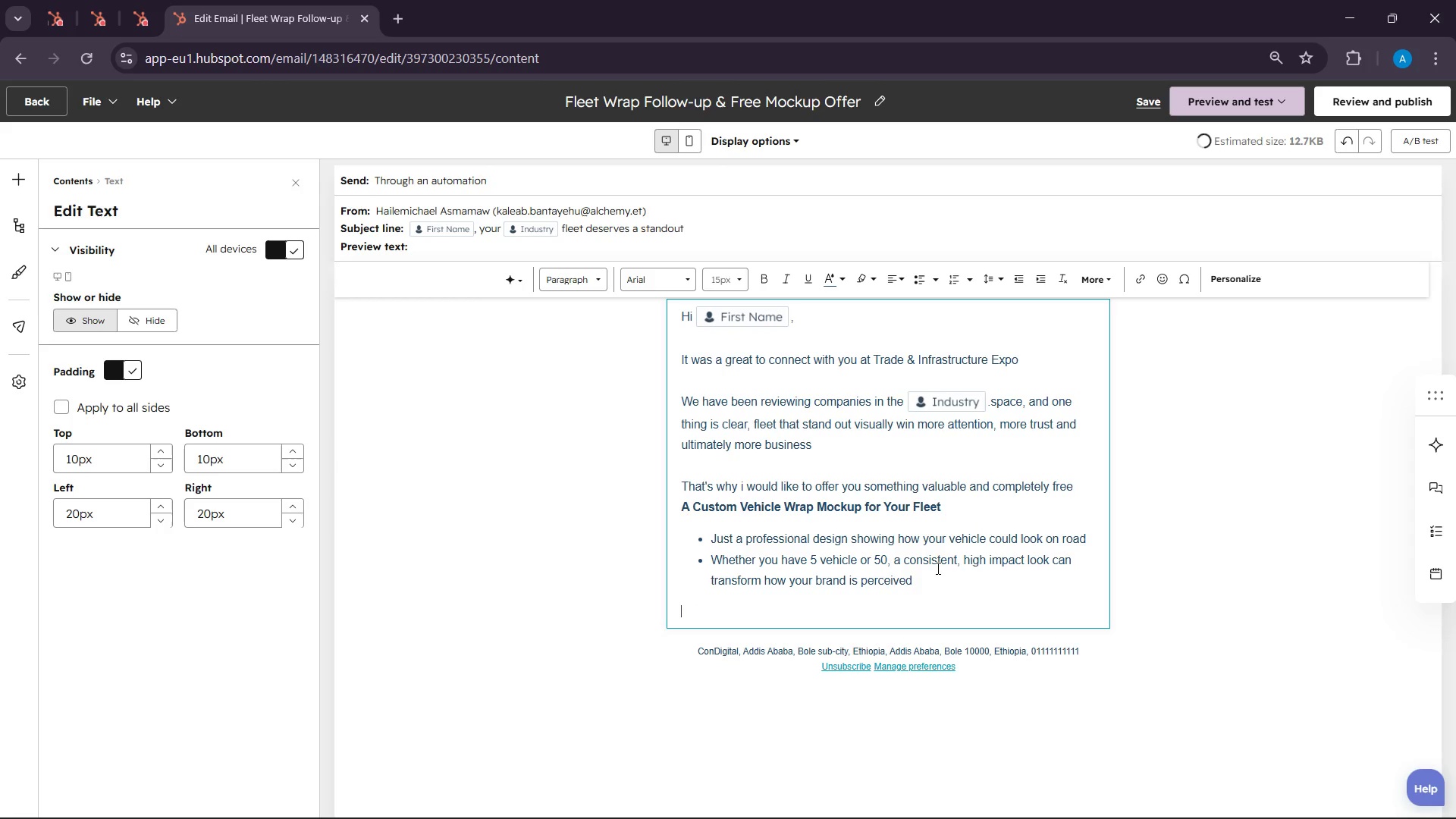 
left_click([746, 278])
 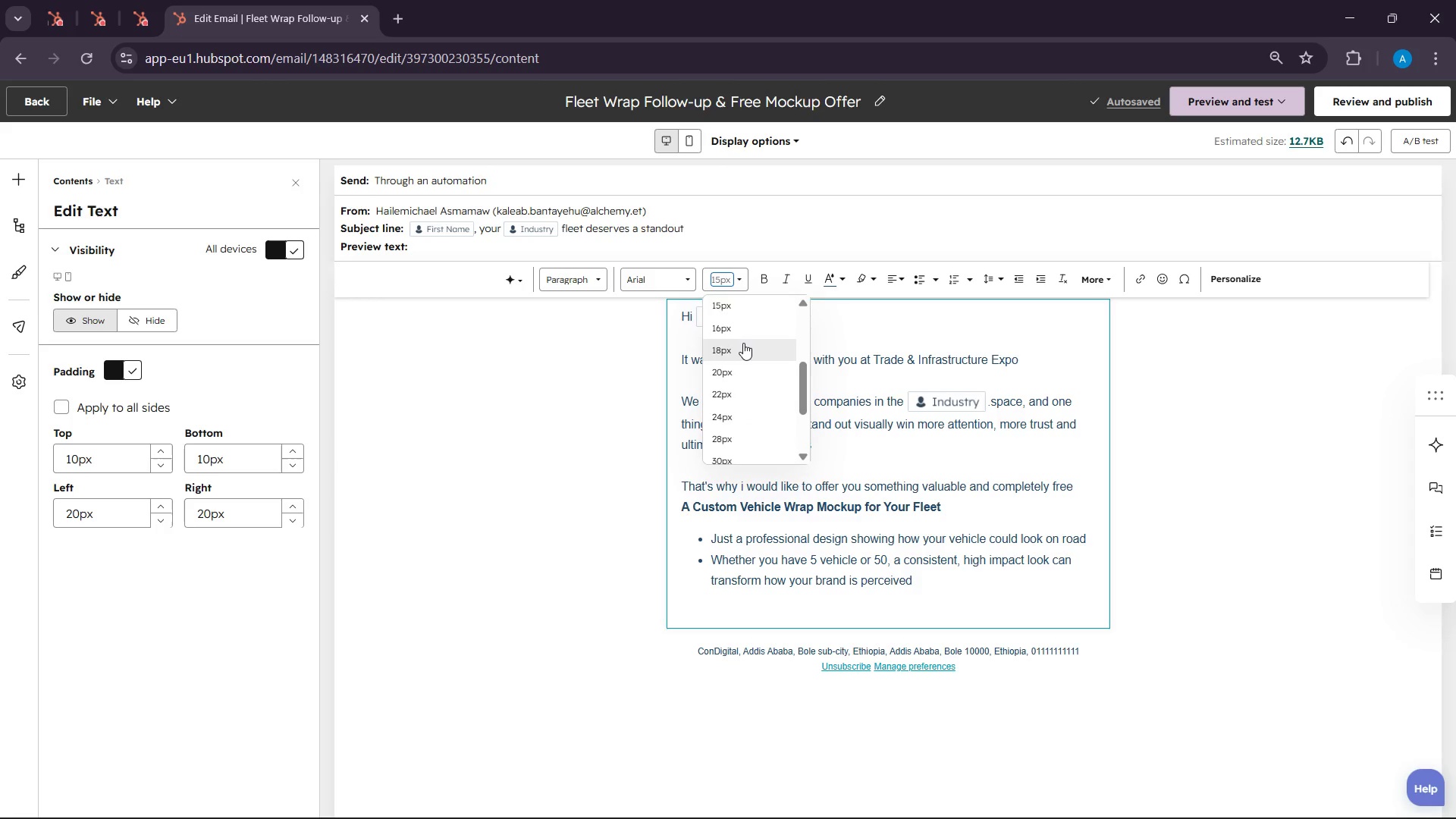 
left_click([745, 328])
 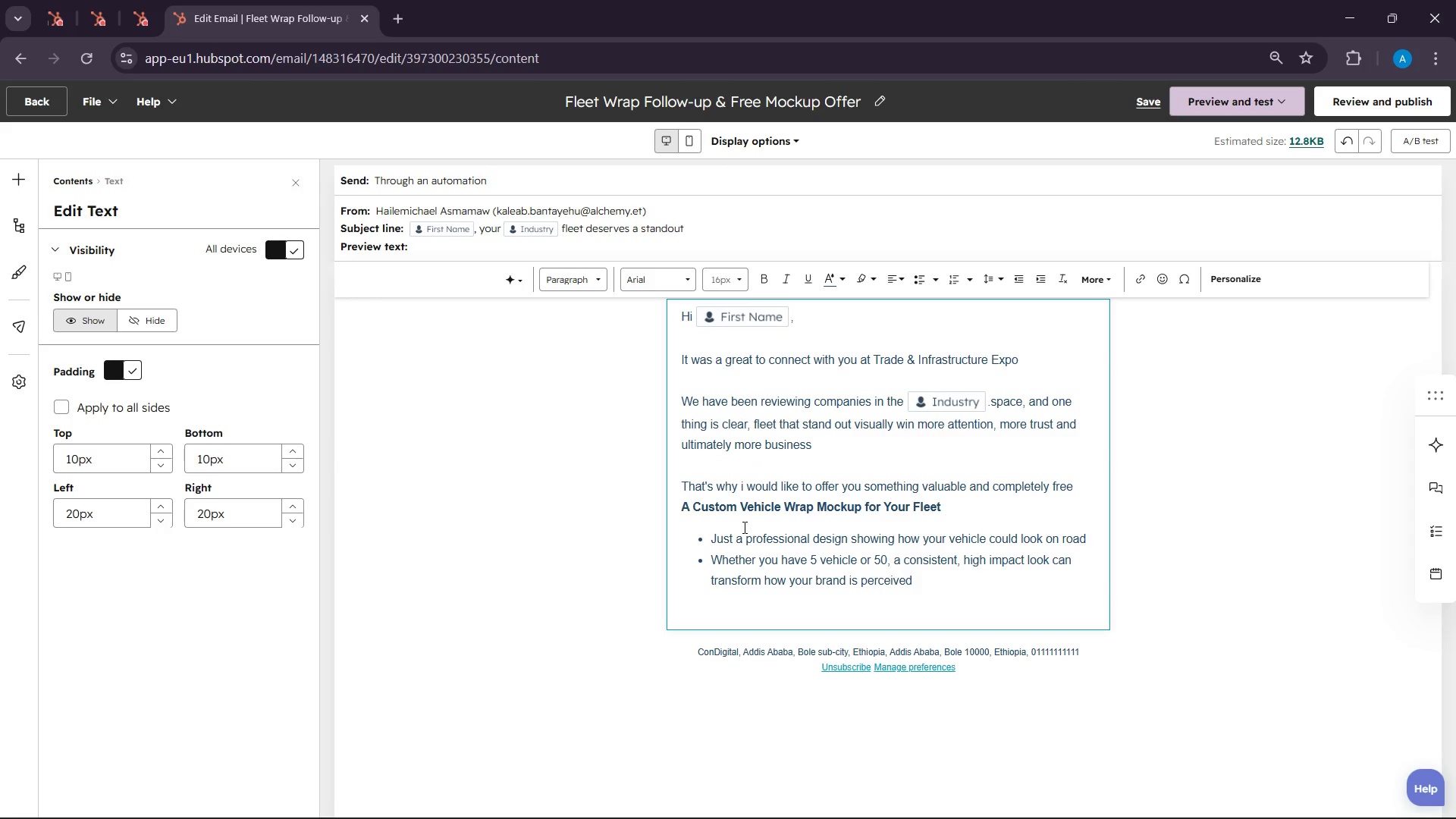 
hold_key(key=ShiftLeft, duration=0.31)
 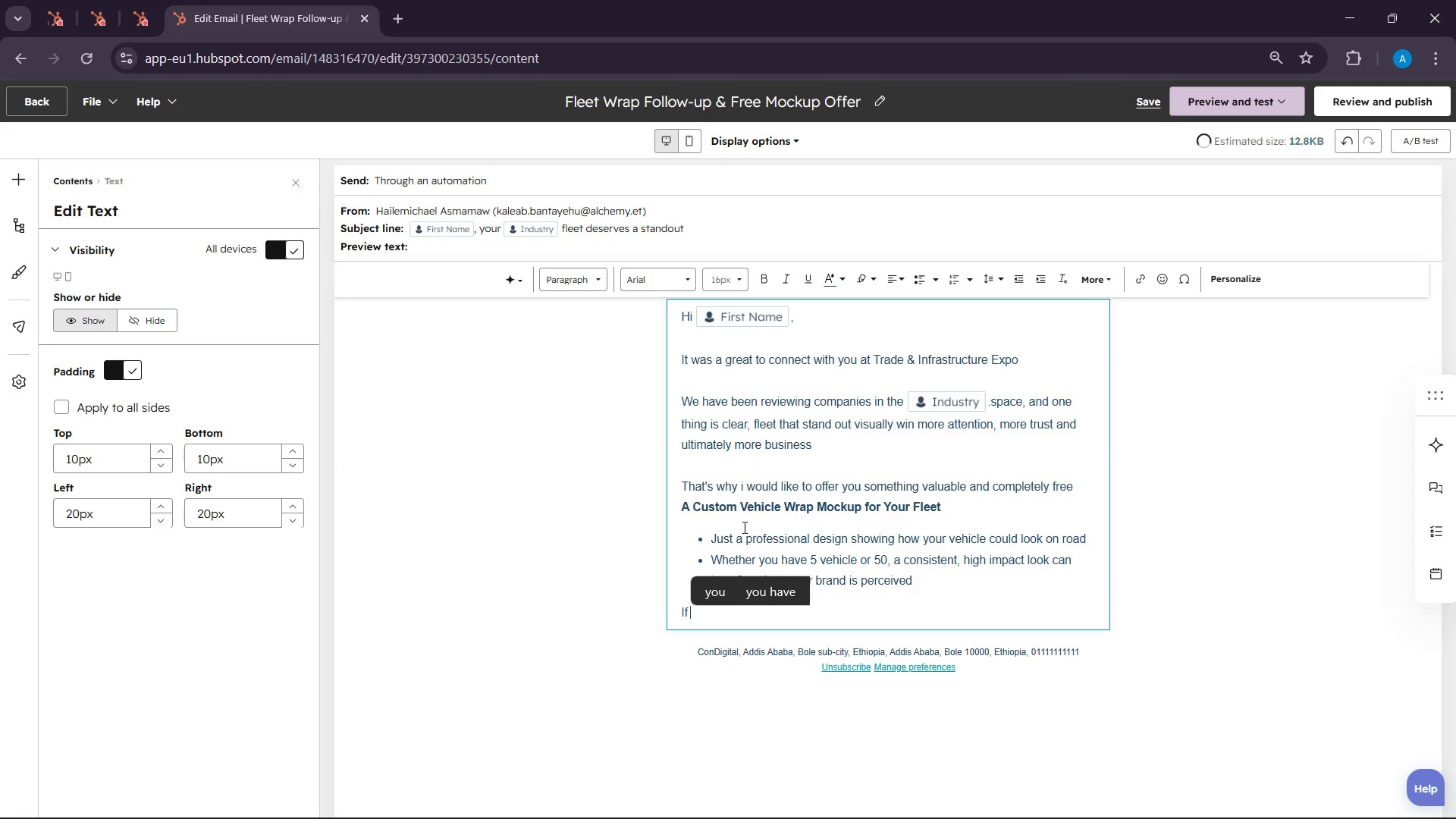 
hold_key(key=I, duration=11.27)
 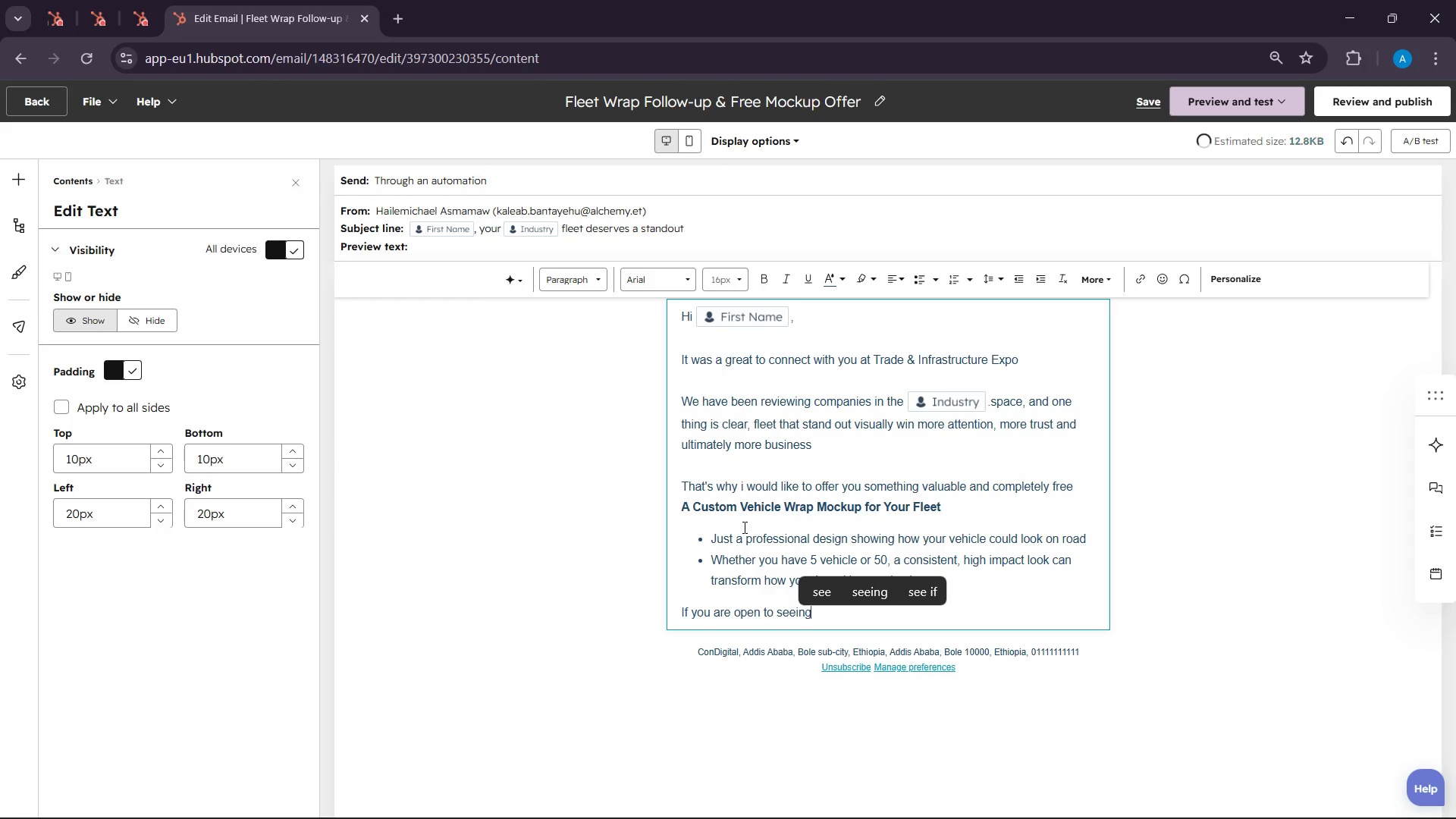 
type(f you )
 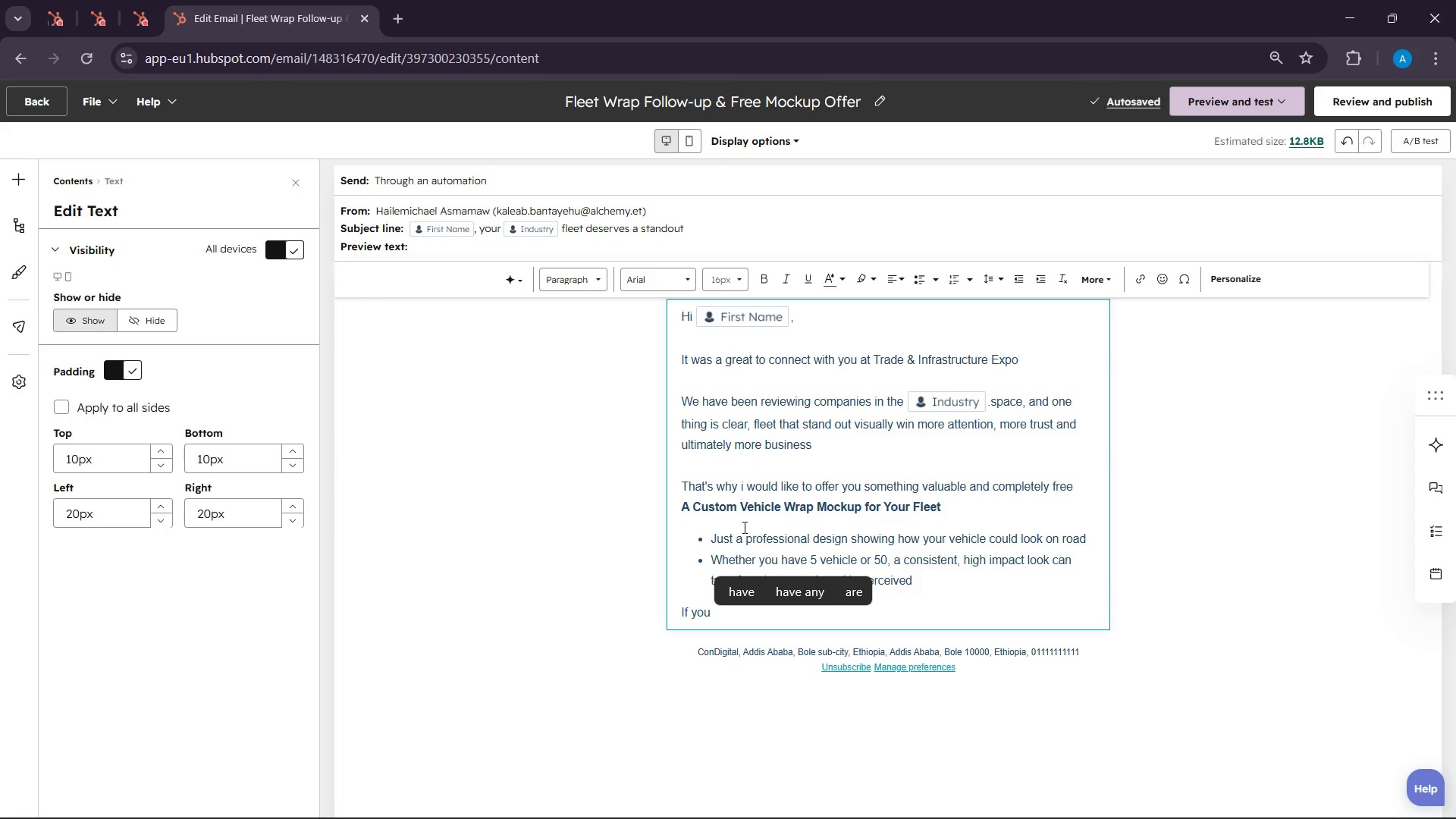 
type(are open to seeng )
 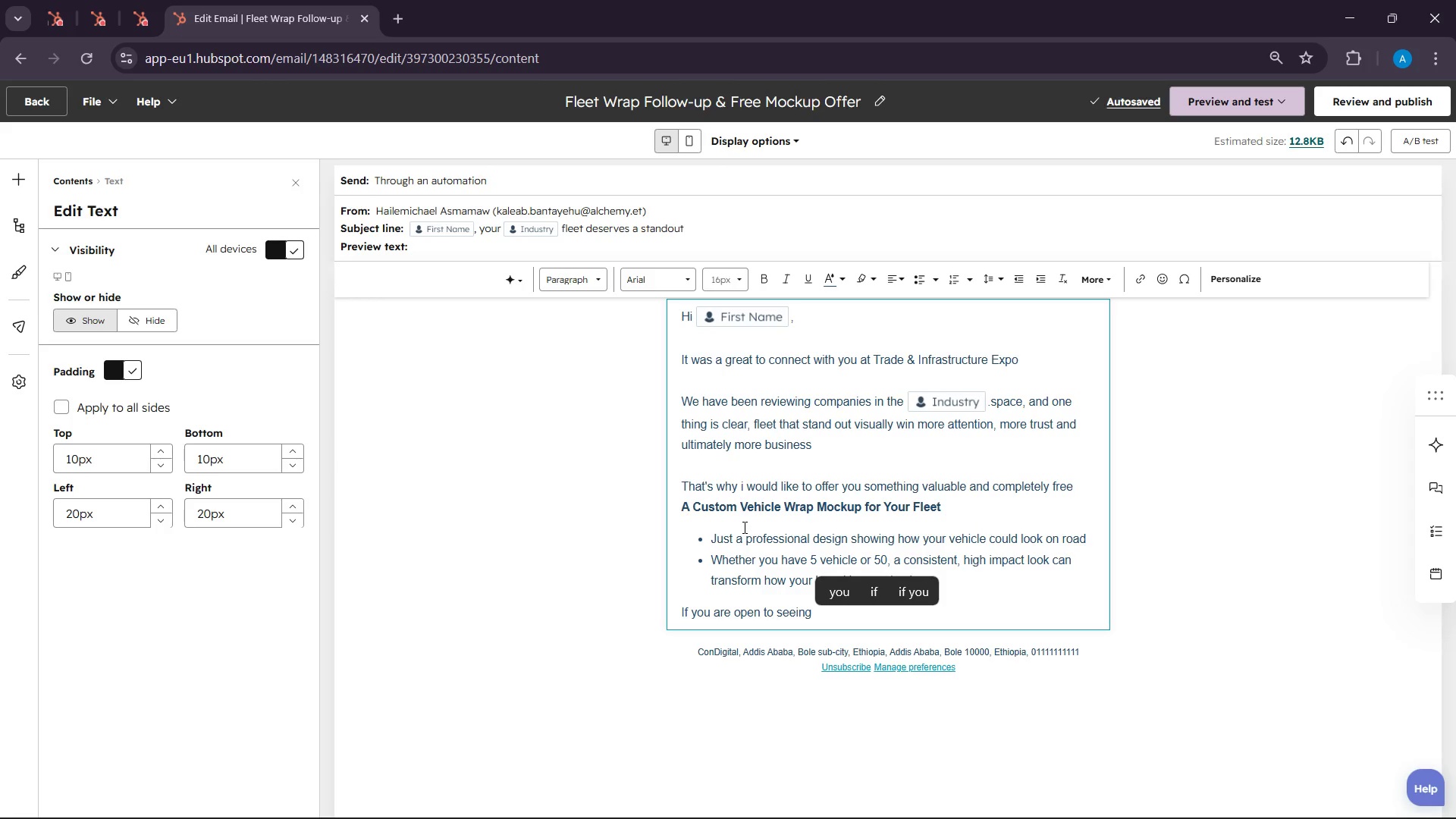 
wait(51.33)
 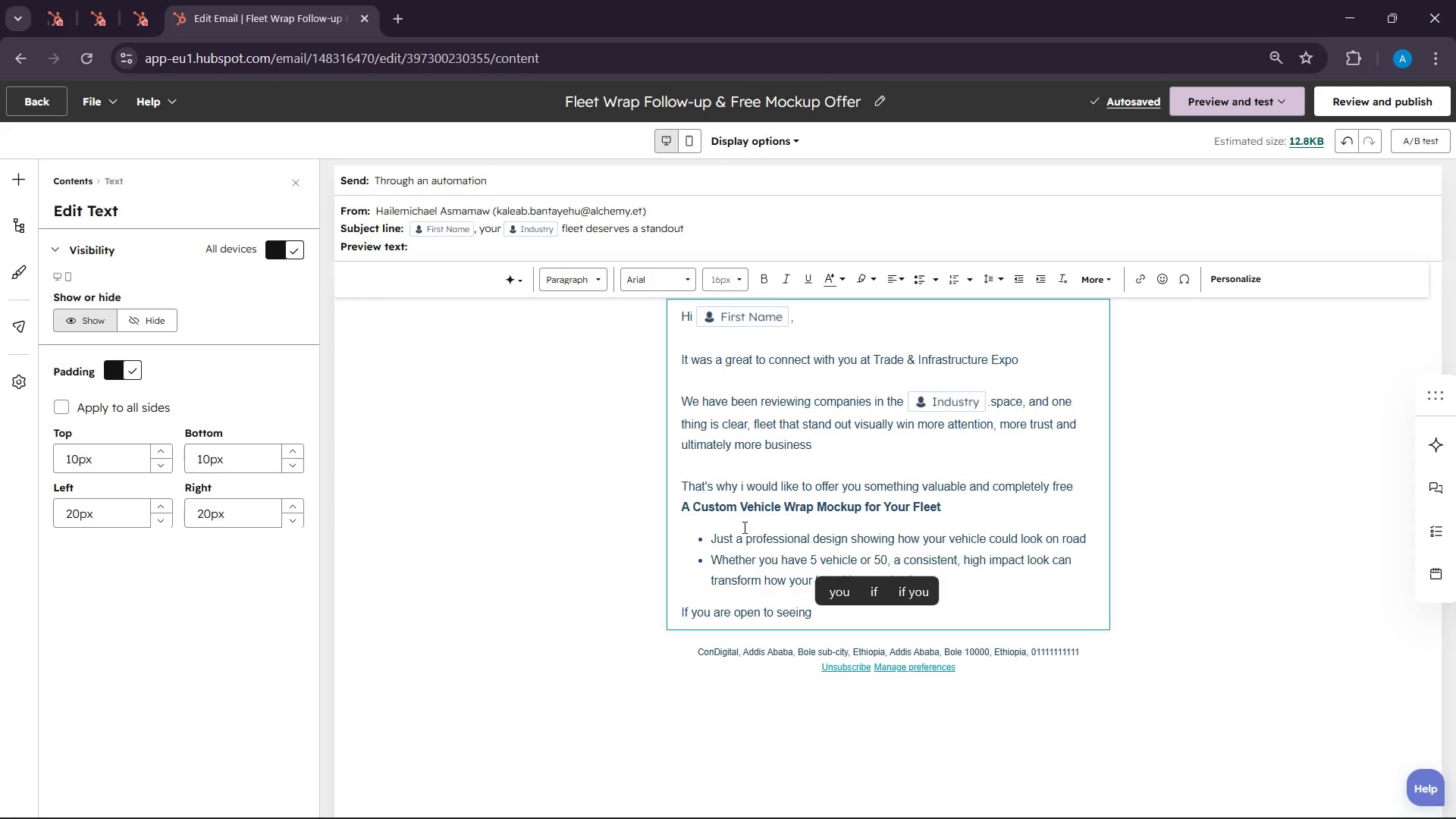 
type(what's poss)
 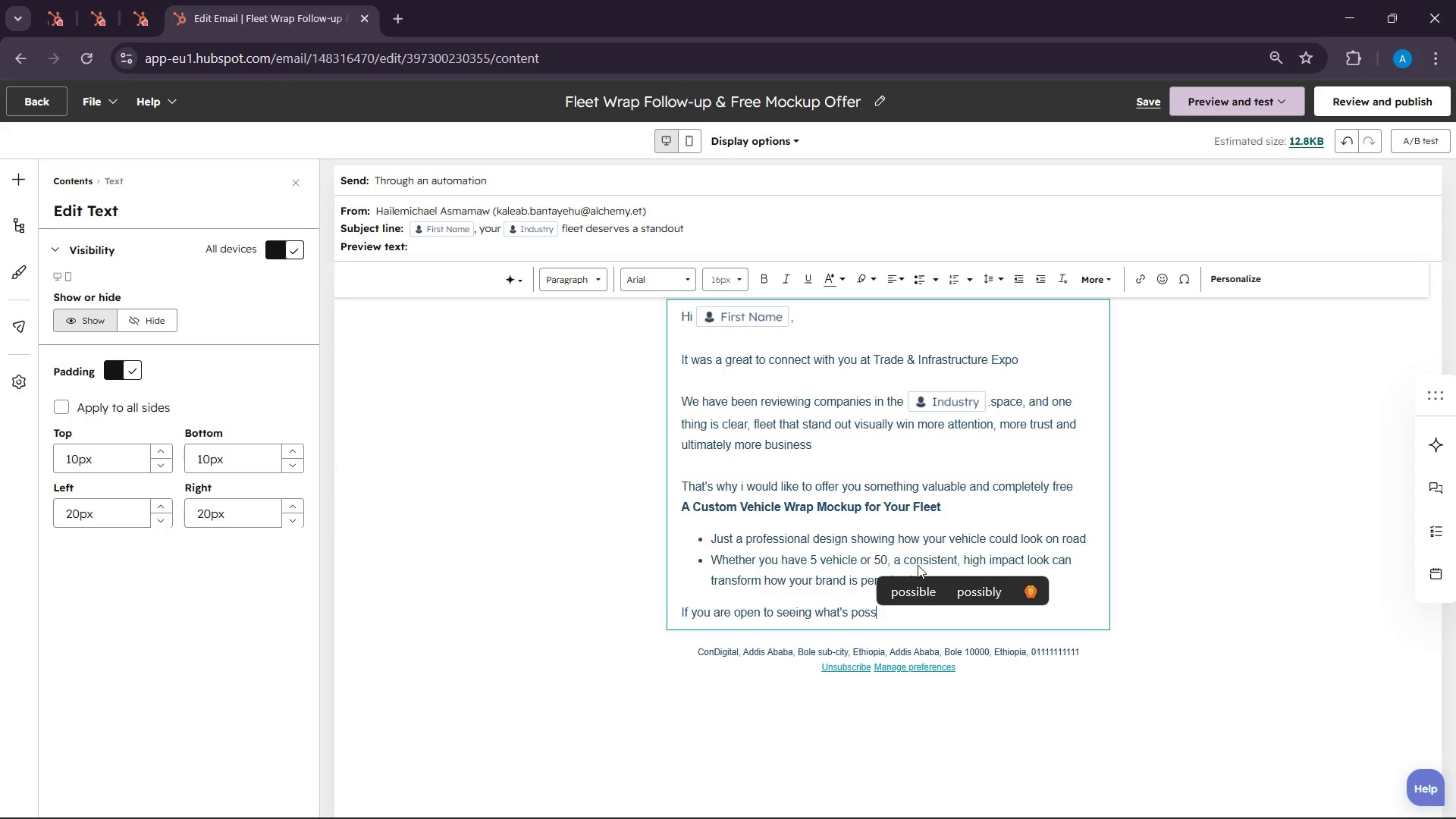 
left_click([916, 585])
 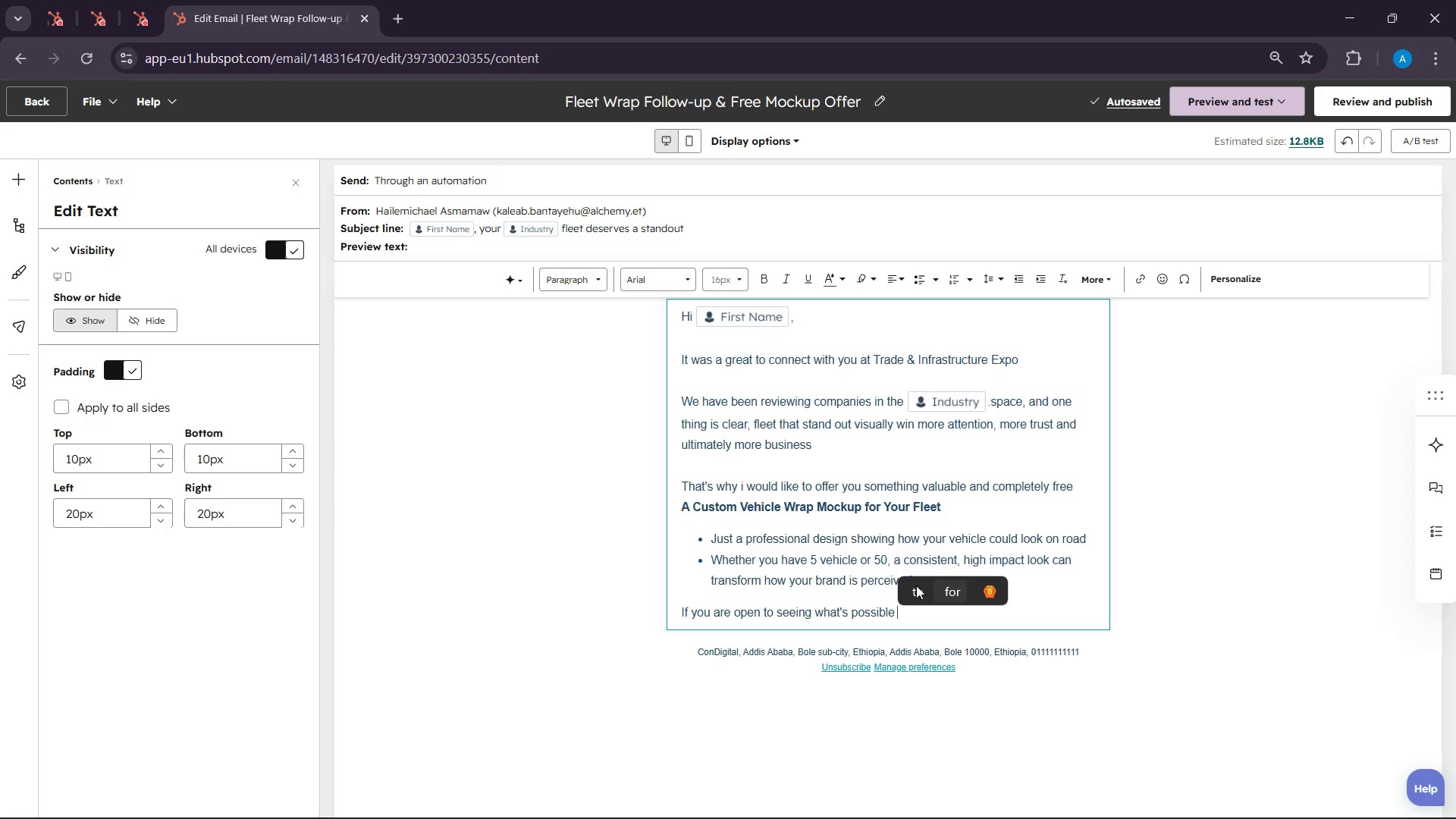 
wait(6.05)
 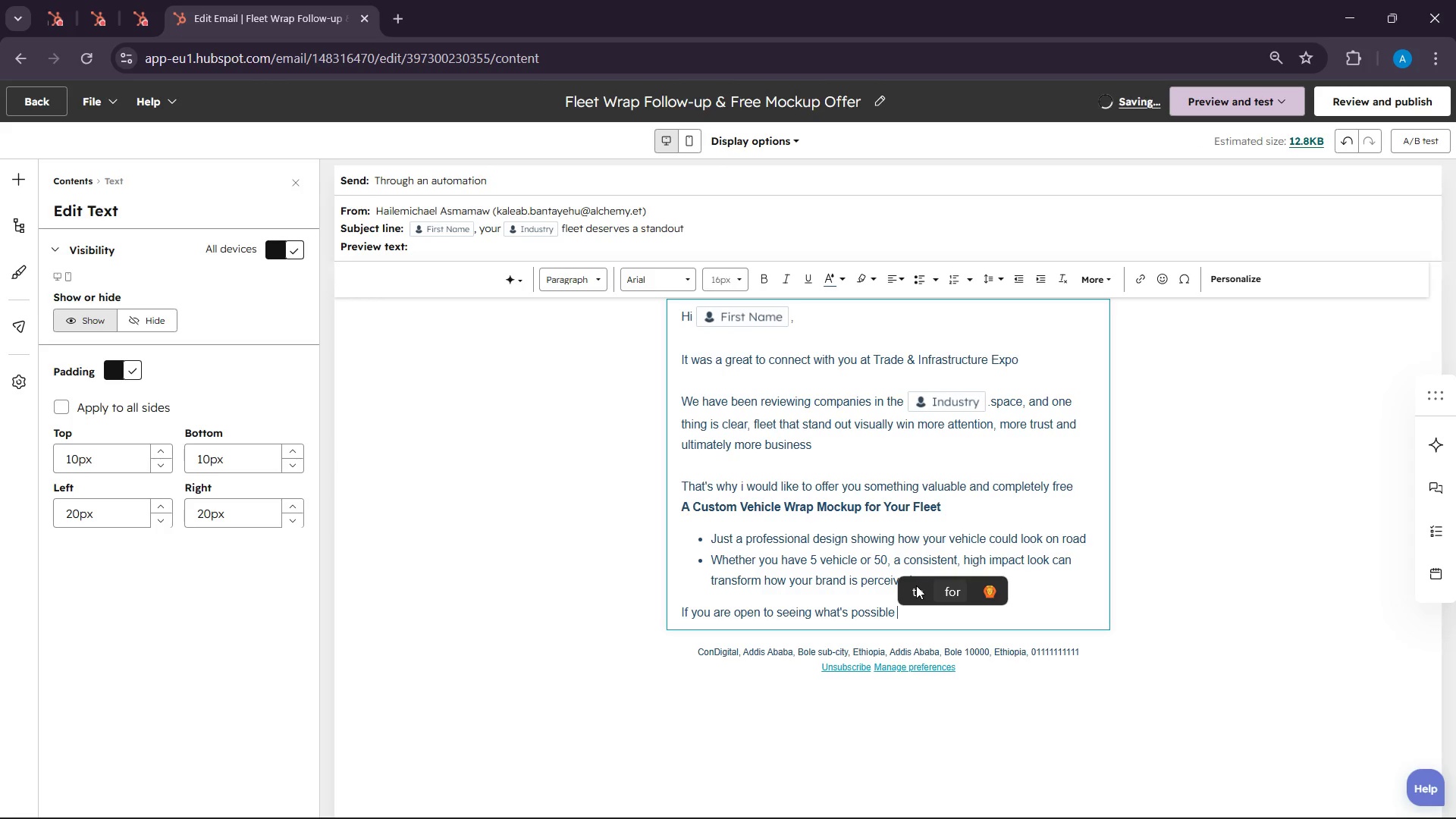 
key(Backspace)
type(, you csn)
key(Backspace)
key(Backspace)
type(an v)
key(Backspace)
type(book a quick design)
 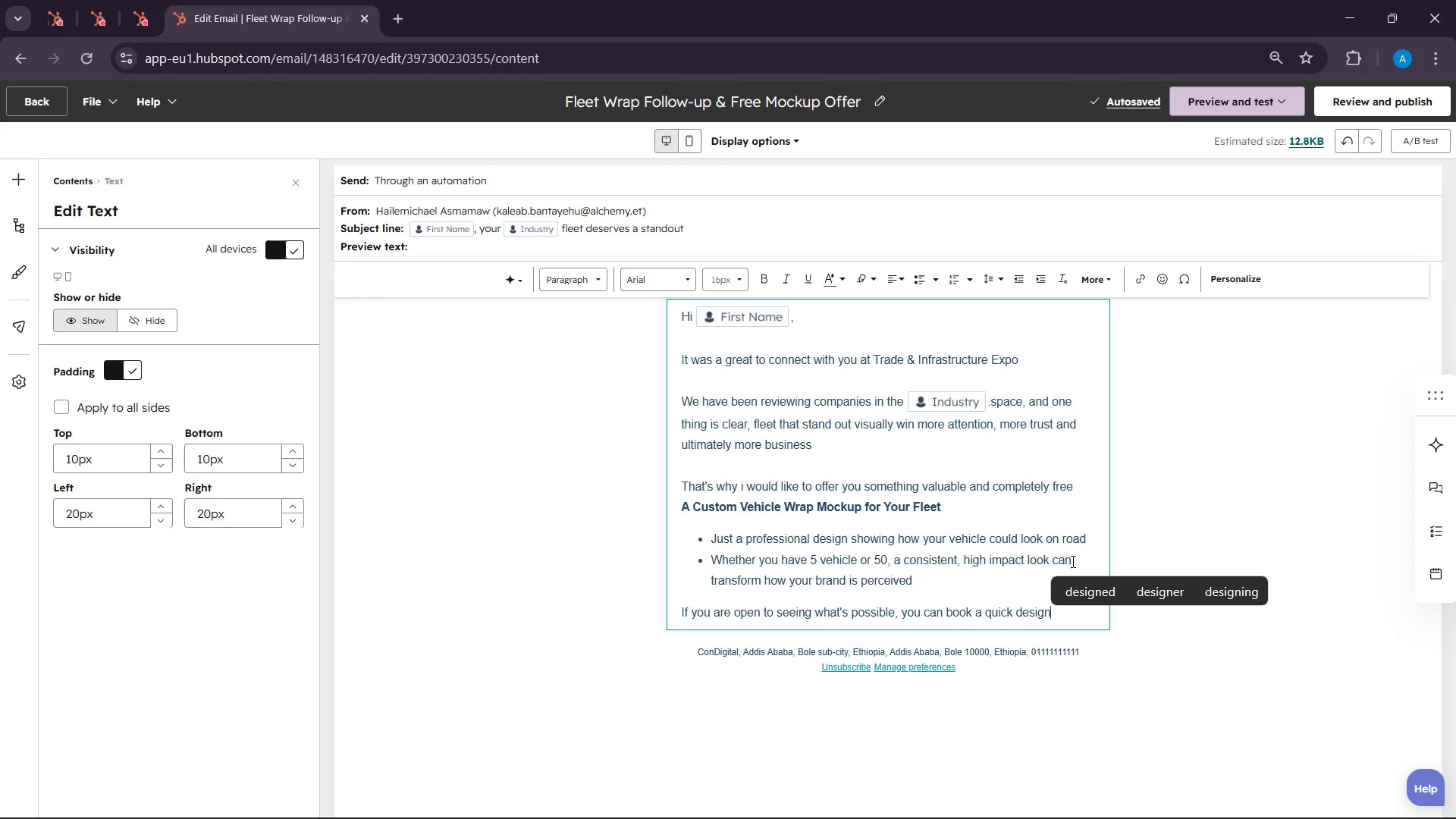 
wait(7.28)
 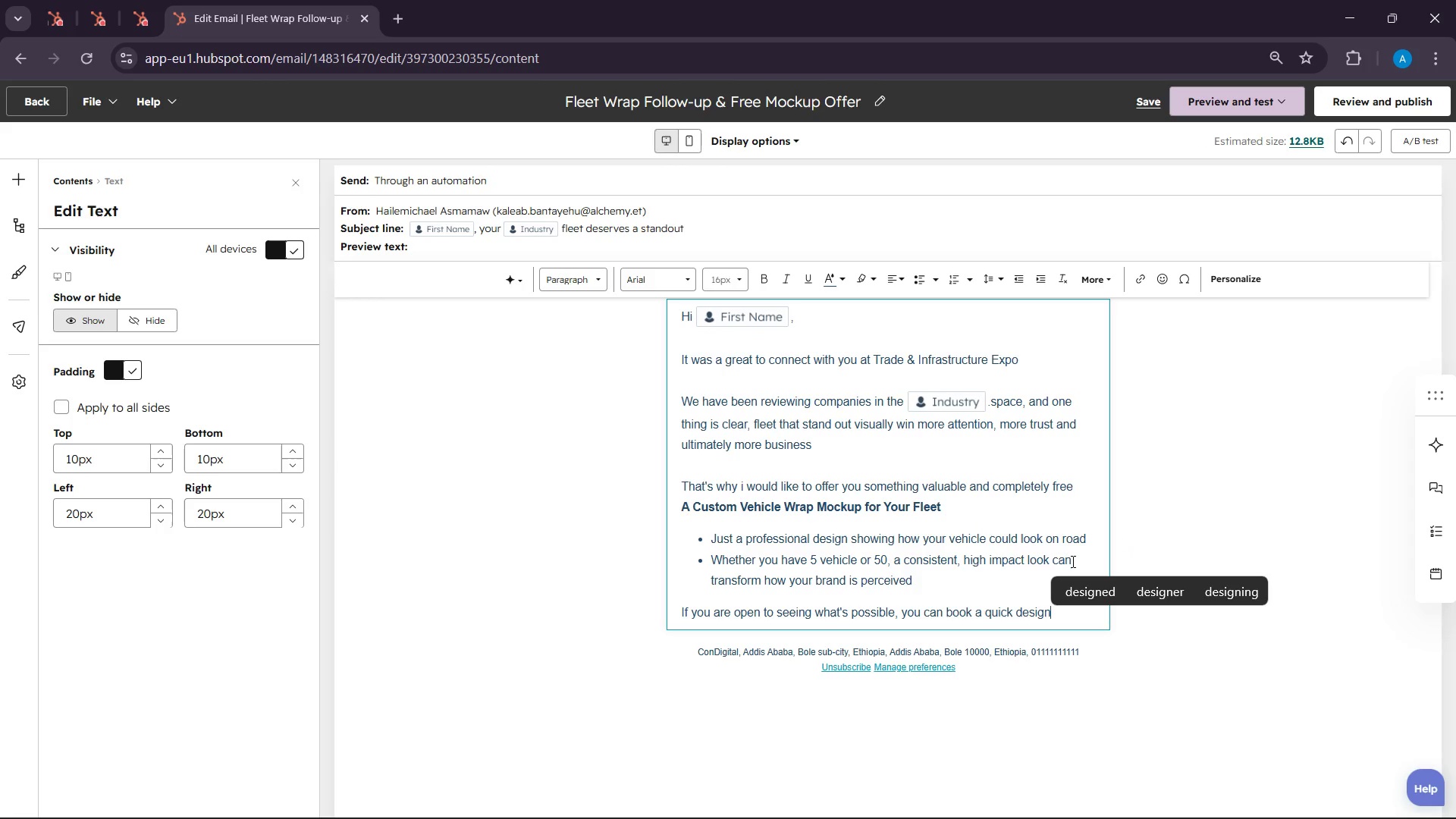 
type( consultation here)
 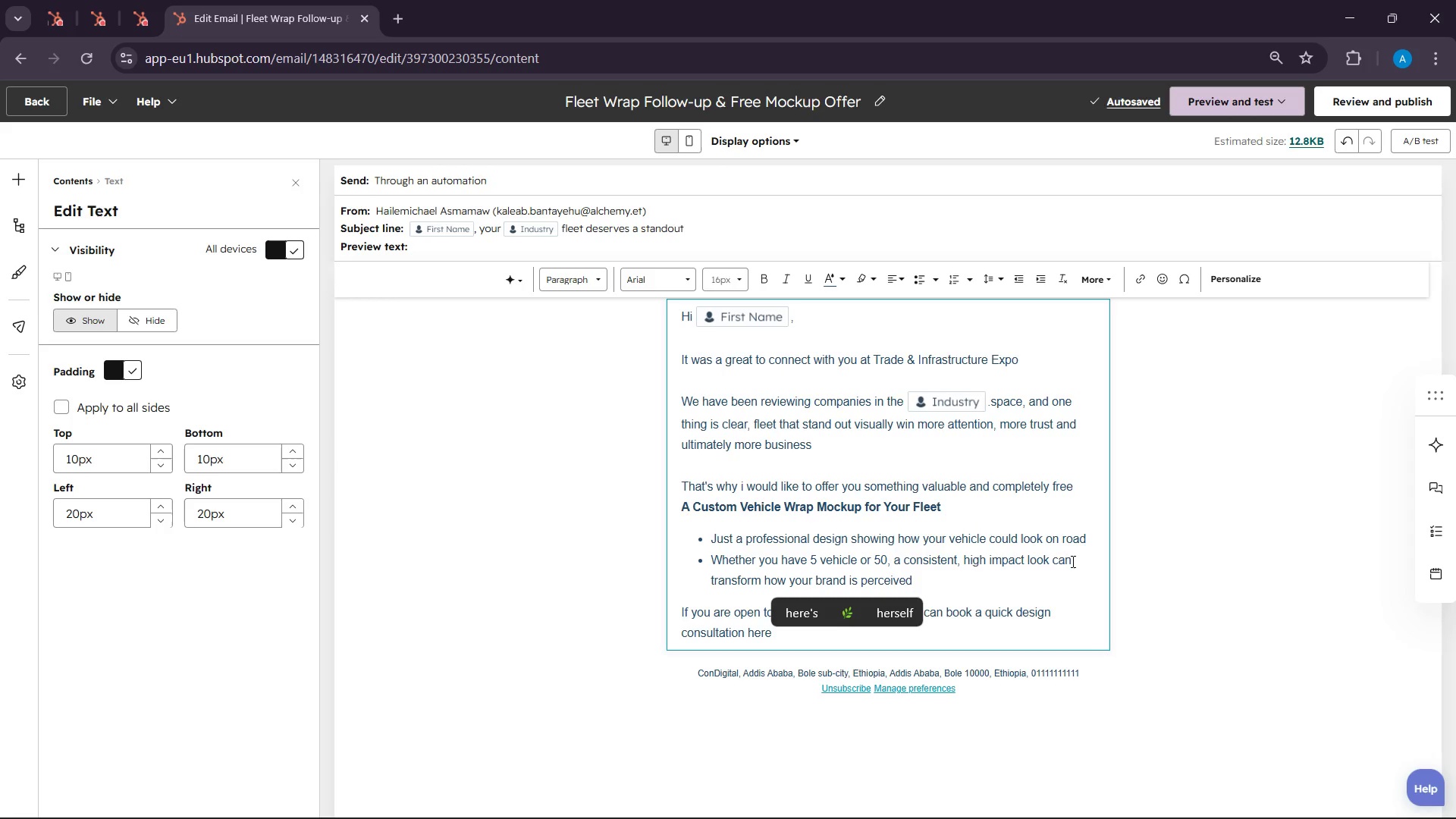 
wait(32.22)
 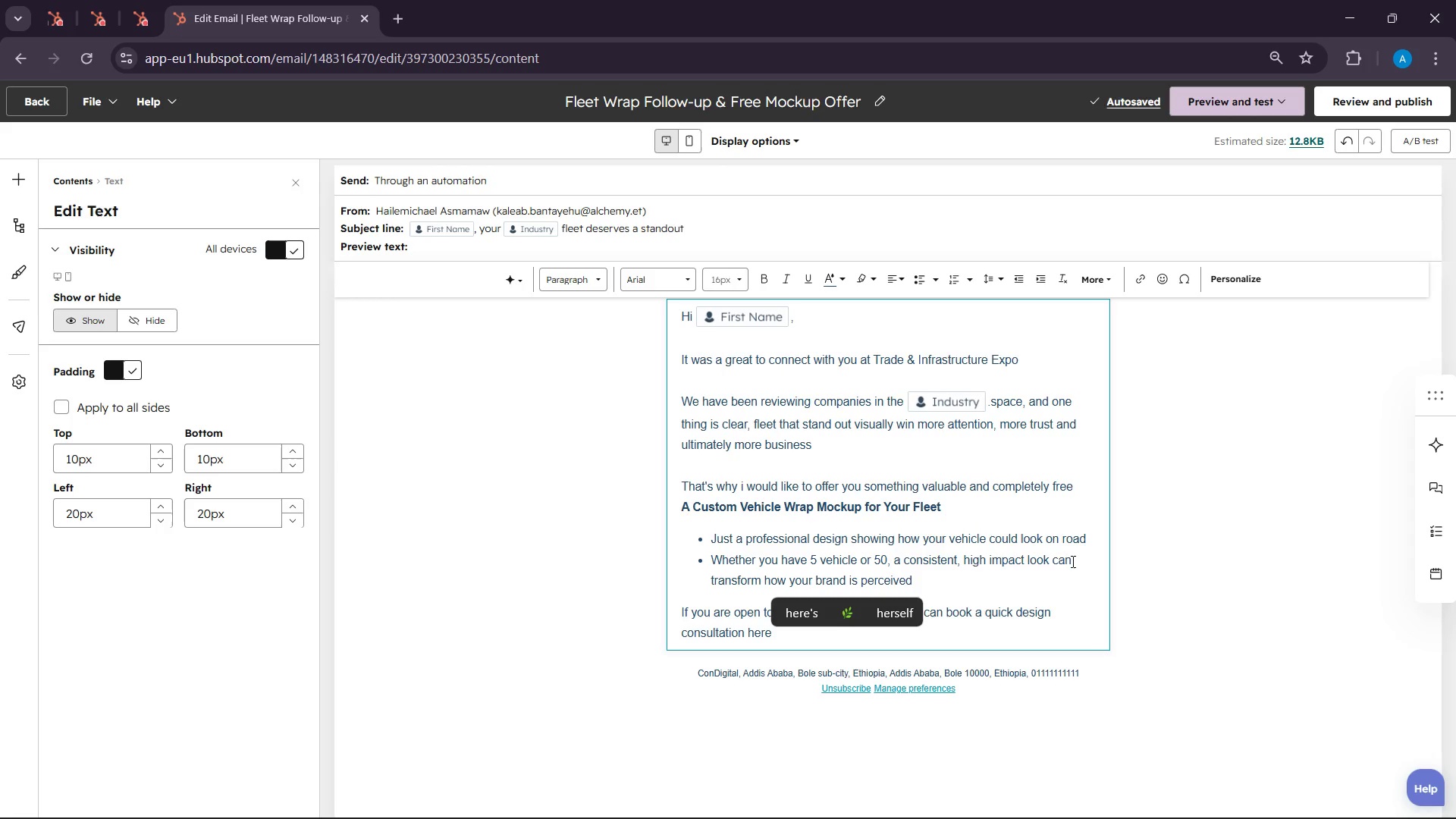 
key(Space)
 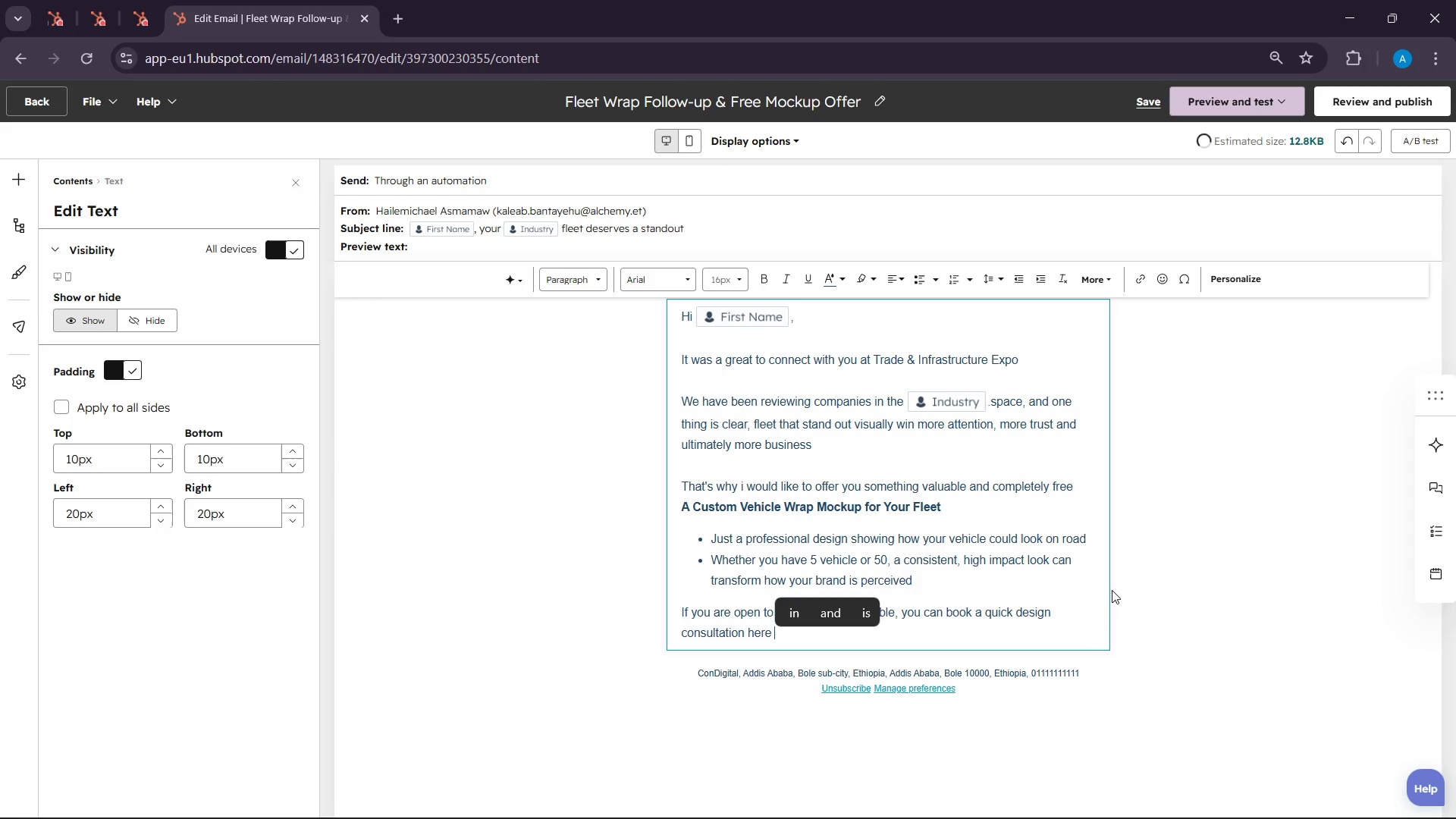 
key(Space)
 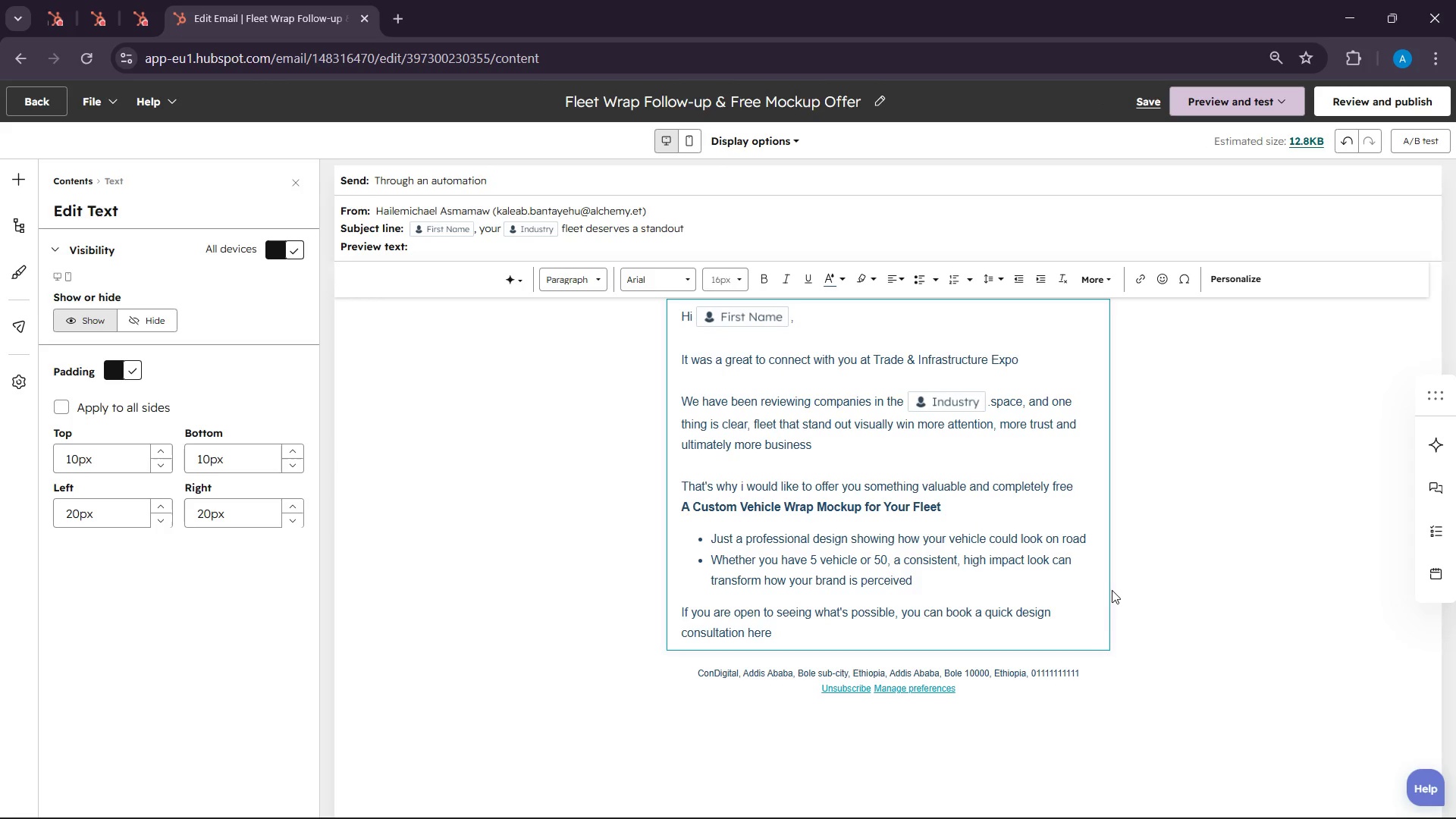 
key(Enter)
 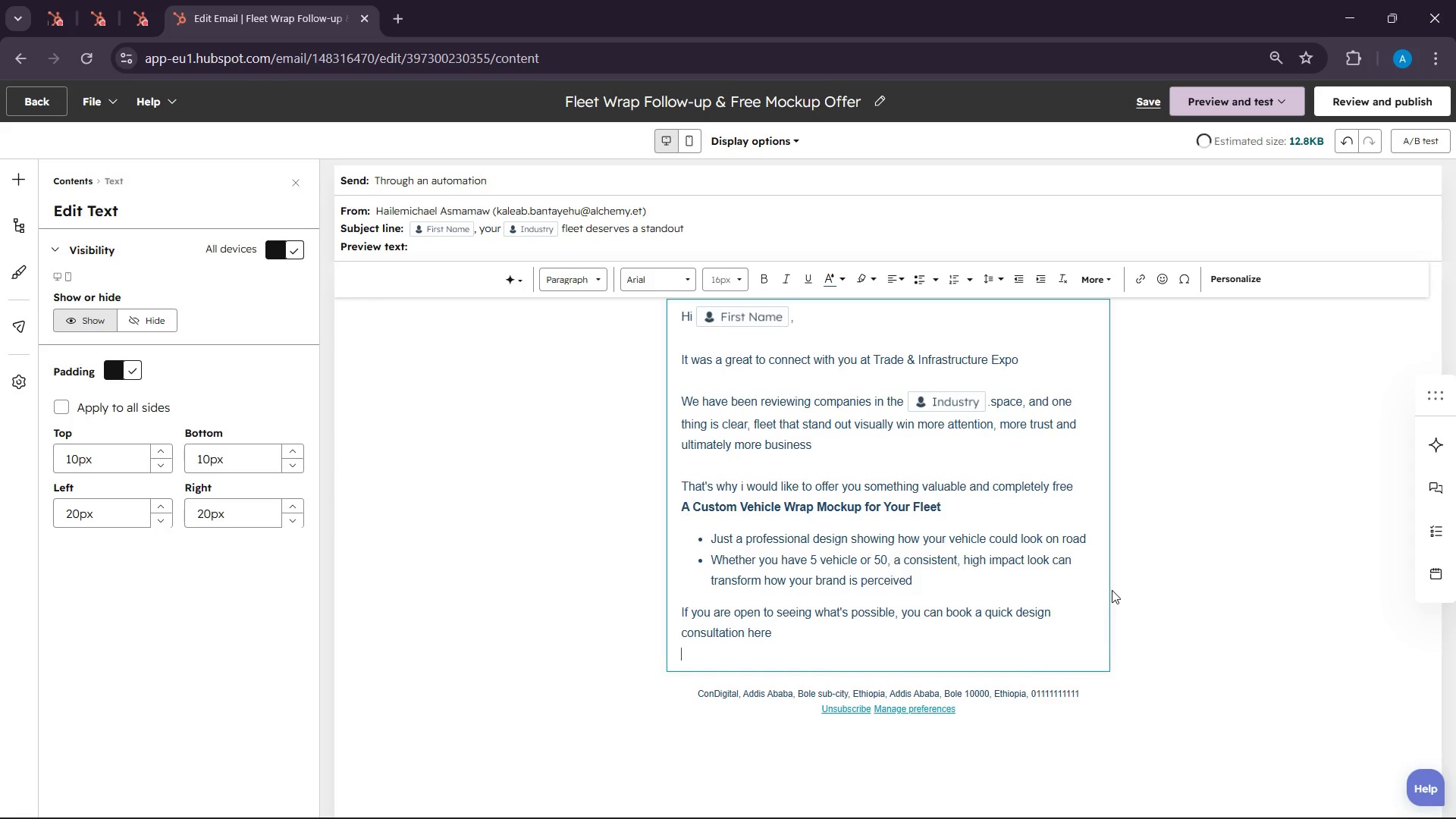 
key(Backspace)
 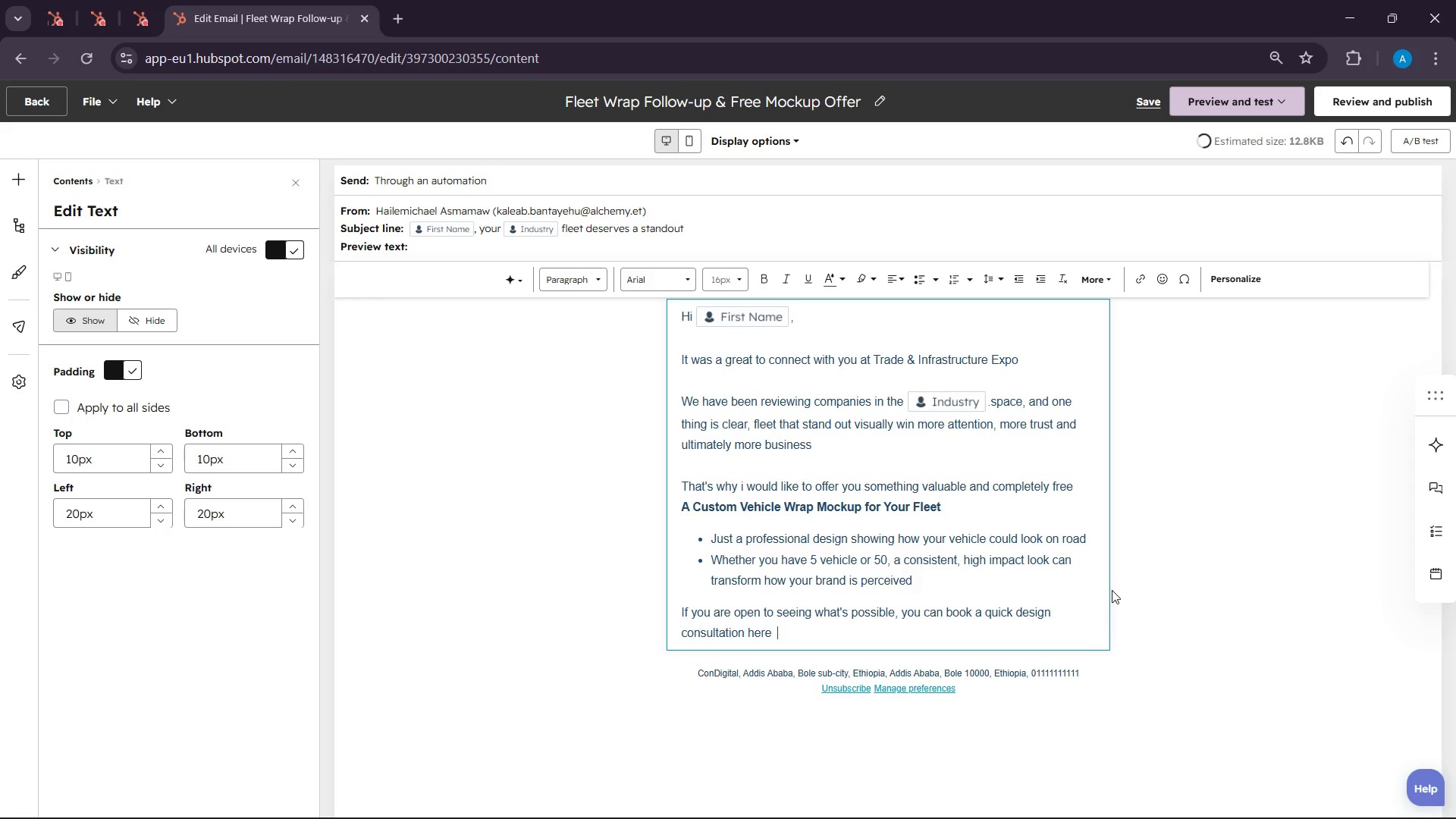 
key(Backspace)
 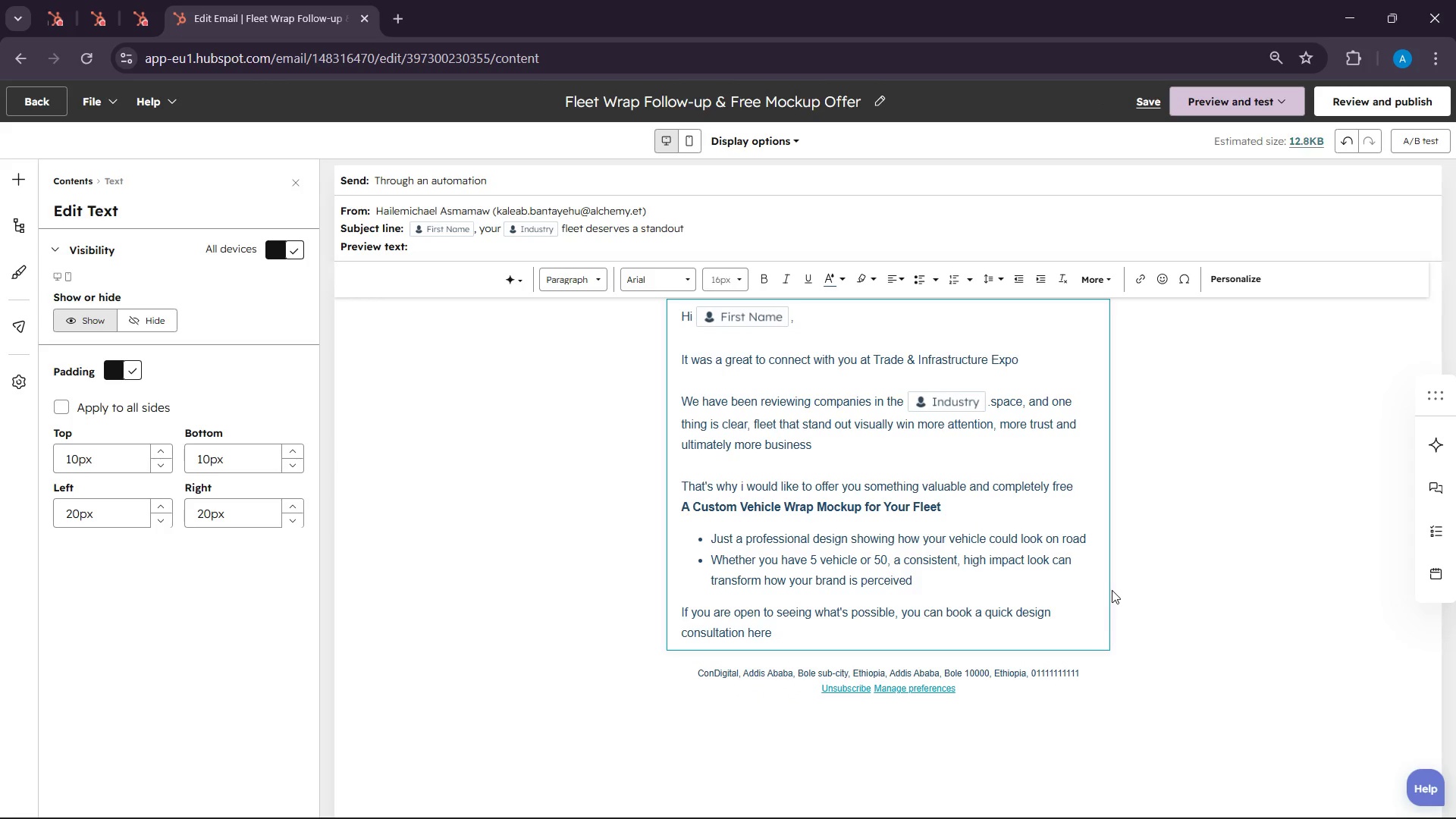 
key(Backspace)
 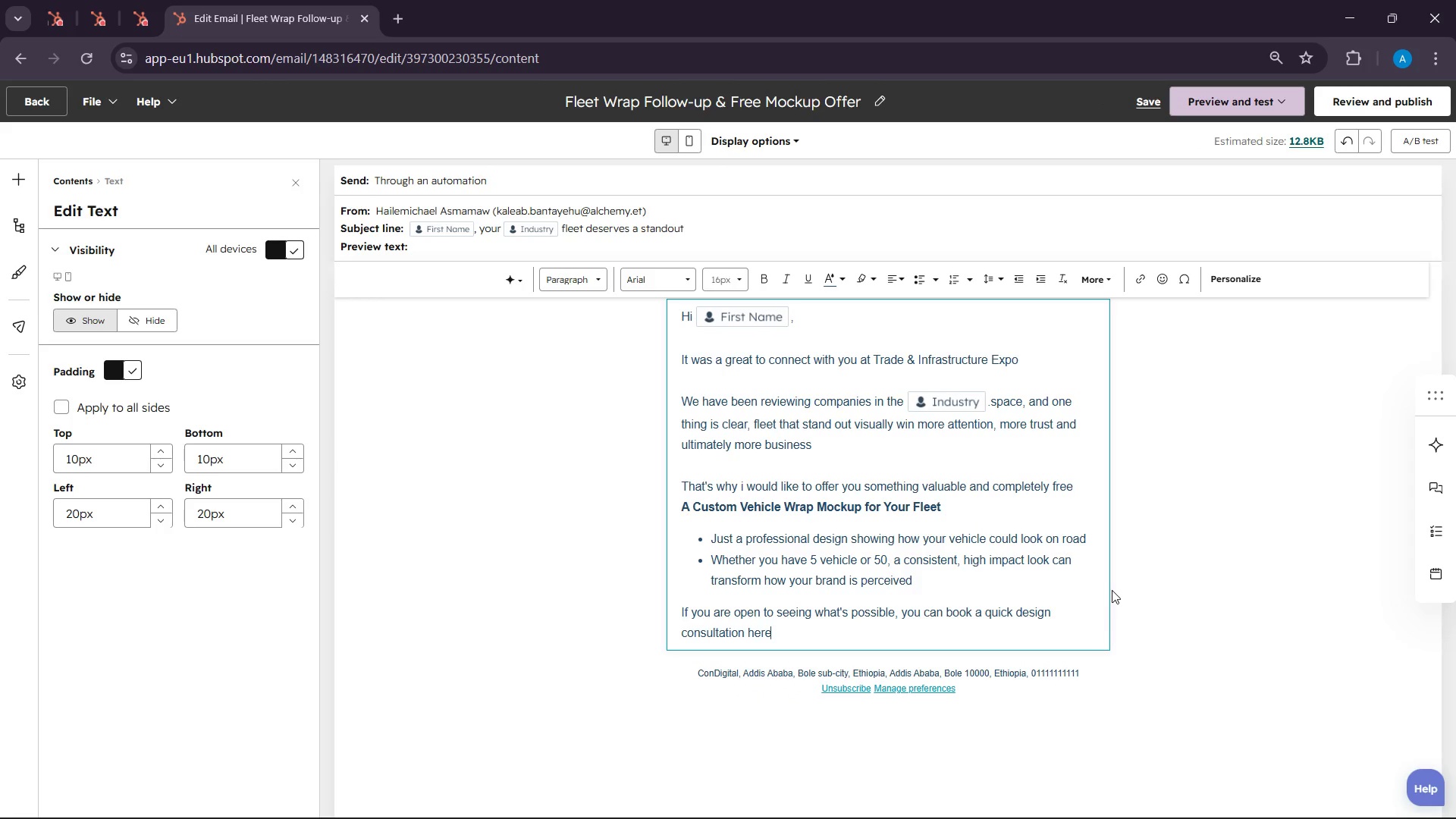 
key(Shift+Semicolon)
 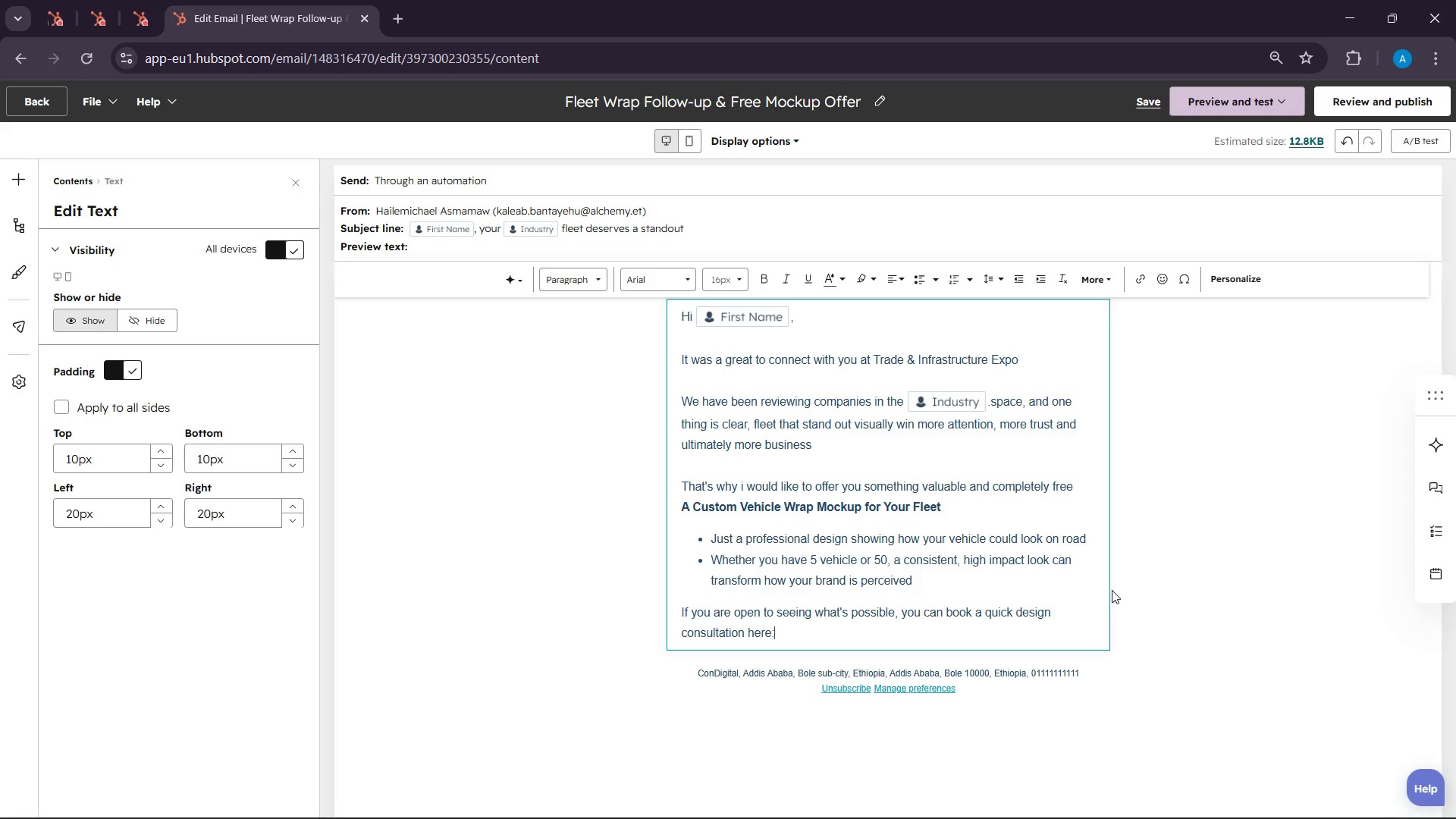 
key(Enter)
 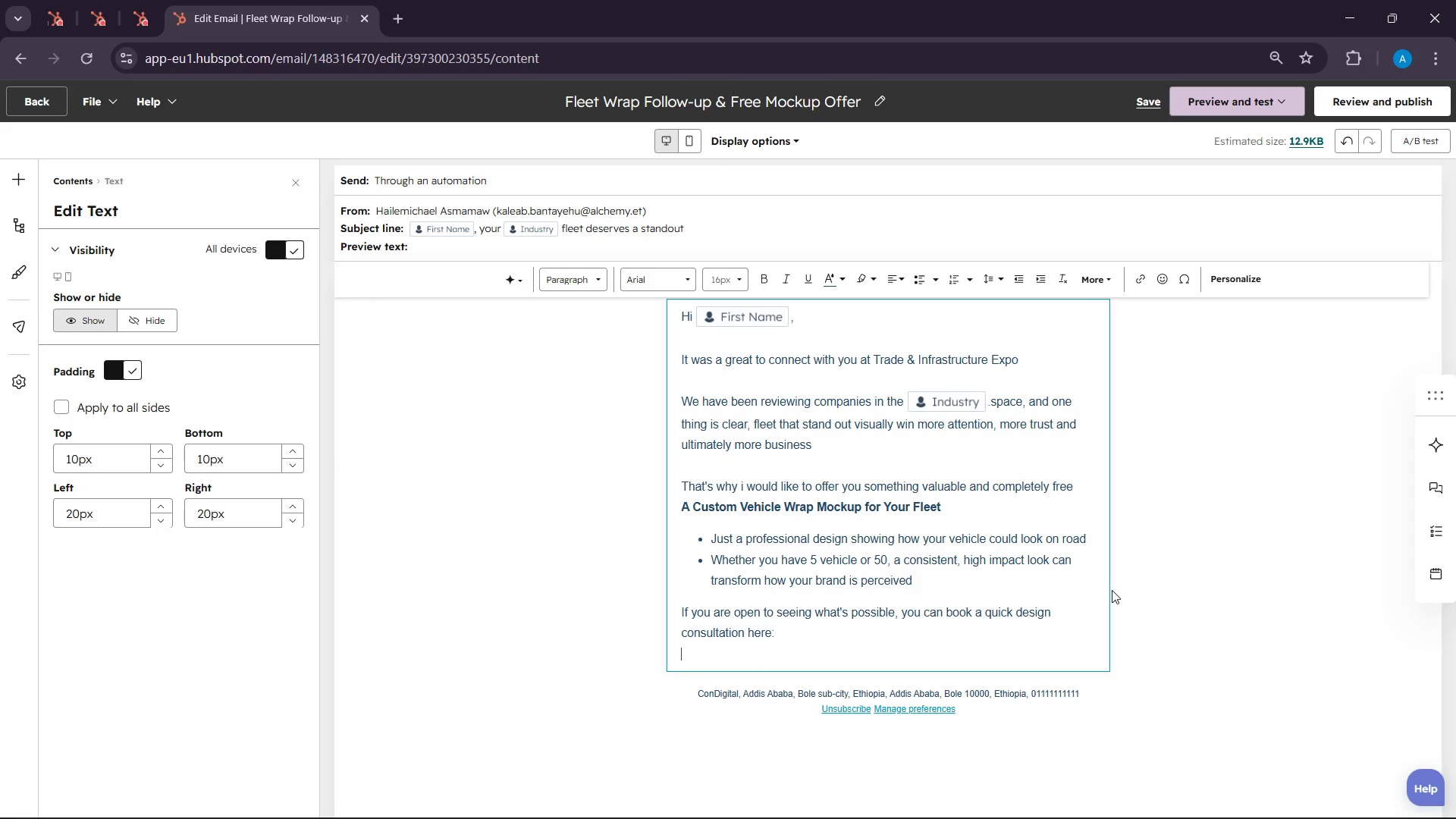 
type(Book Your Consultation )
 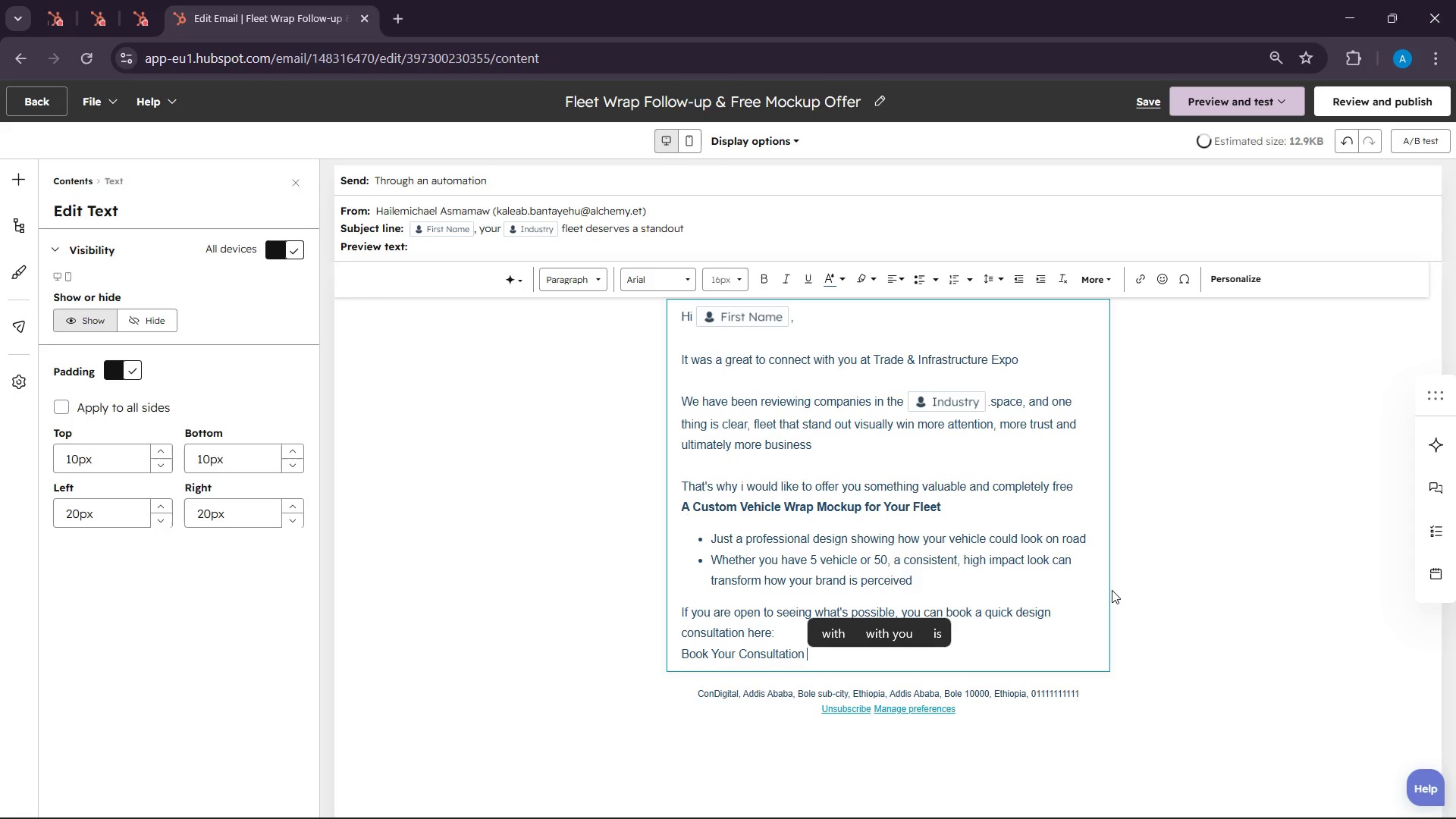 
double_click([752, 654])
 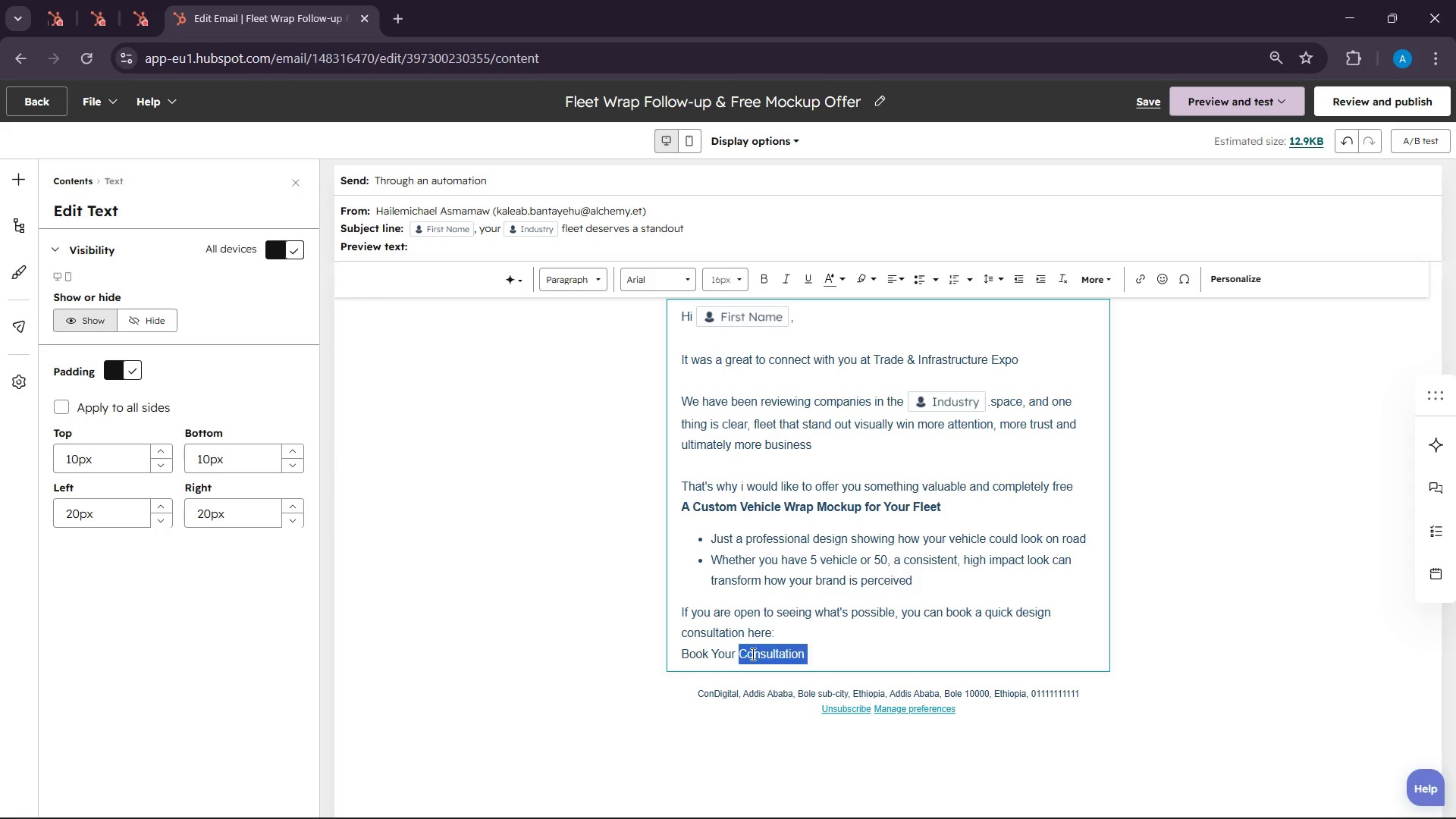 
triple_click([752, 654])
 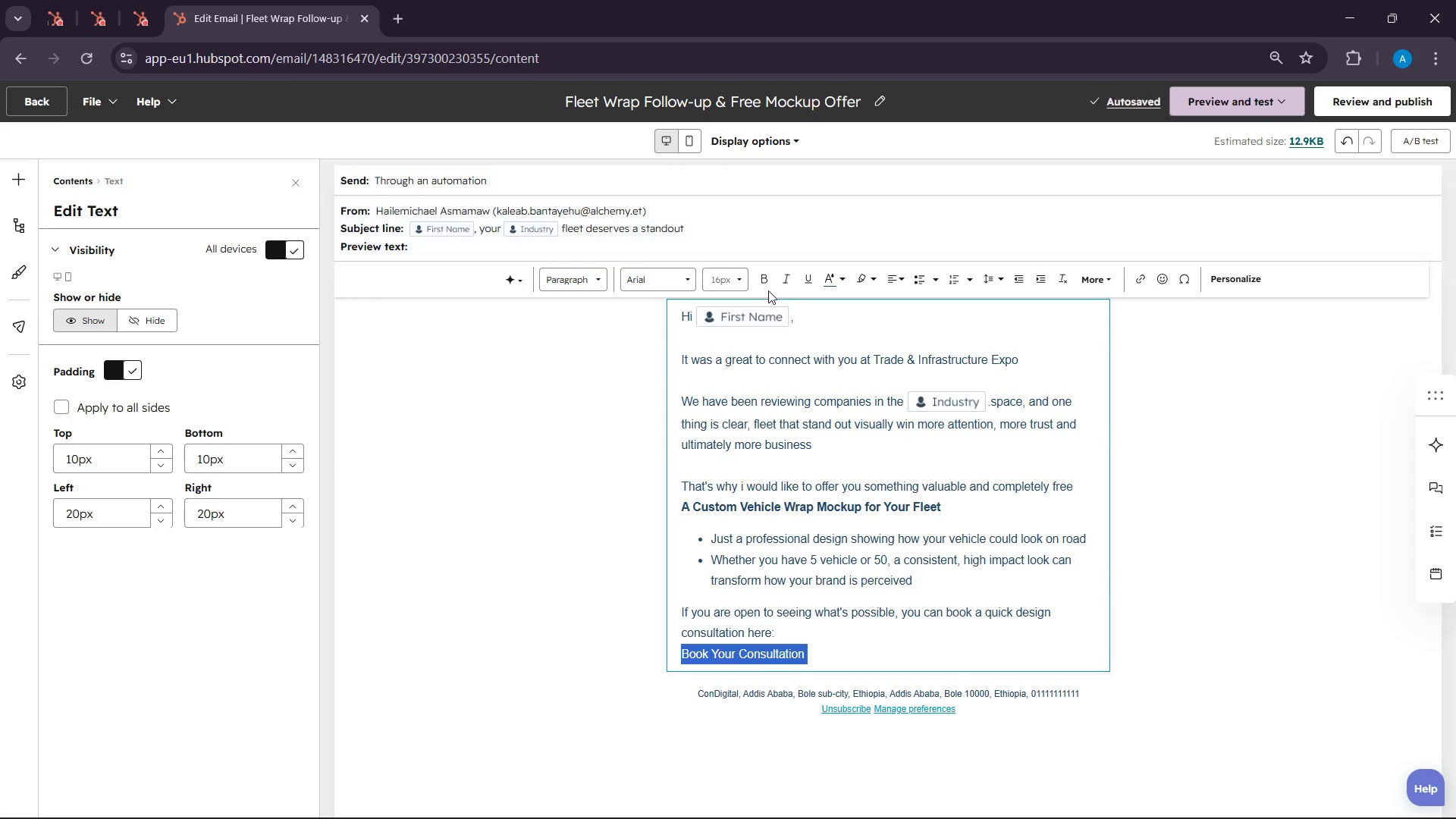 
left_click([763, 284])
 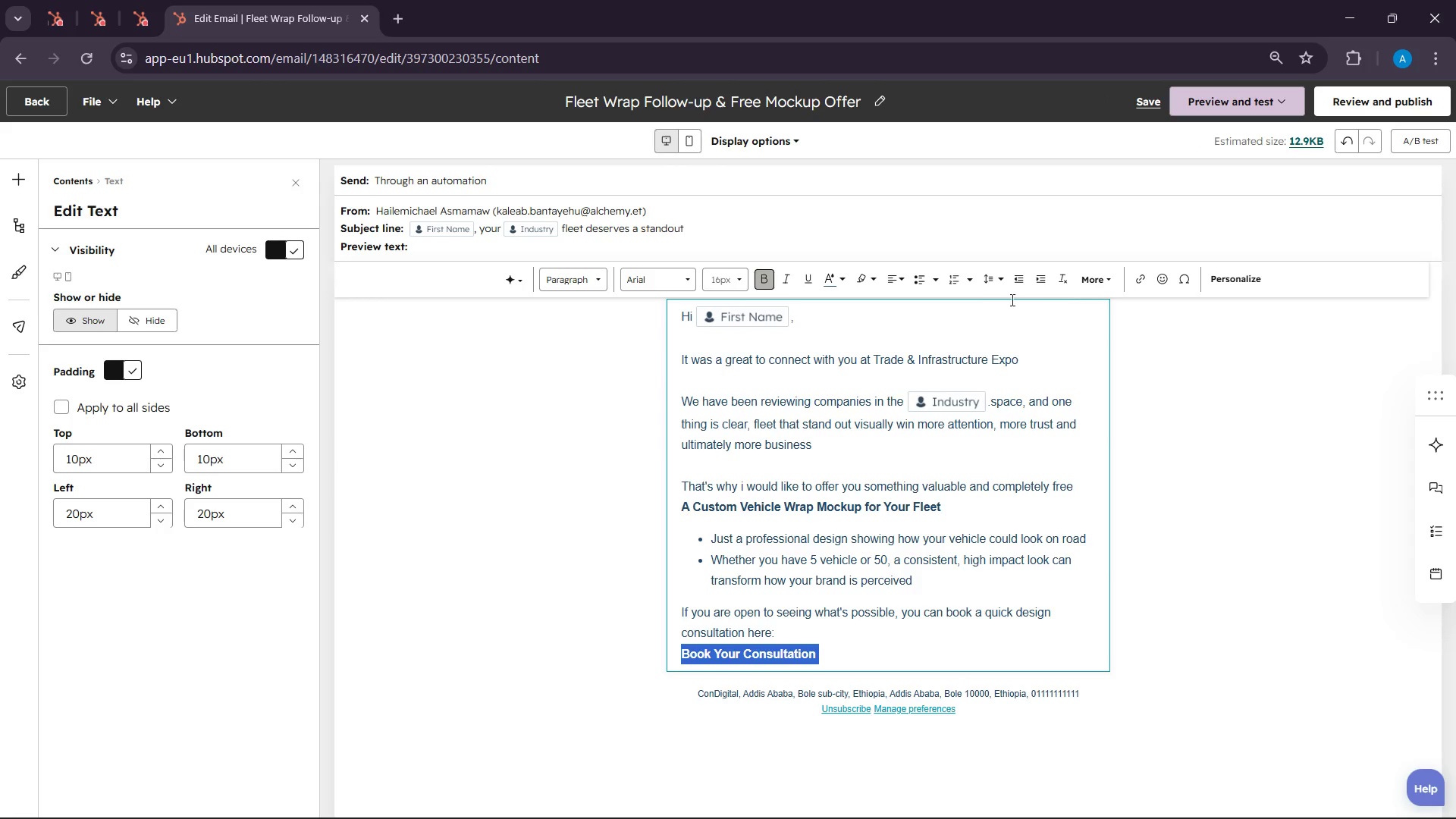 
left_click([968, 287])
 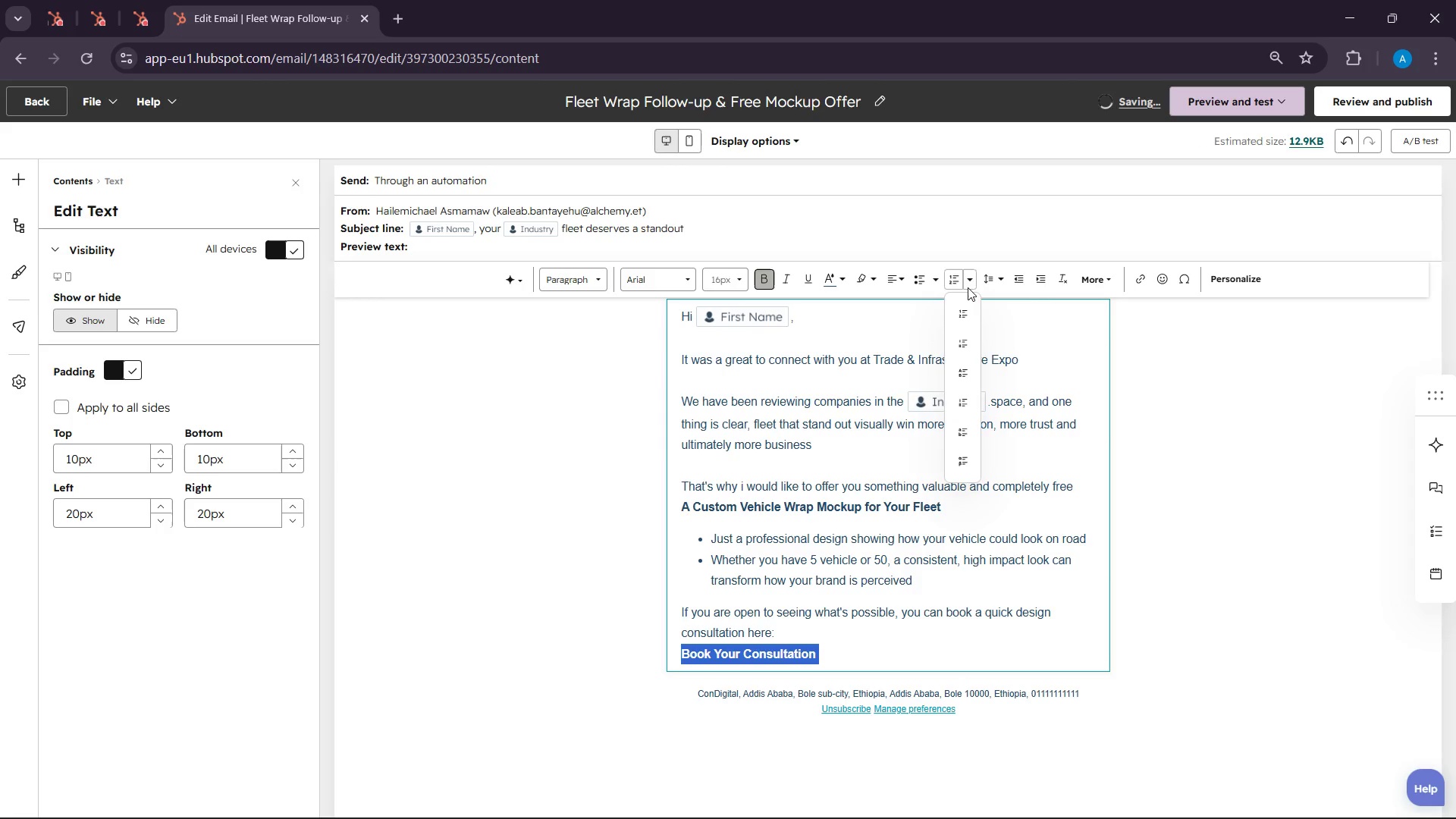 
left_click([968, 287])
 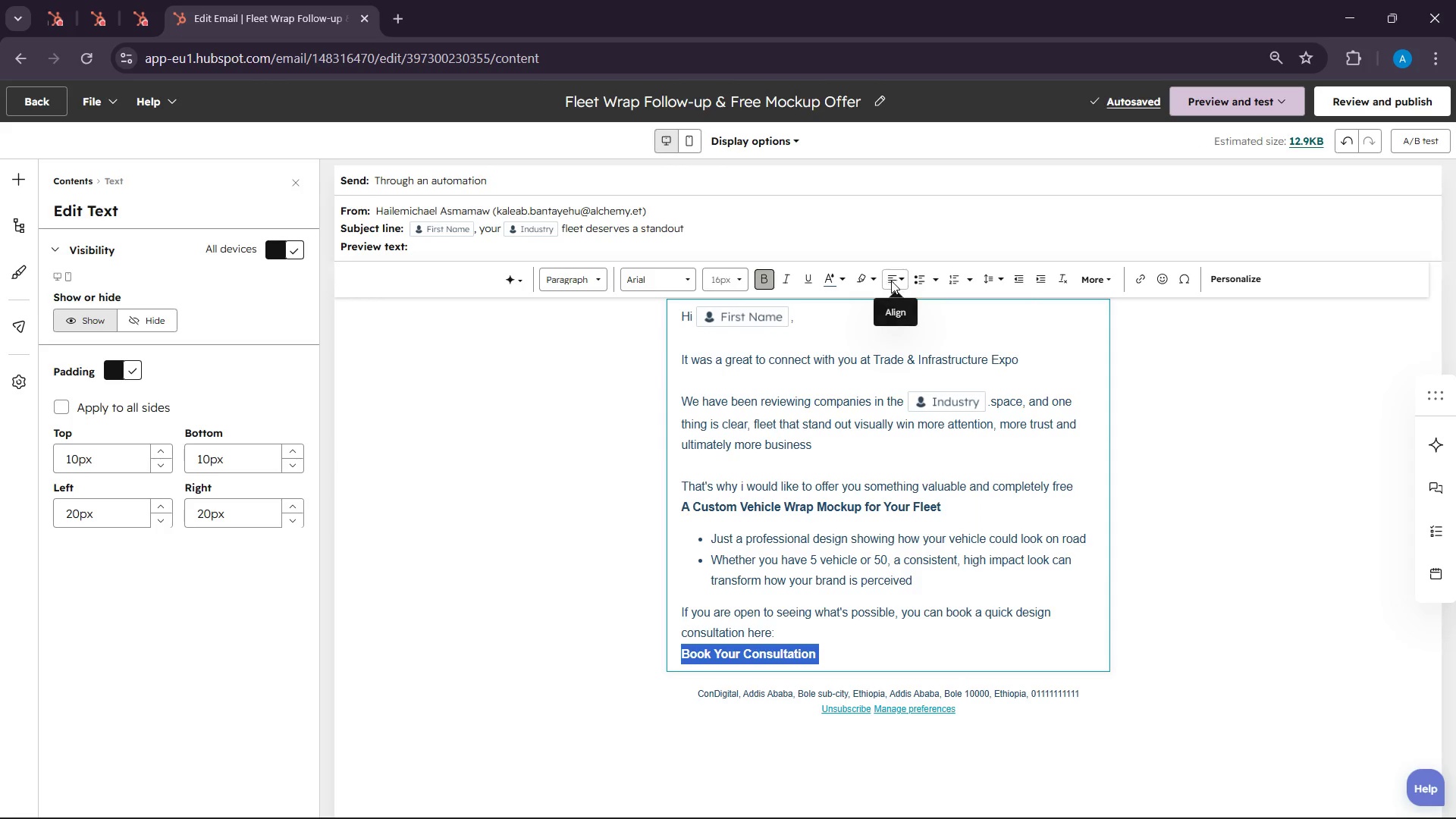 
left_click([899, 283])
 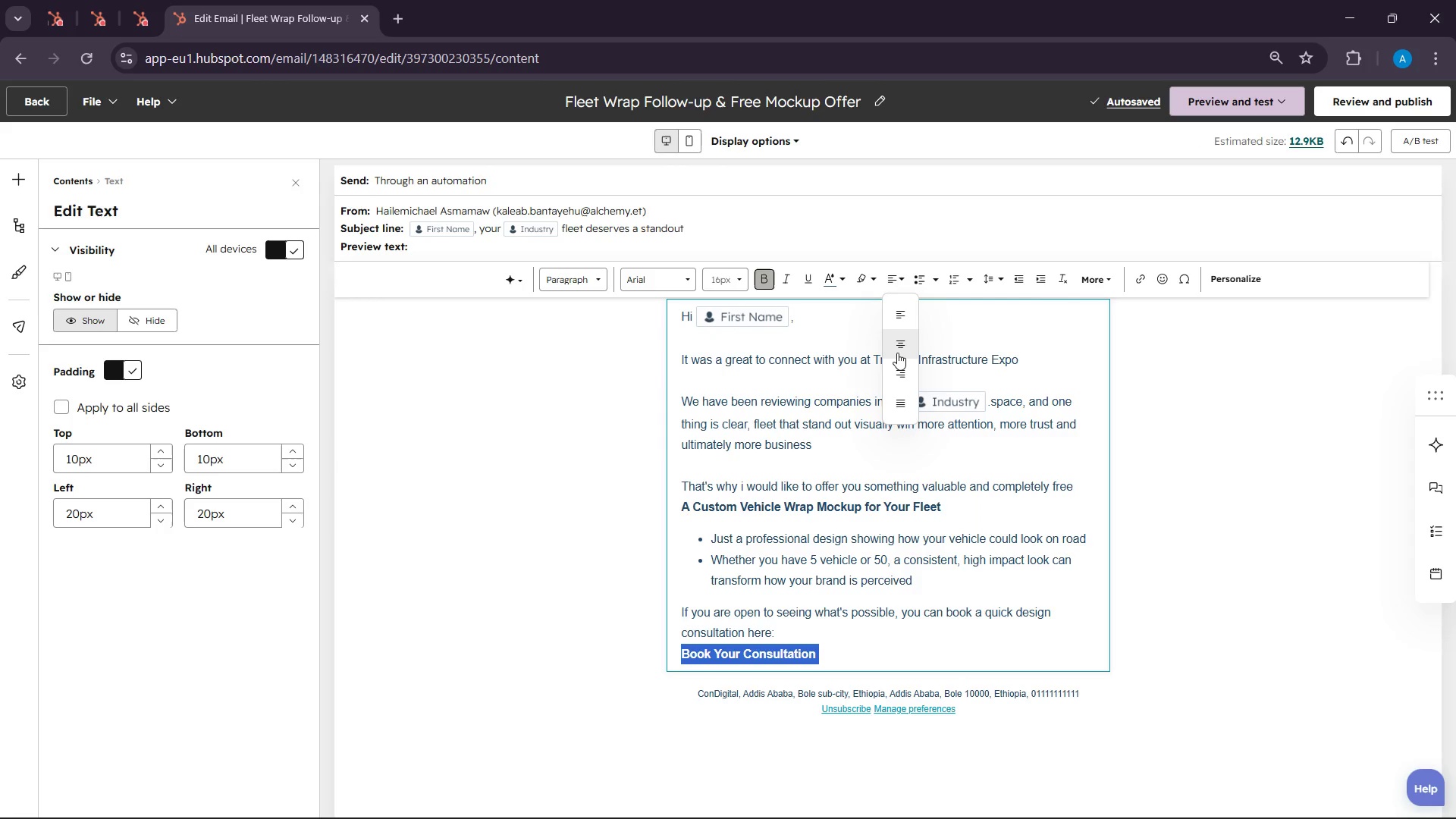 
left_click([896, 352])
 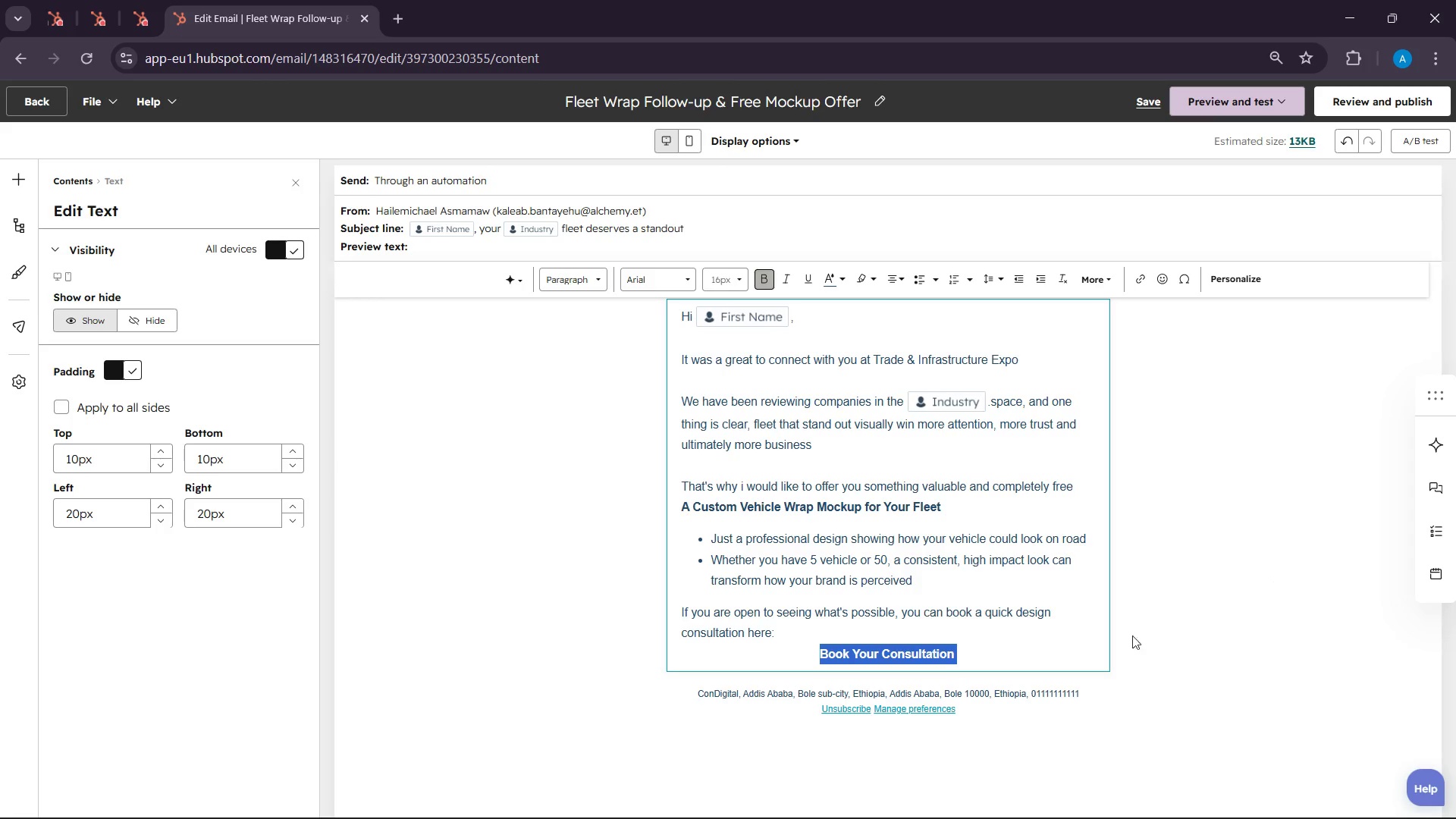 
left_click([919, 632])
 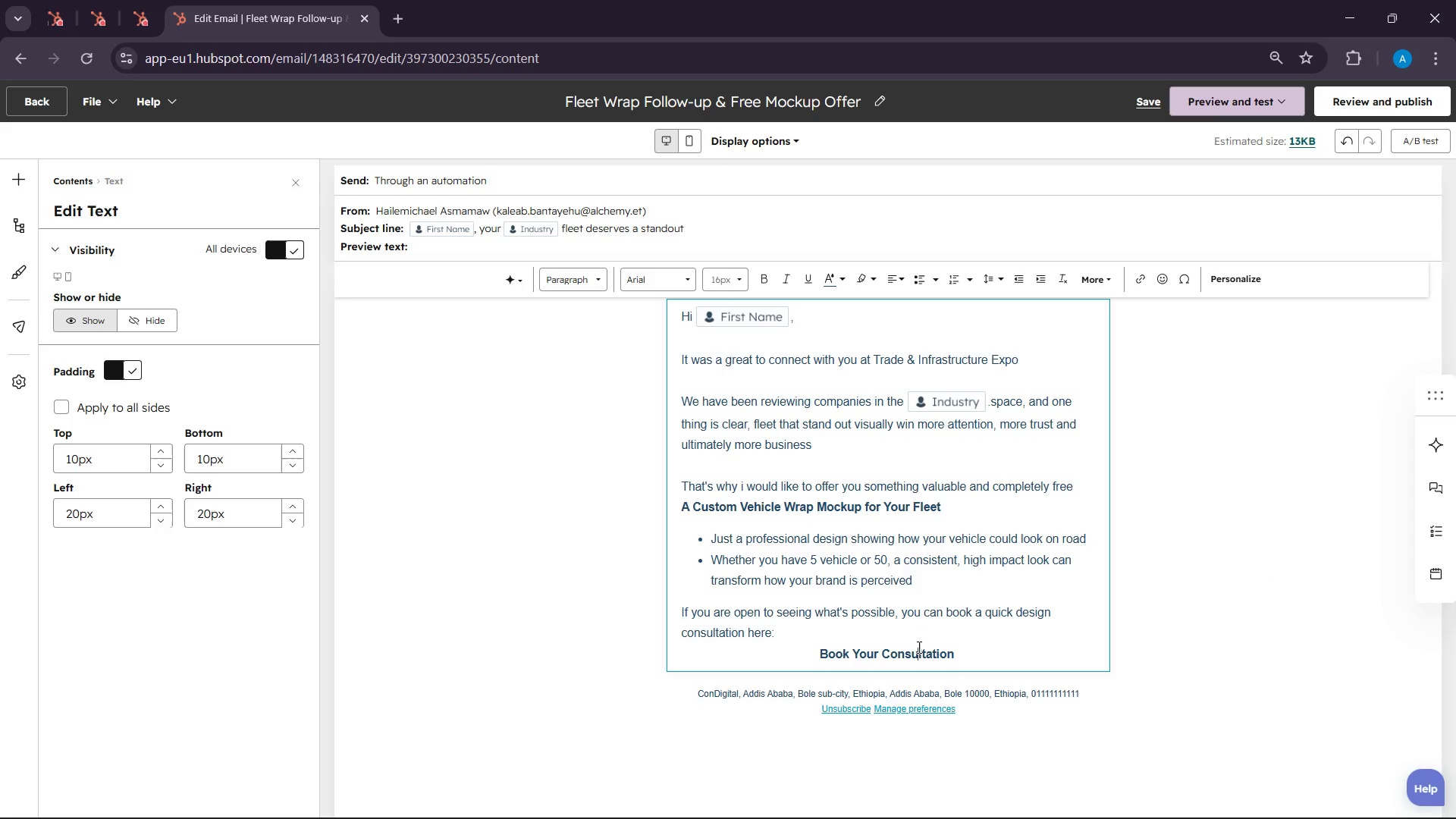 
double_click([918, 647])
 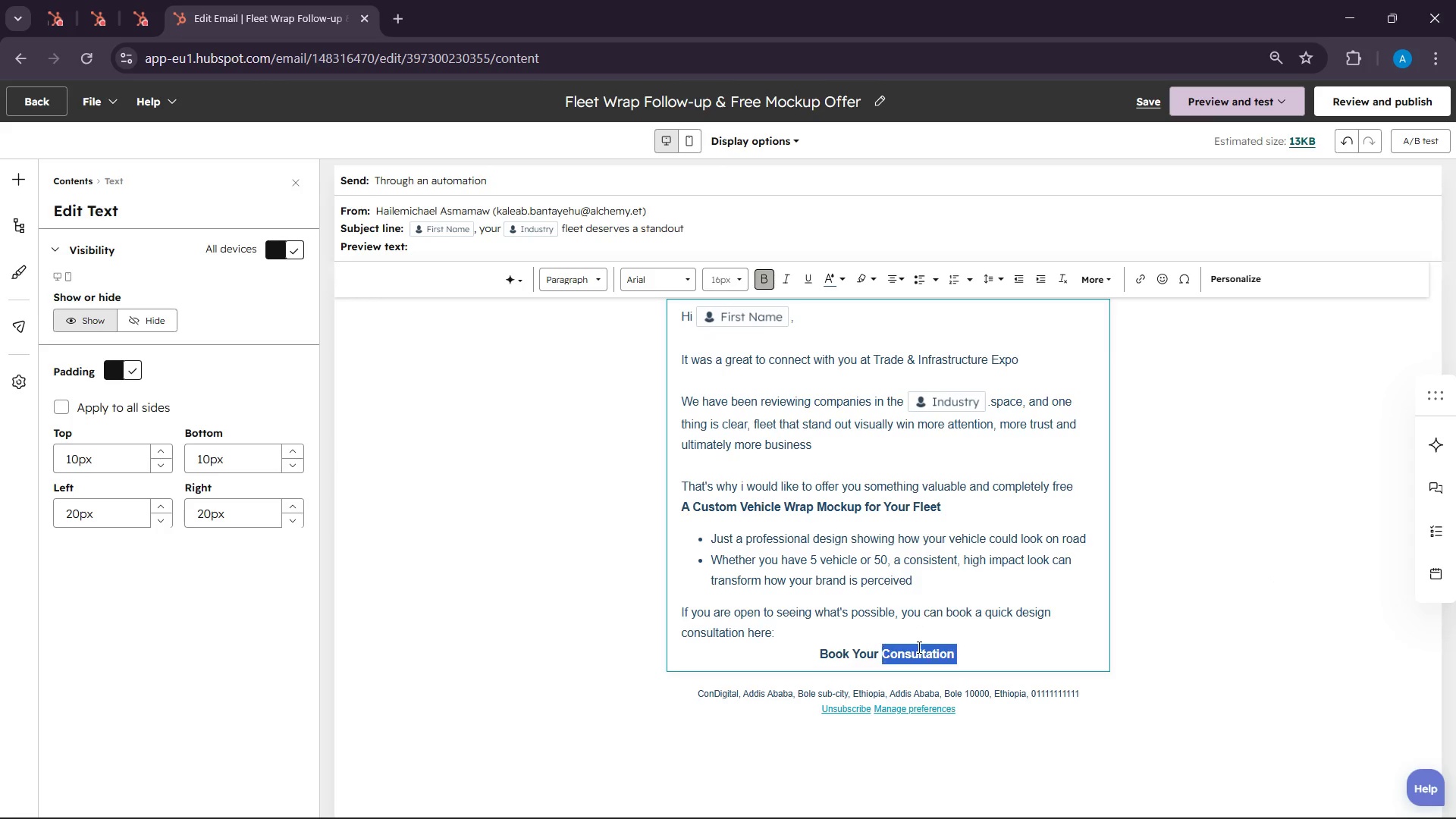 
triple_click([918, 647])
 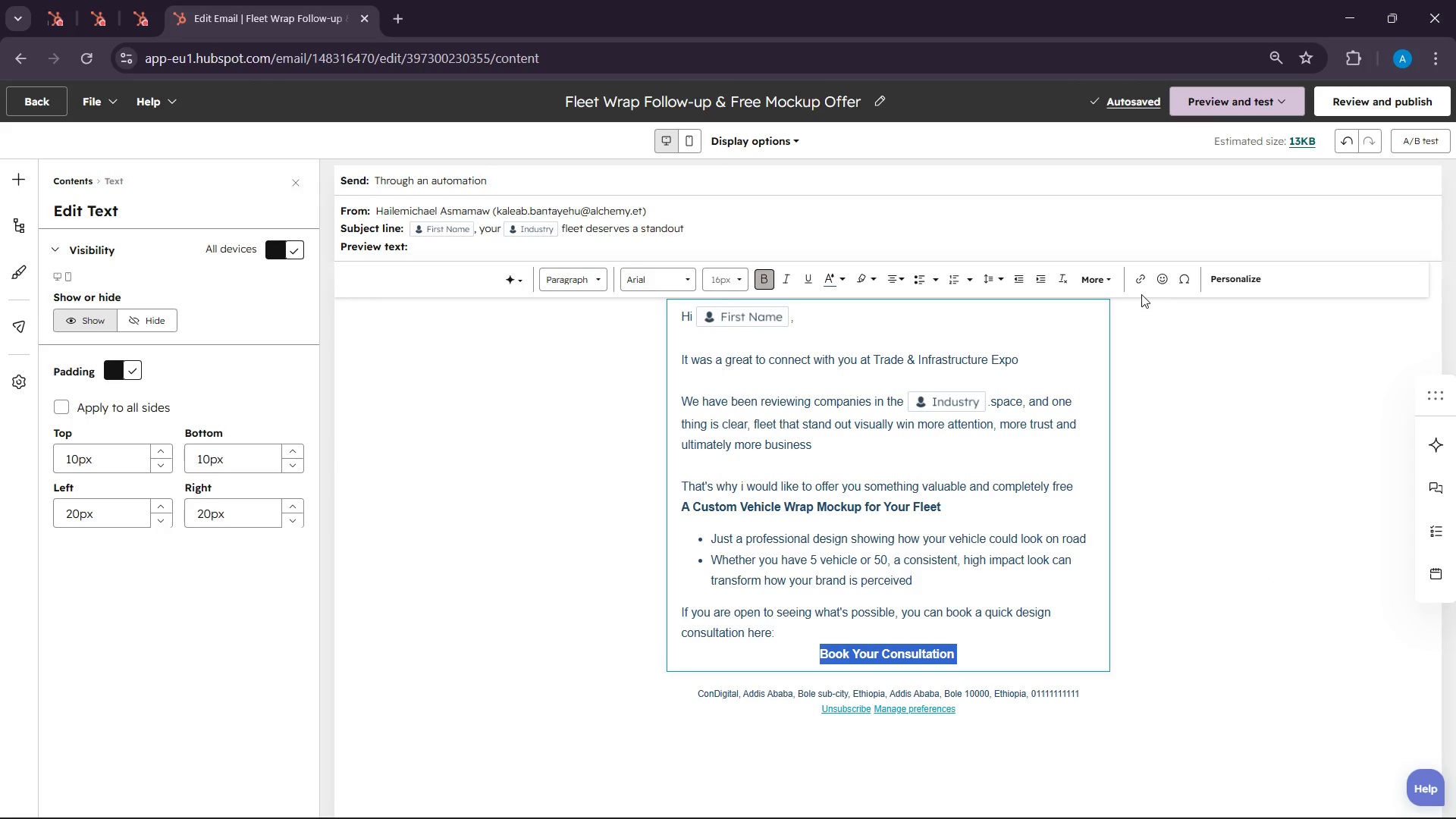 
left_click([1132, 278])
 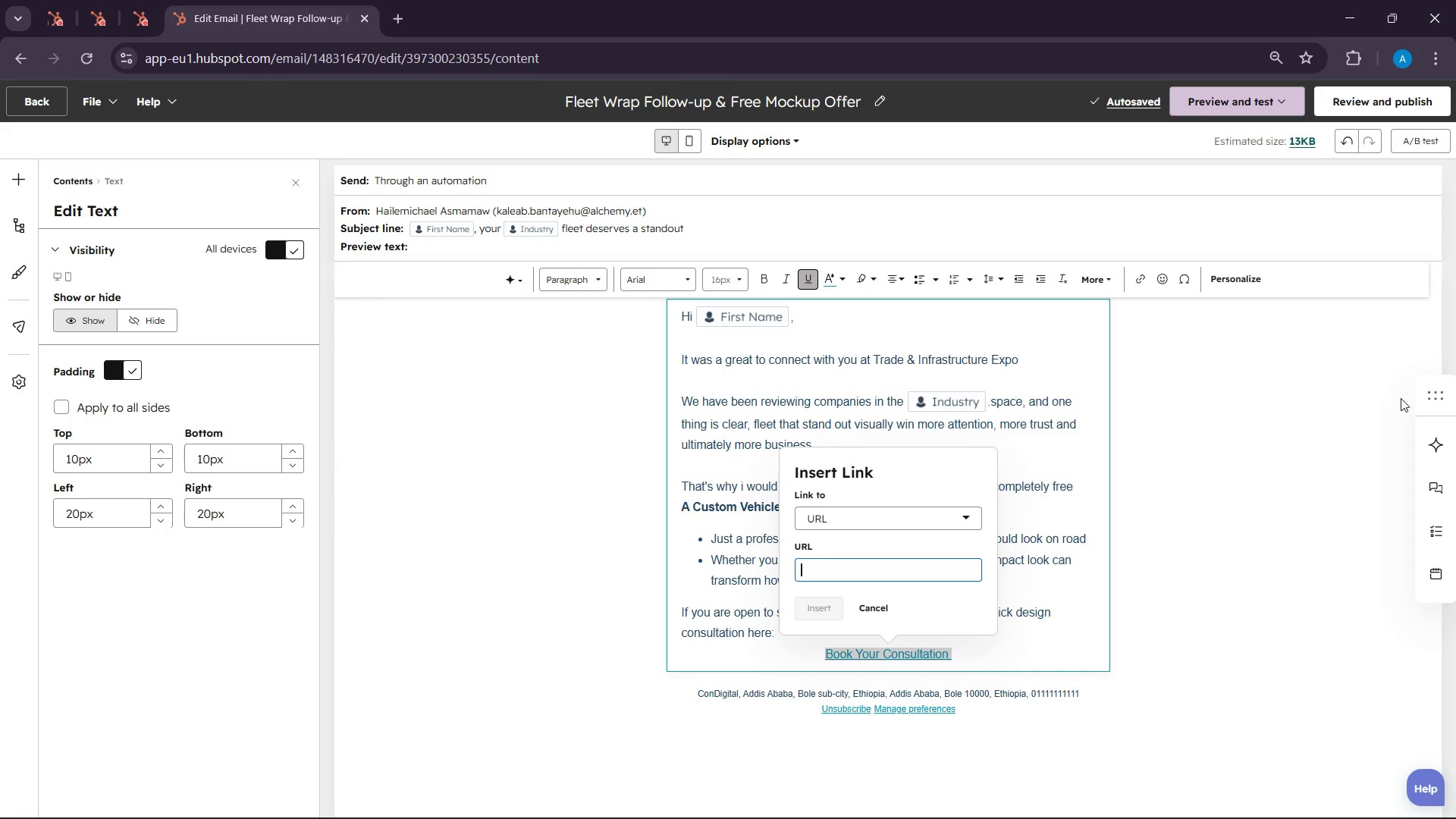 
wait(140.91)
 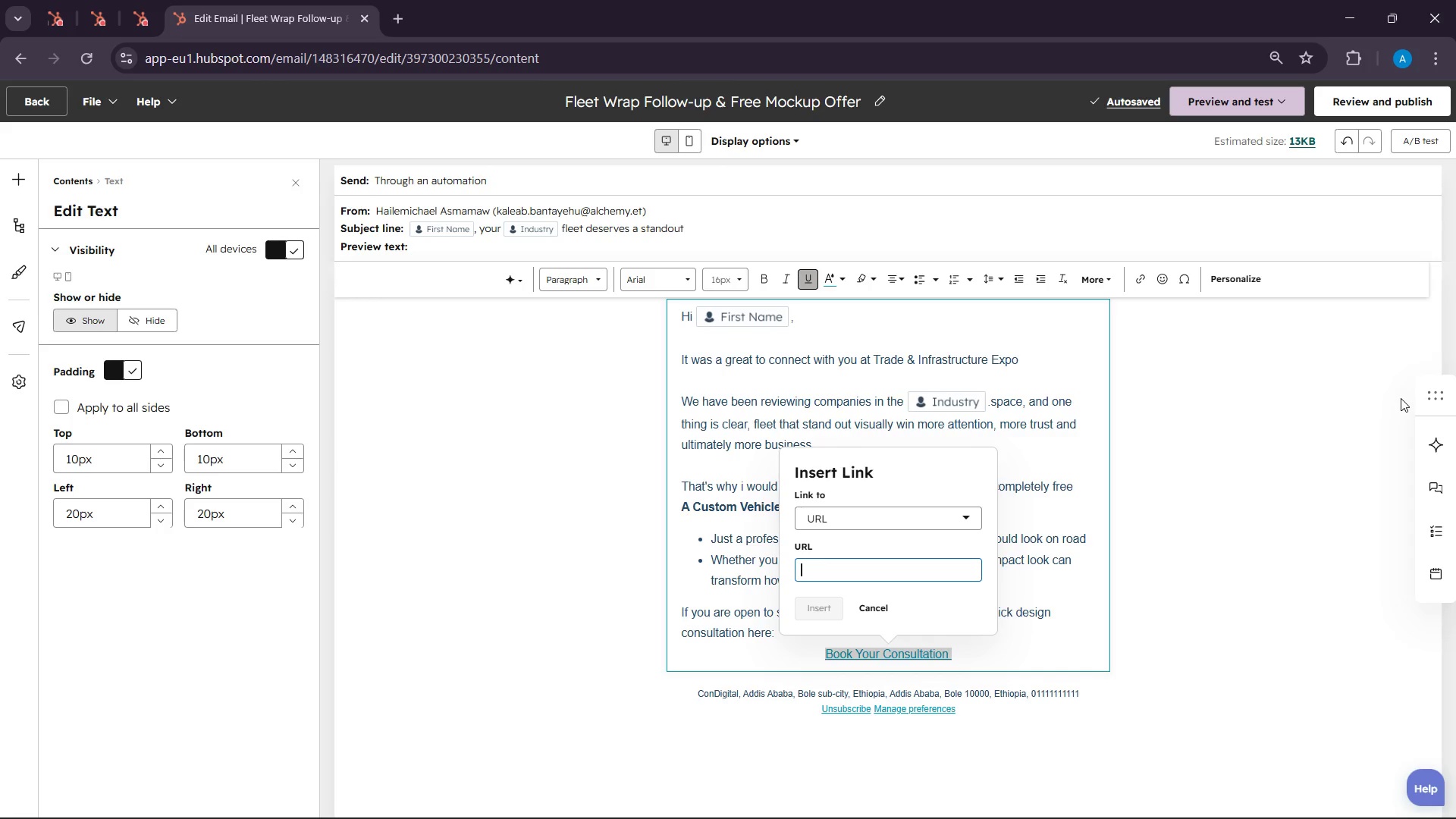 
left_click([985, 797])
 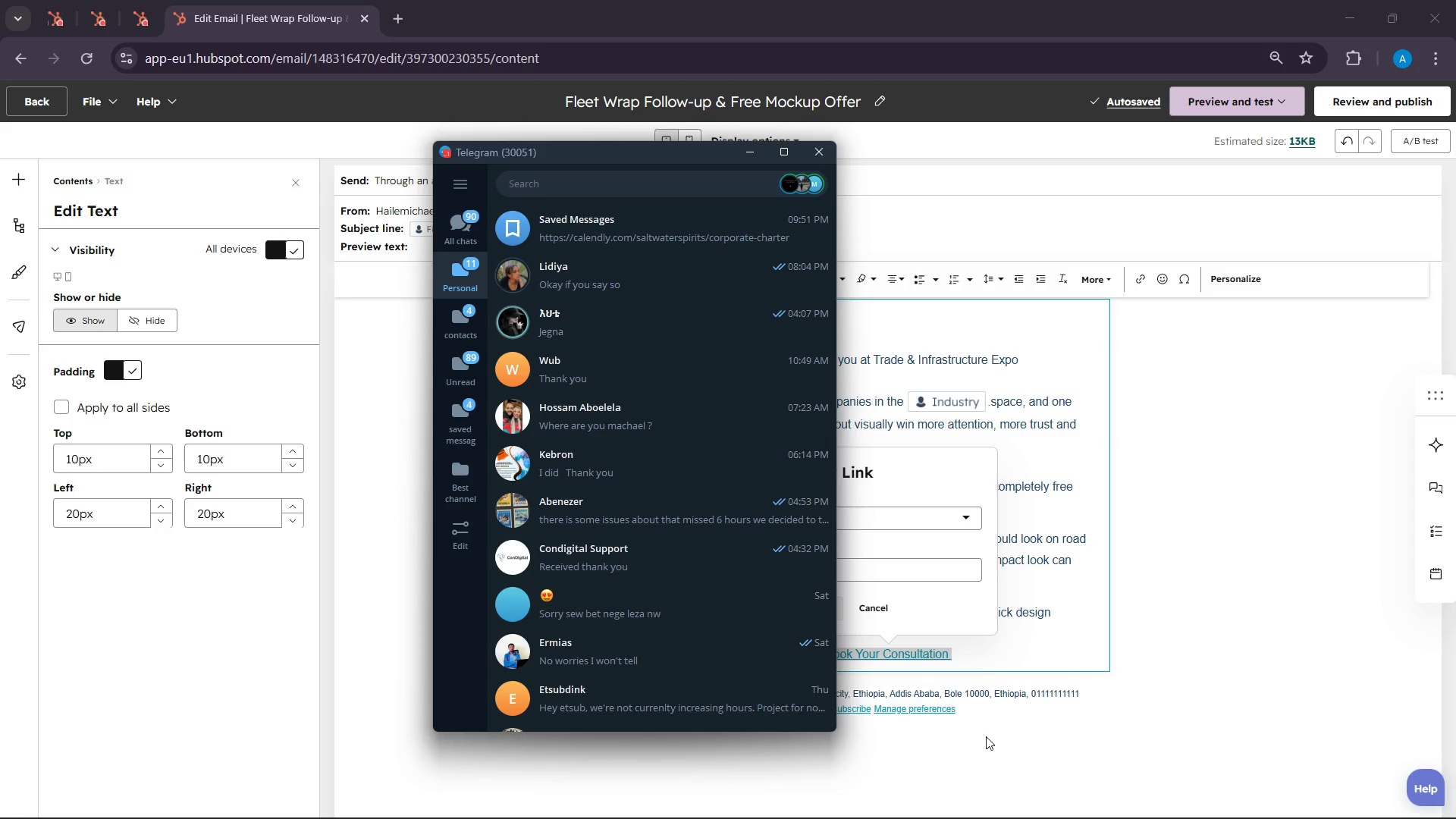 
wait(8.19)
 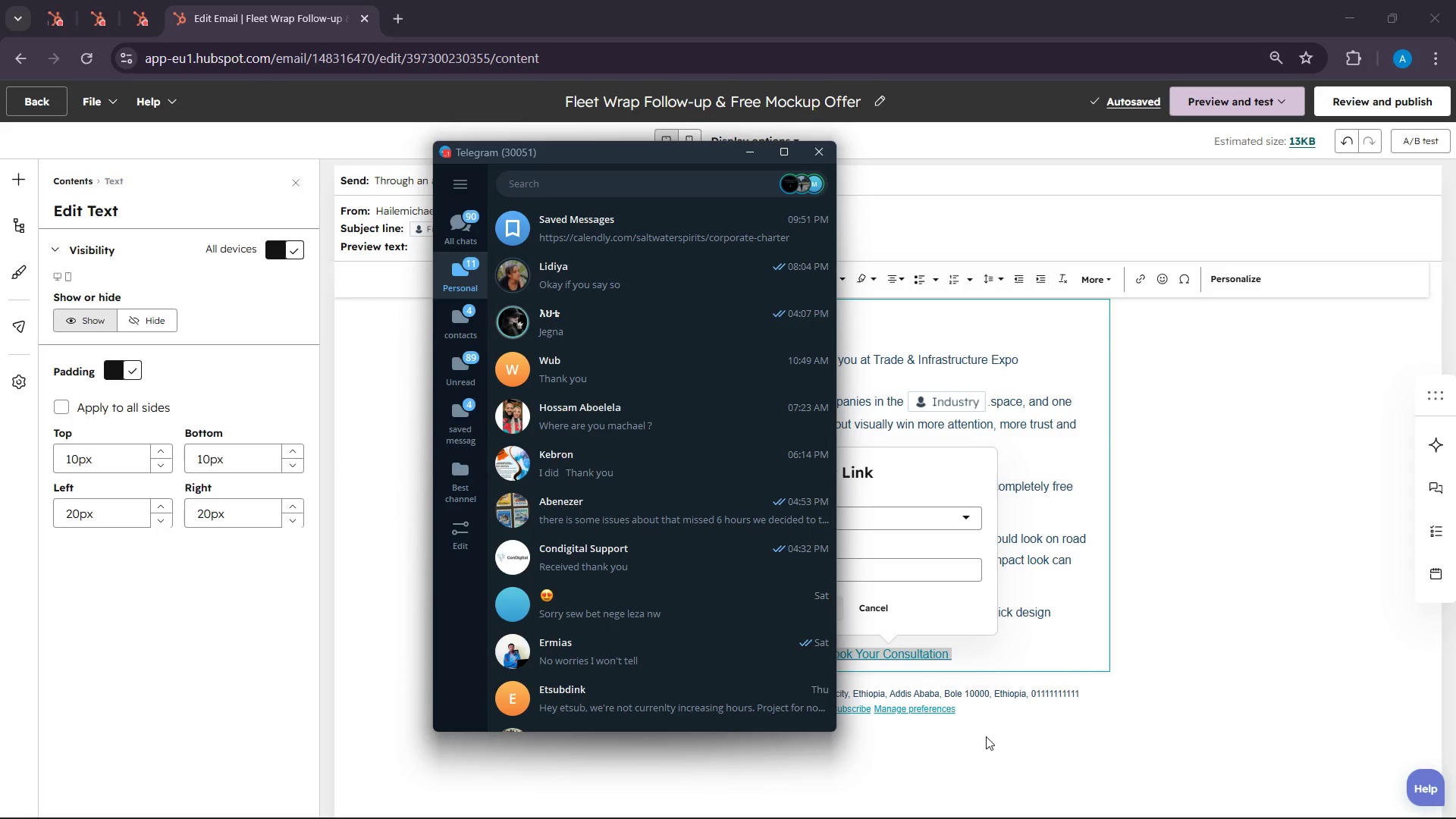 
left_click([639, 215])
 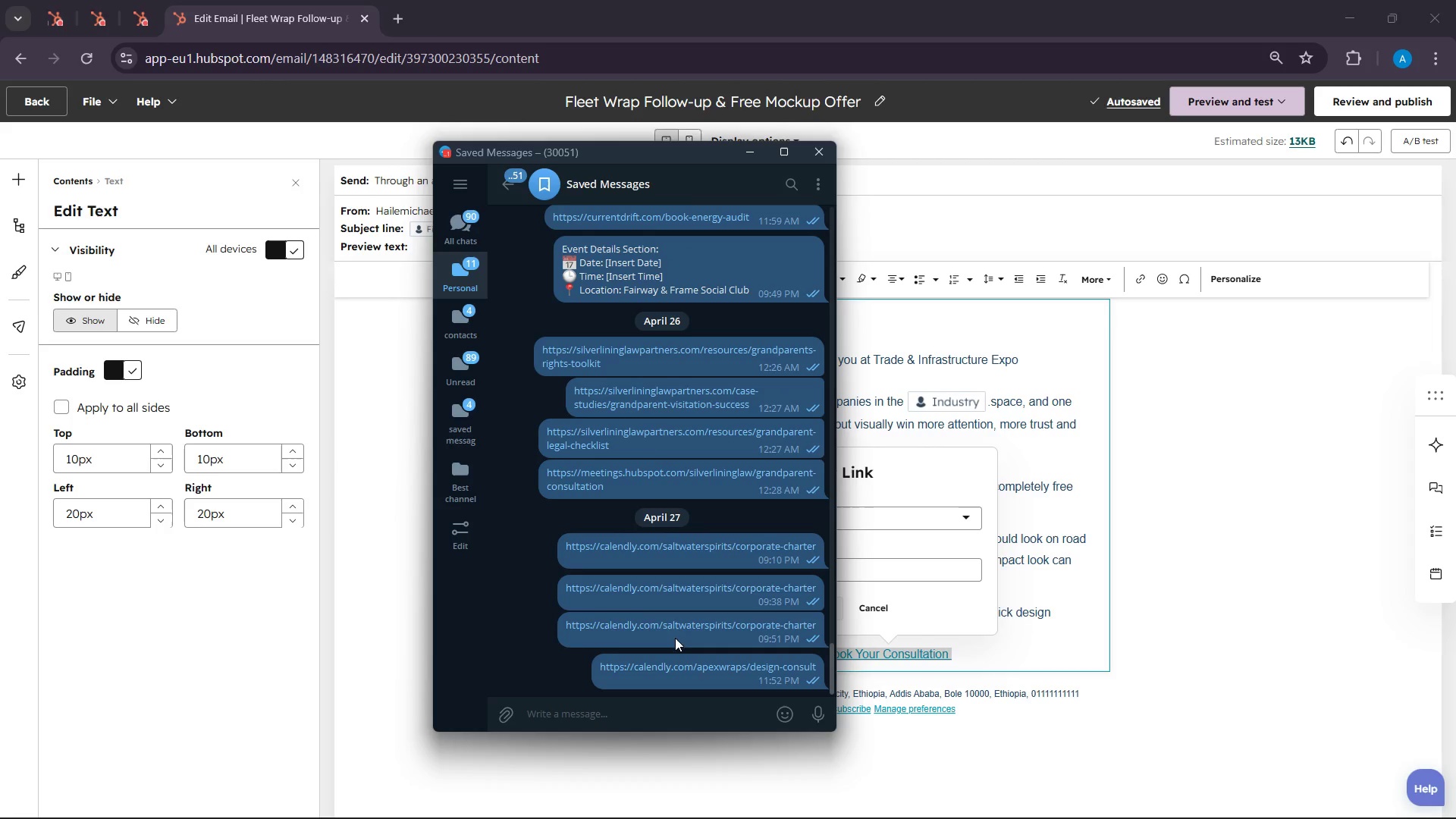 
right_click([675, 672])
 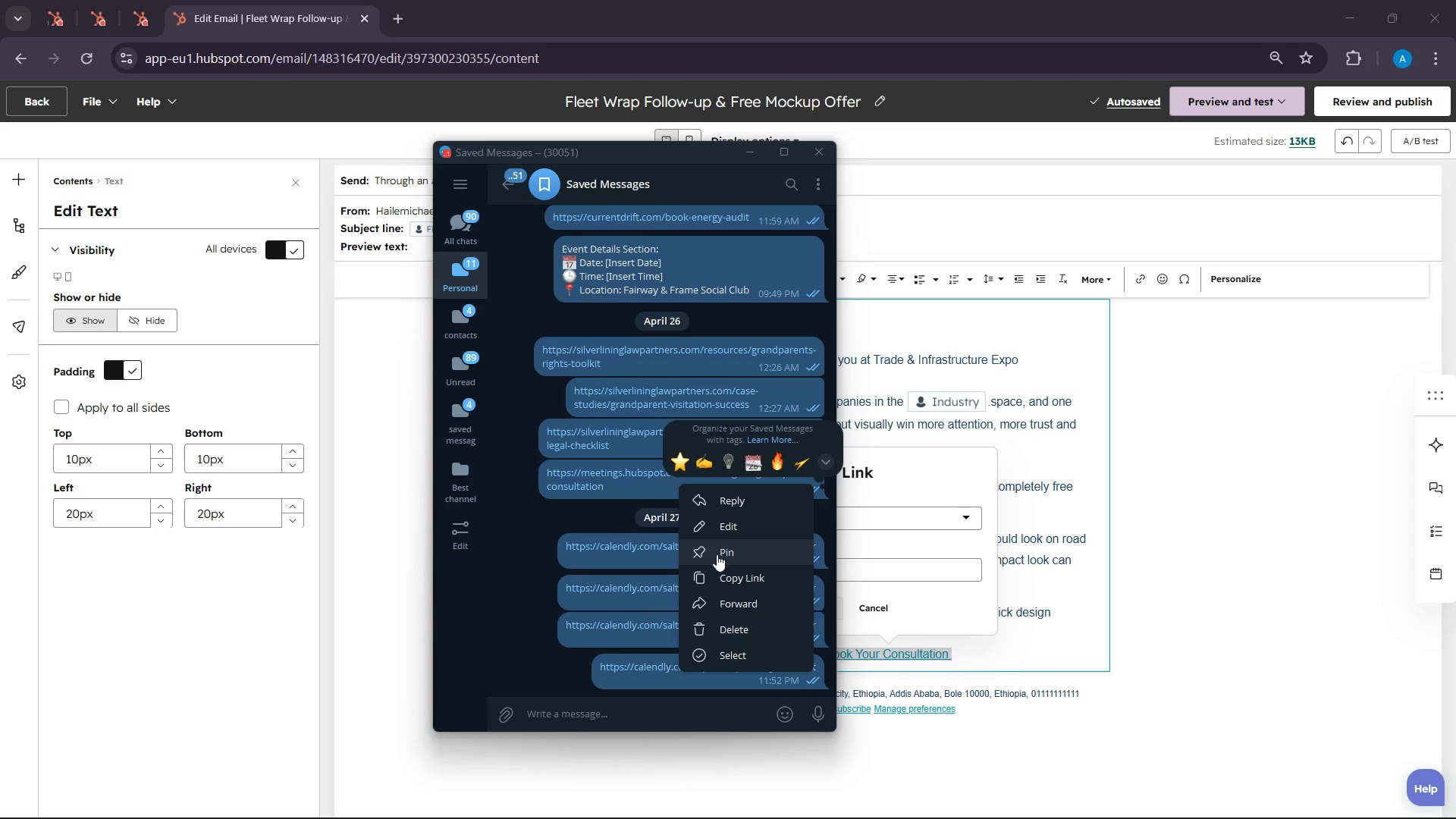 
left_click([724, 597])
 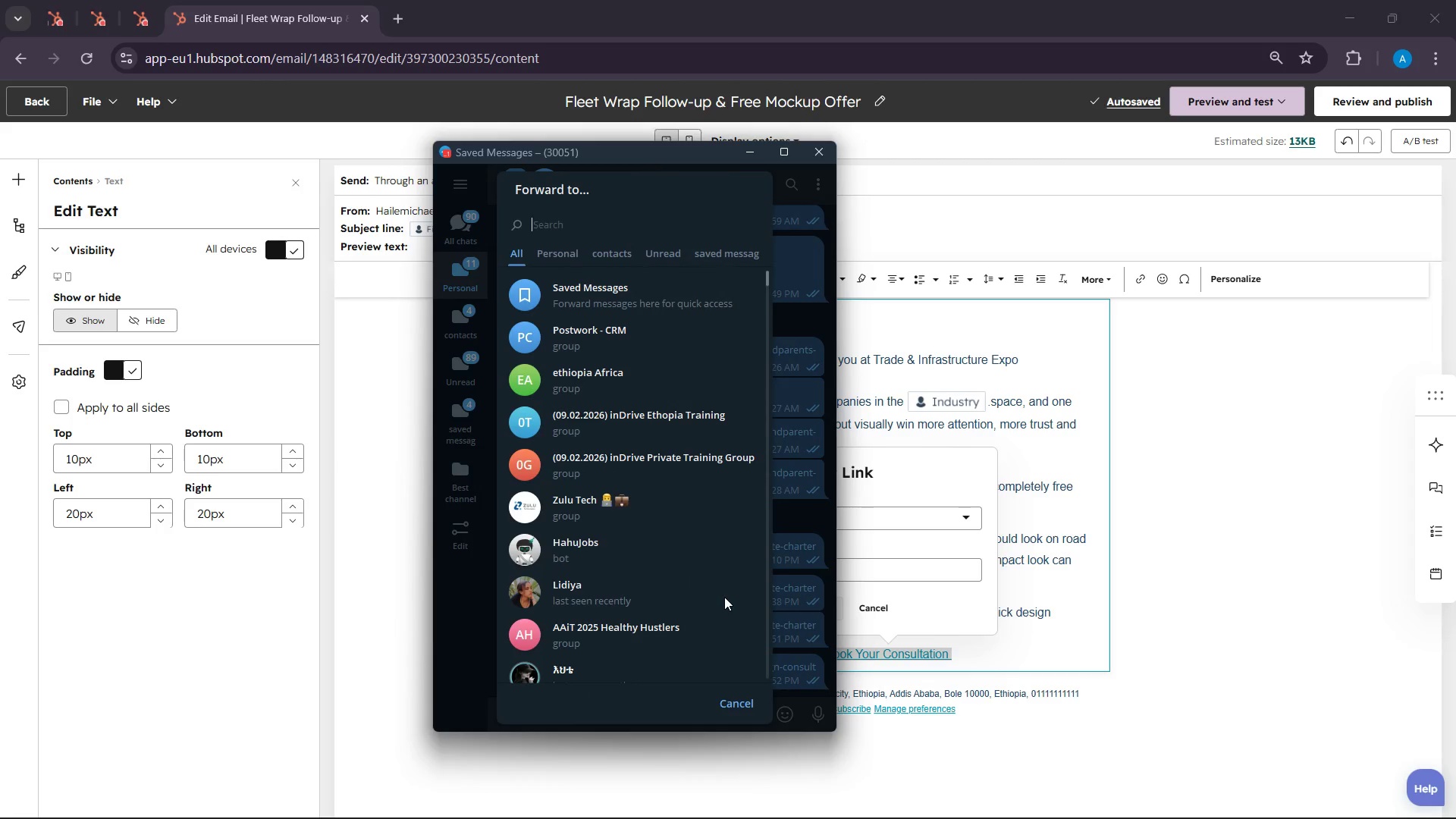 
double_click([724, 597])
 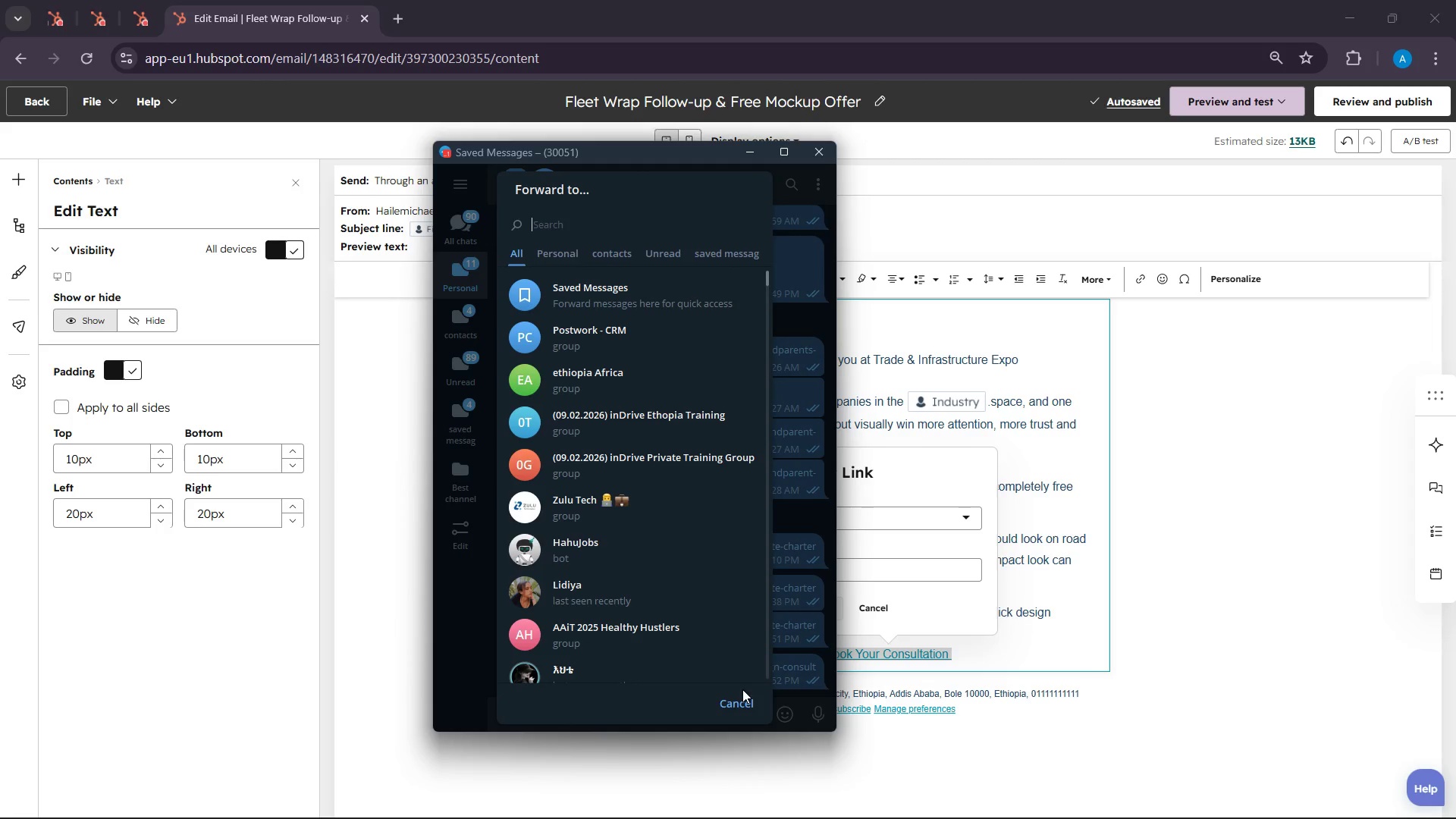 
left_click([739, 701])
 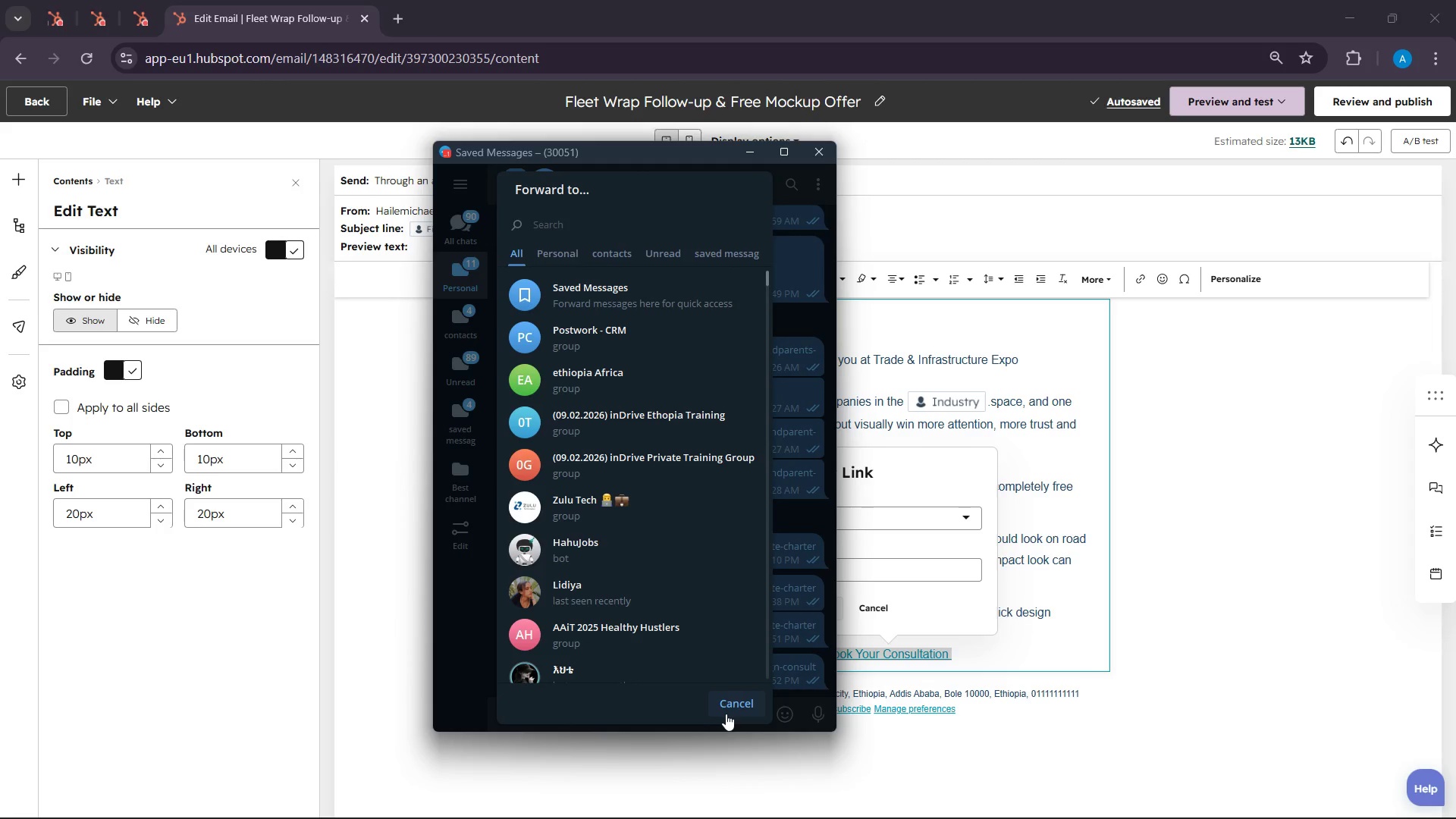 
left_click([726, 714])
 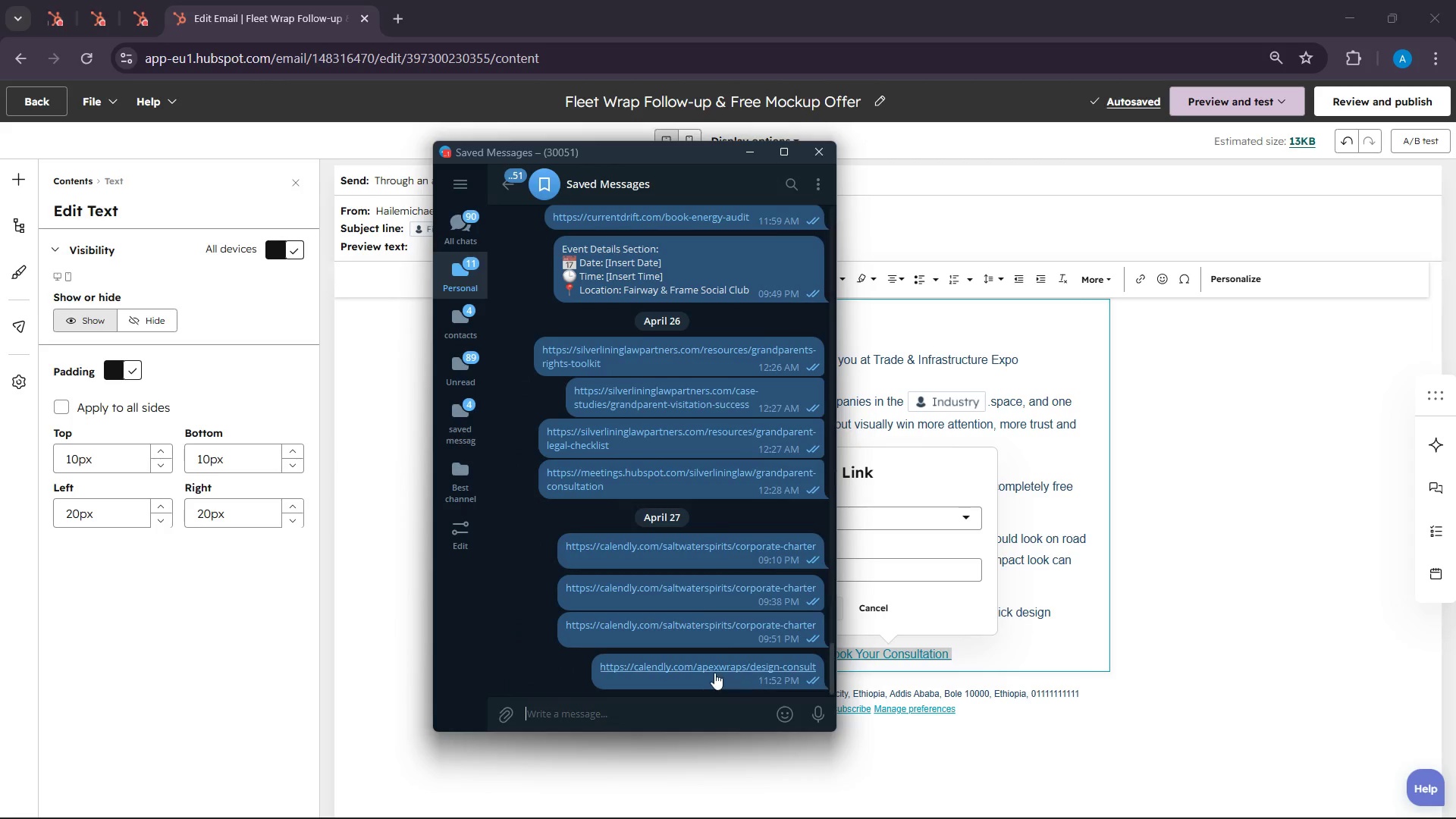 
right_click([714, 673])
 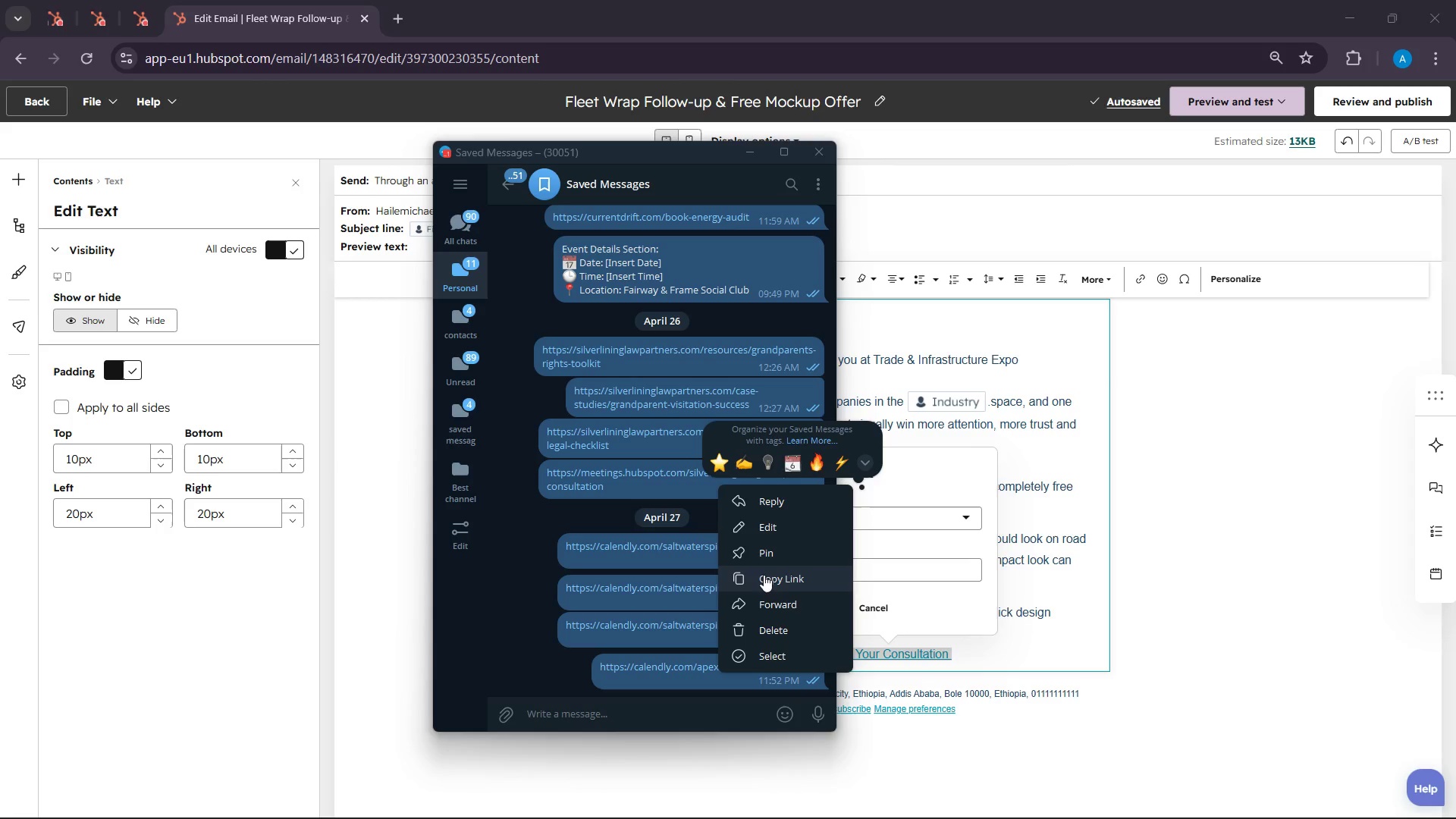 
left_click([764, 575])
 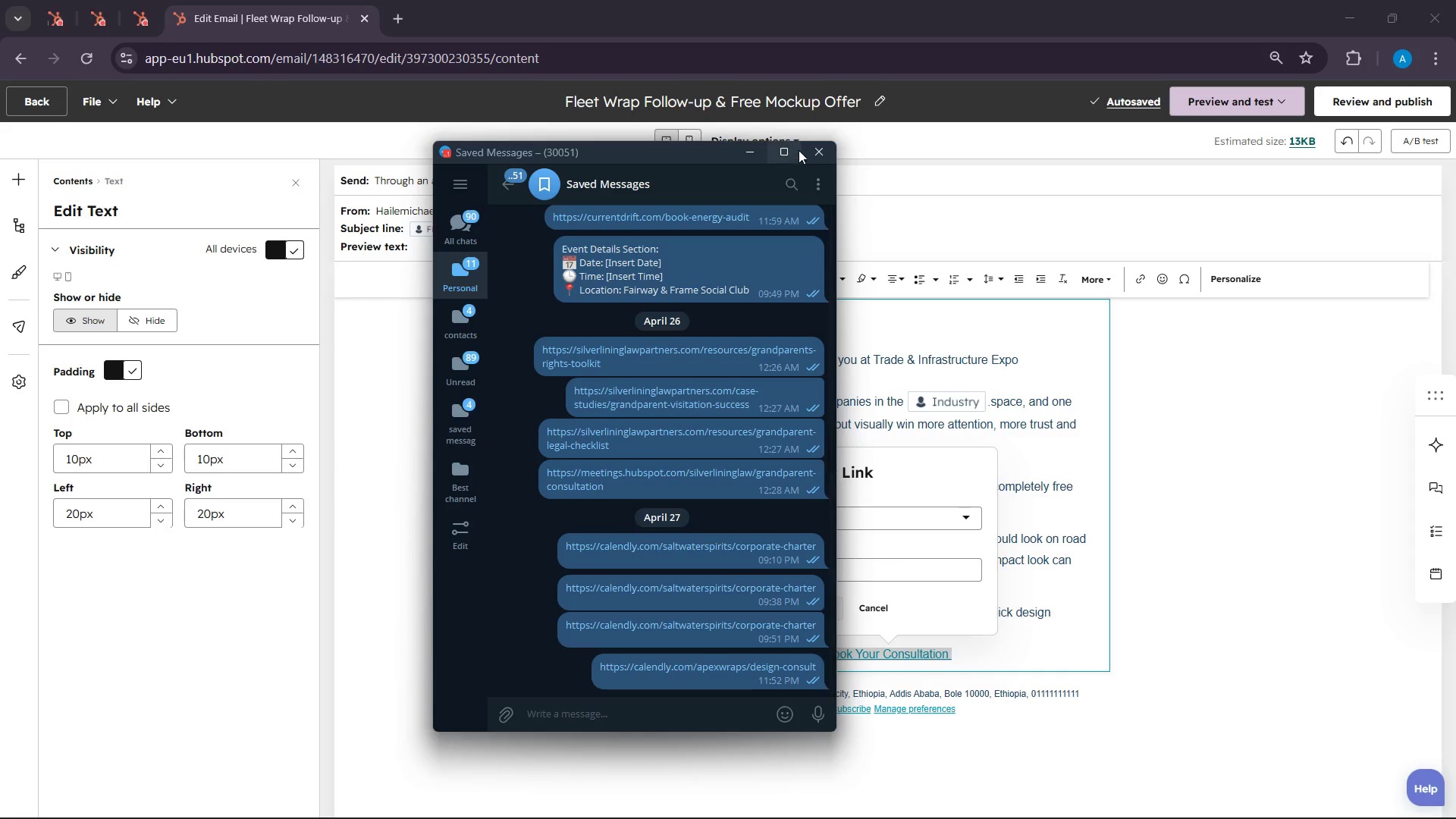 
left_click([817, 147])
 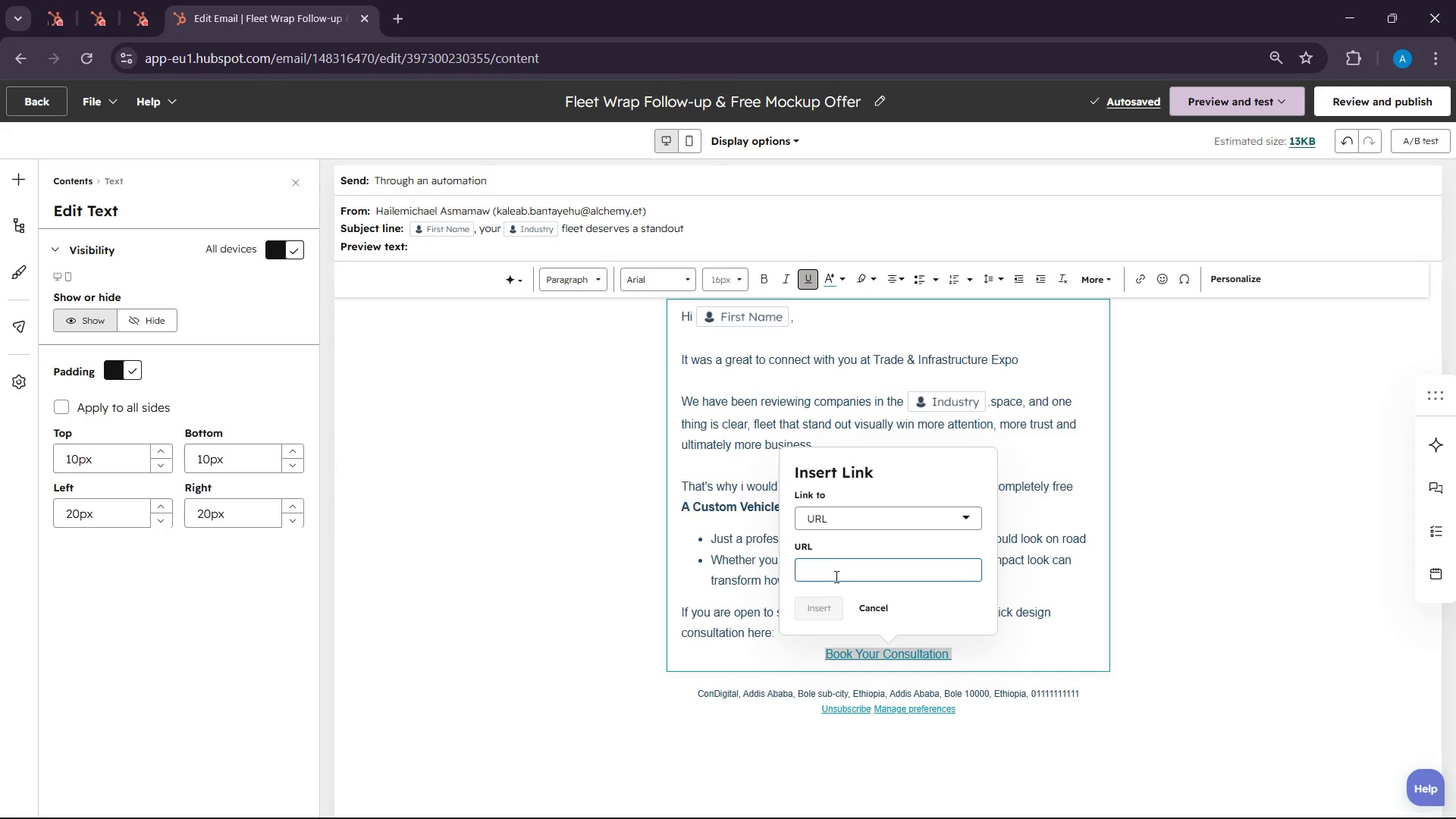 
right_click([835, 563])
 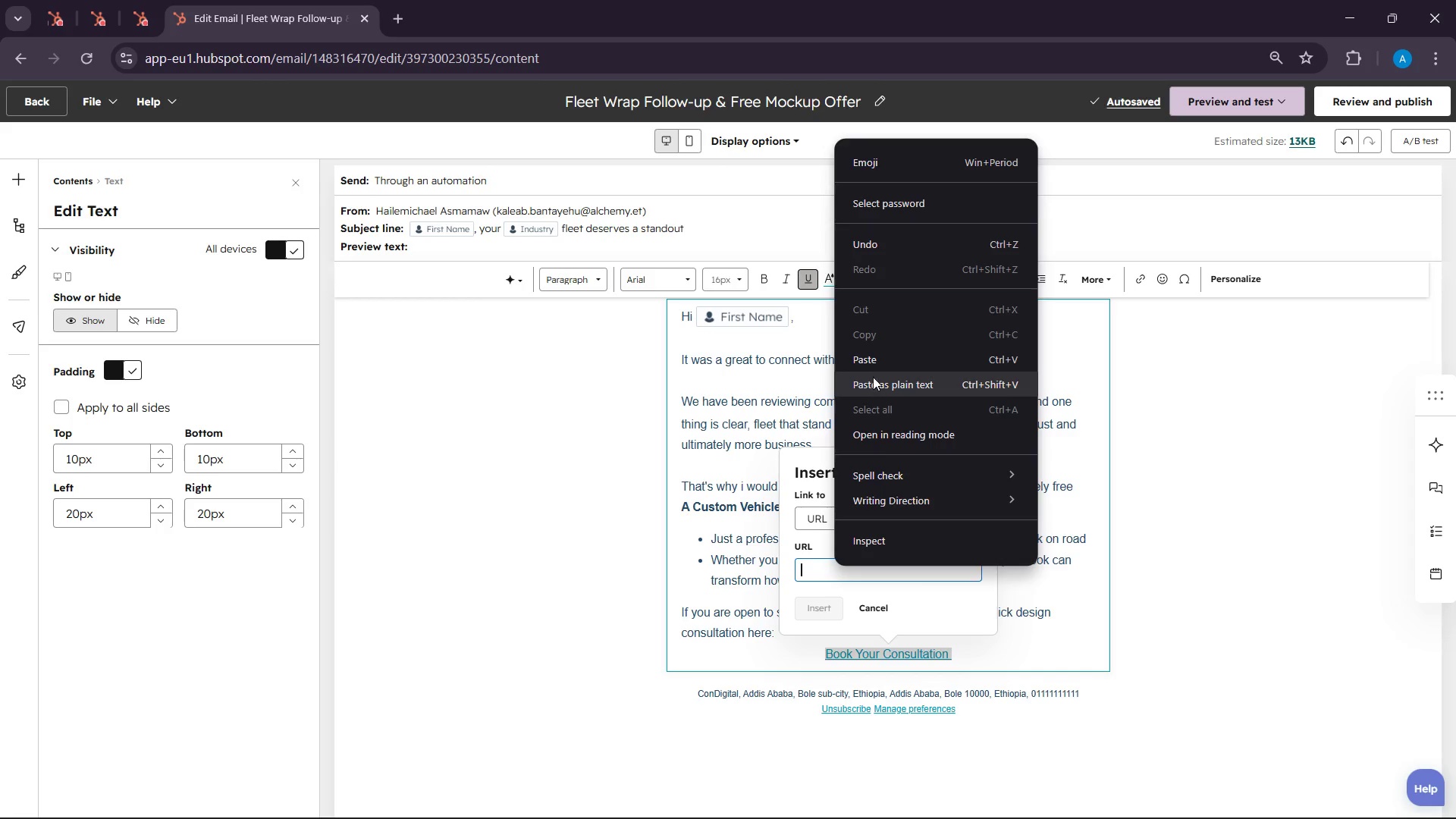 
left_click([873, 361])
 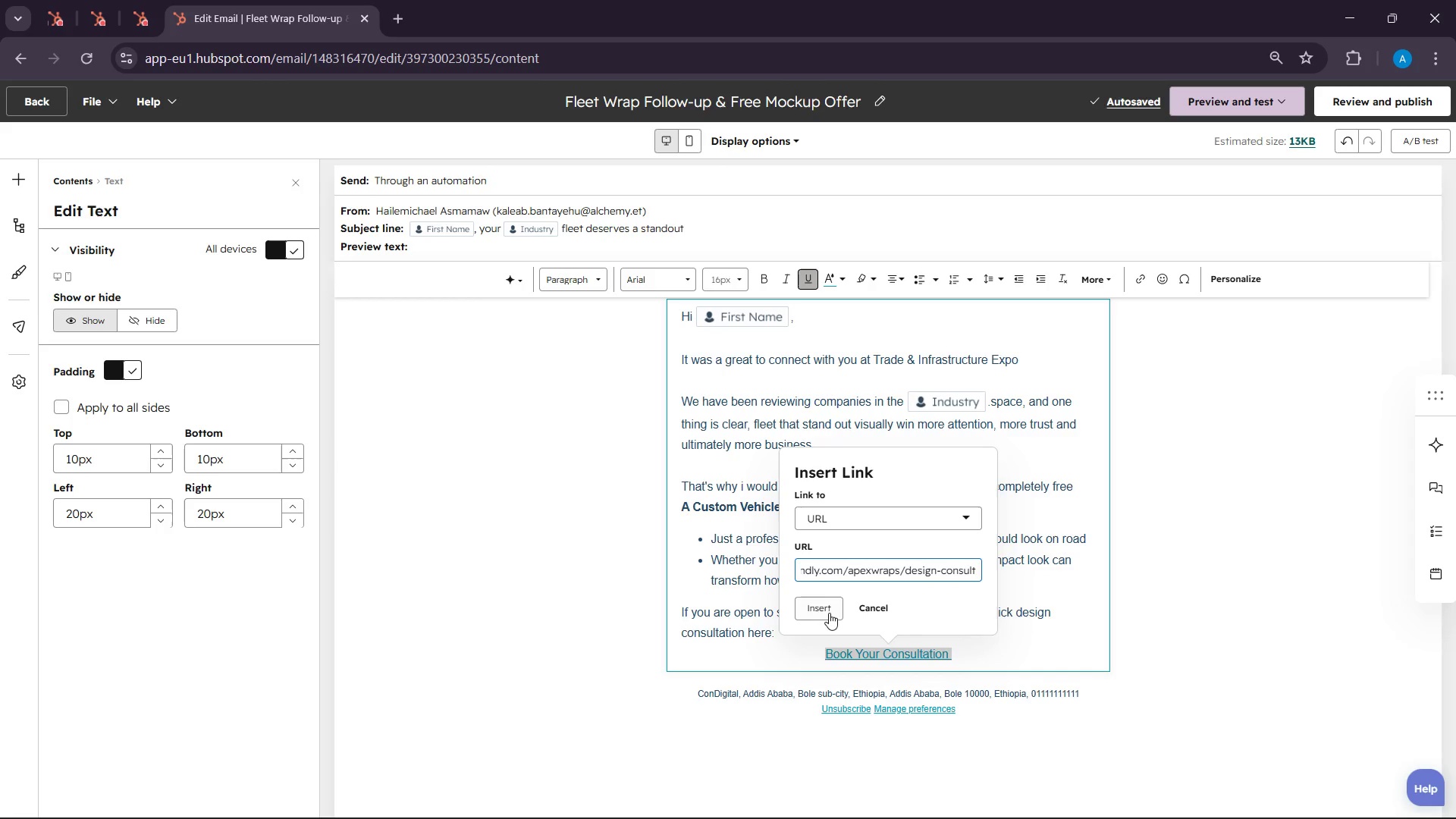 
left_click([828, 611])
 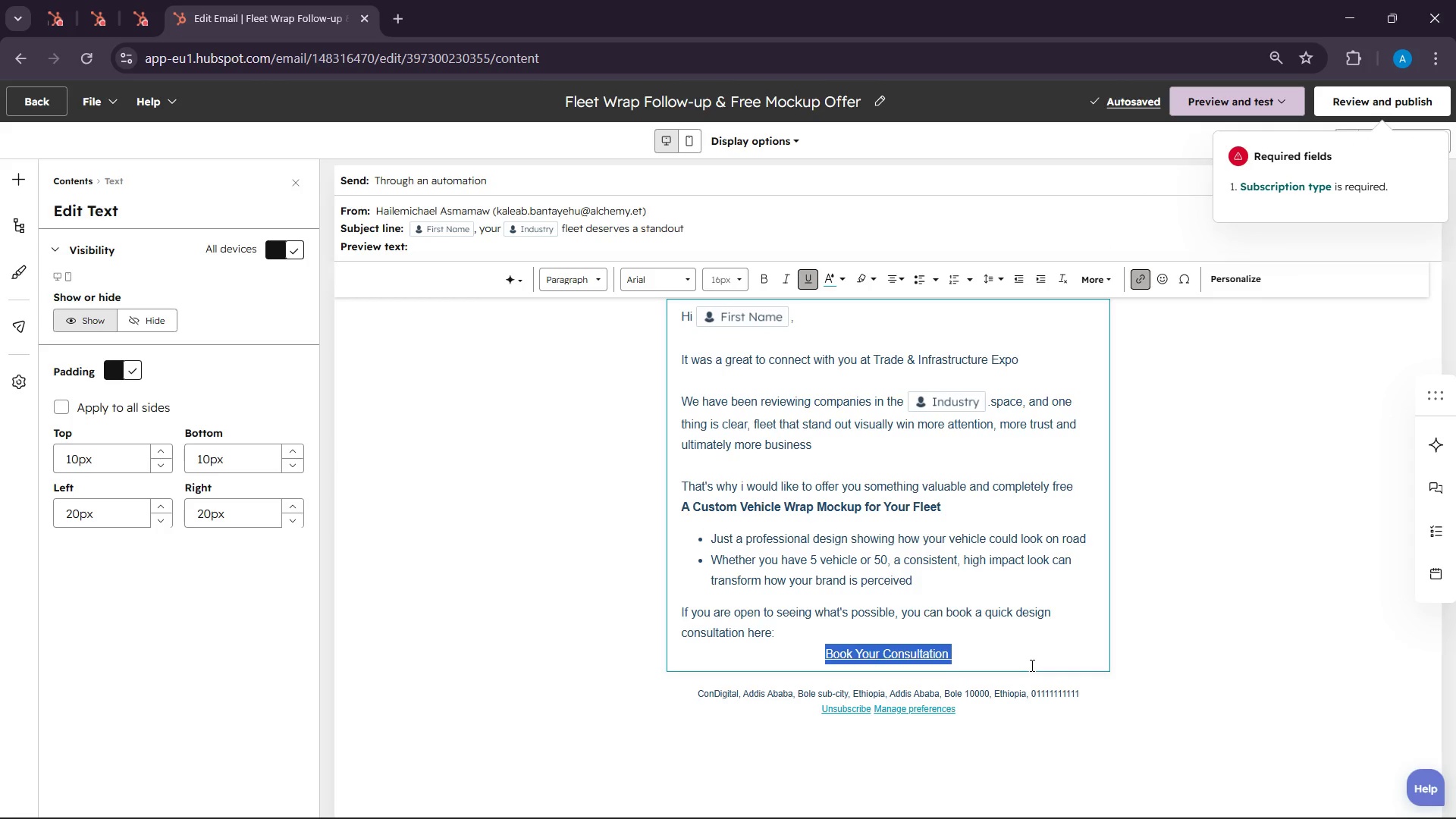 
wait(28.12)
 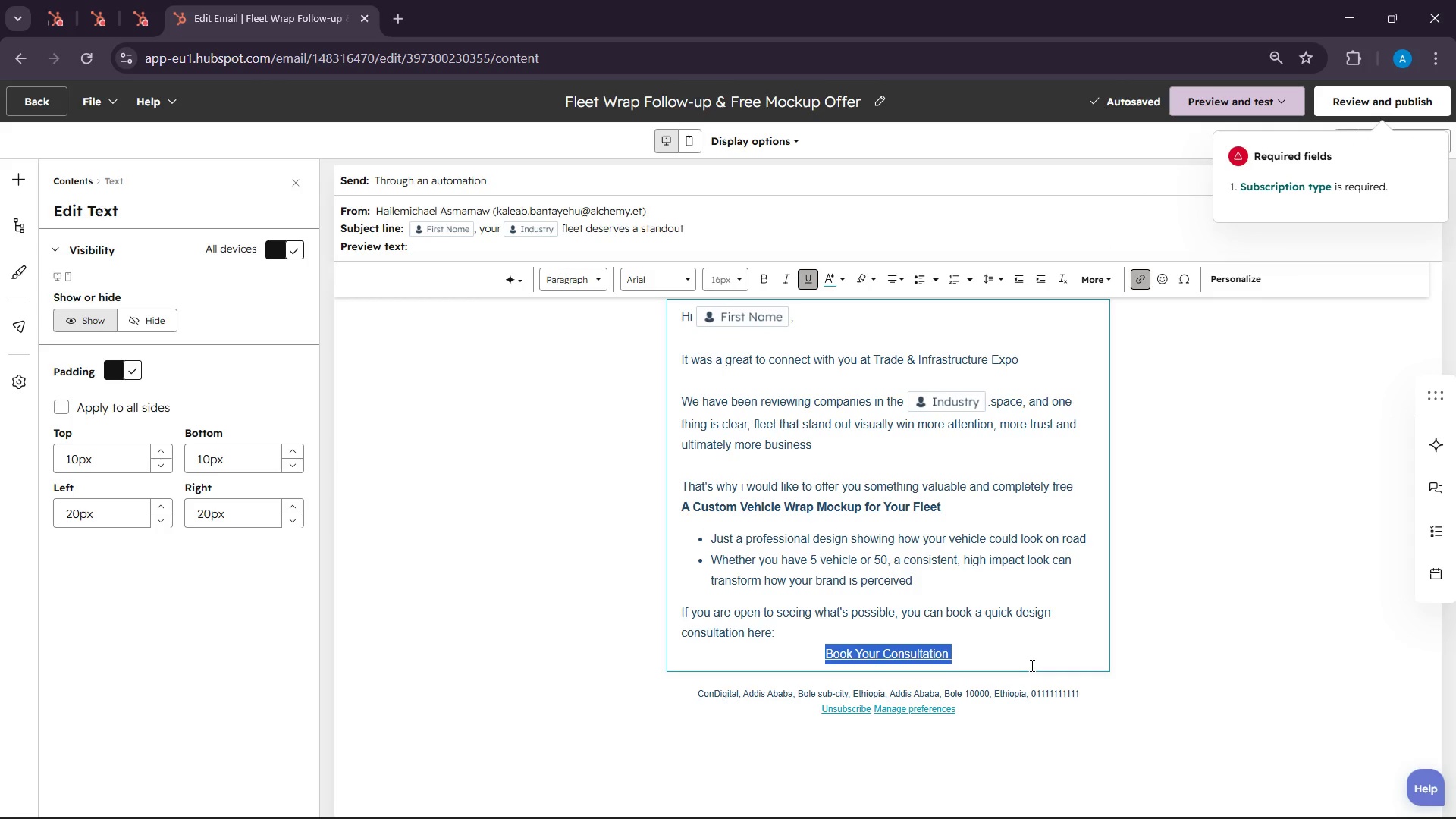 
left_click([953, 662])
 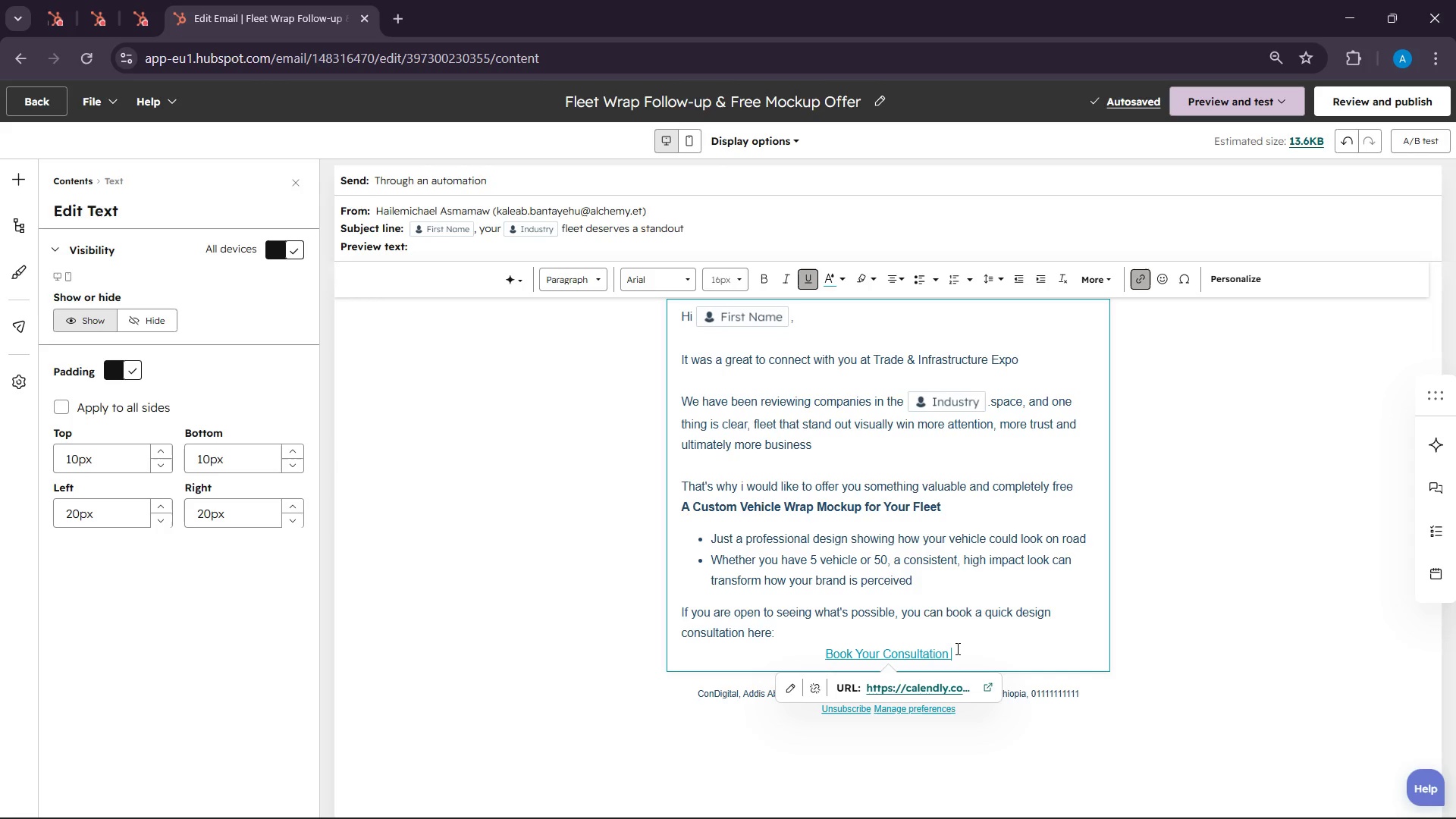 
key(Enter)
 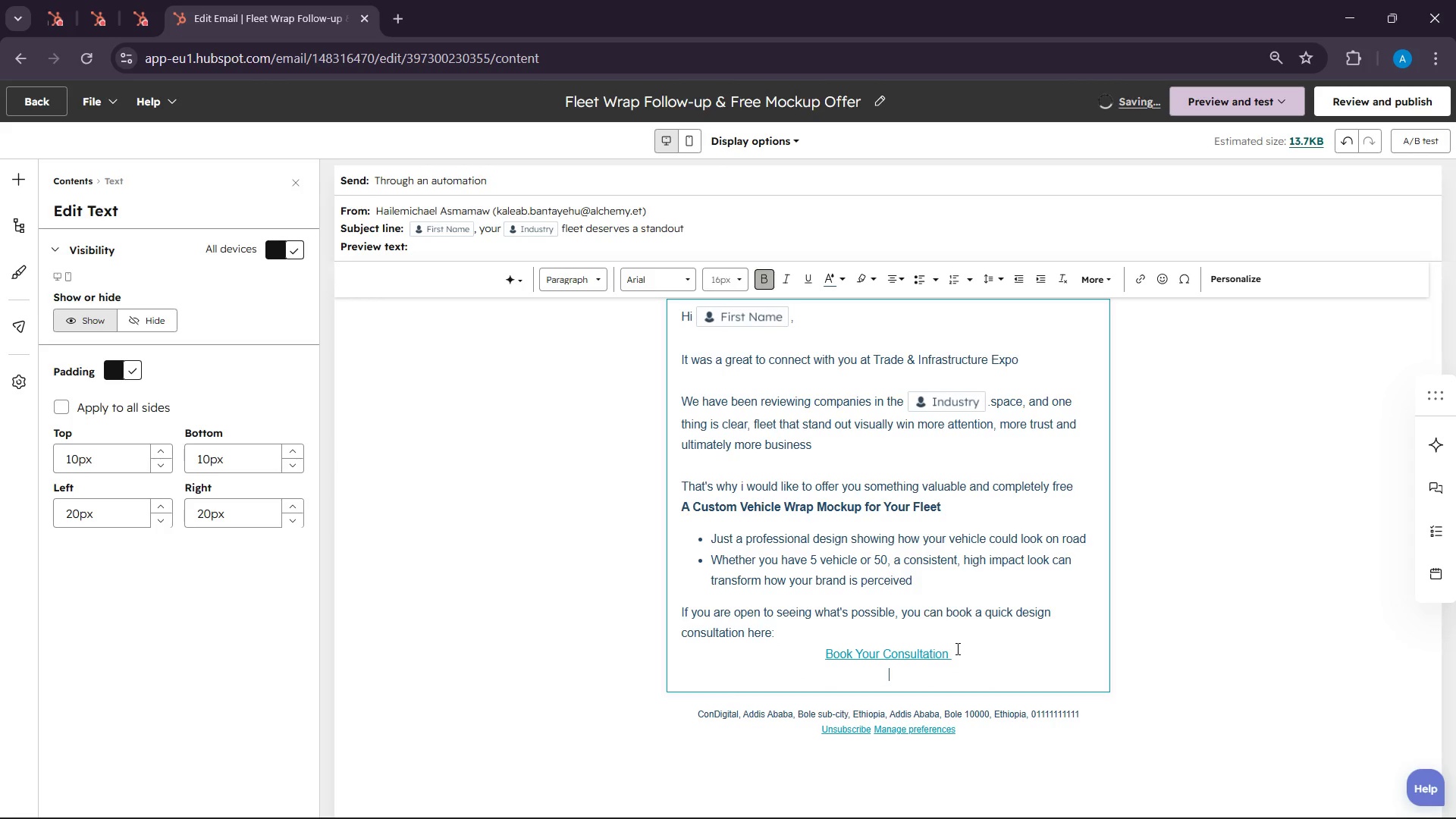 
key(Enter)
 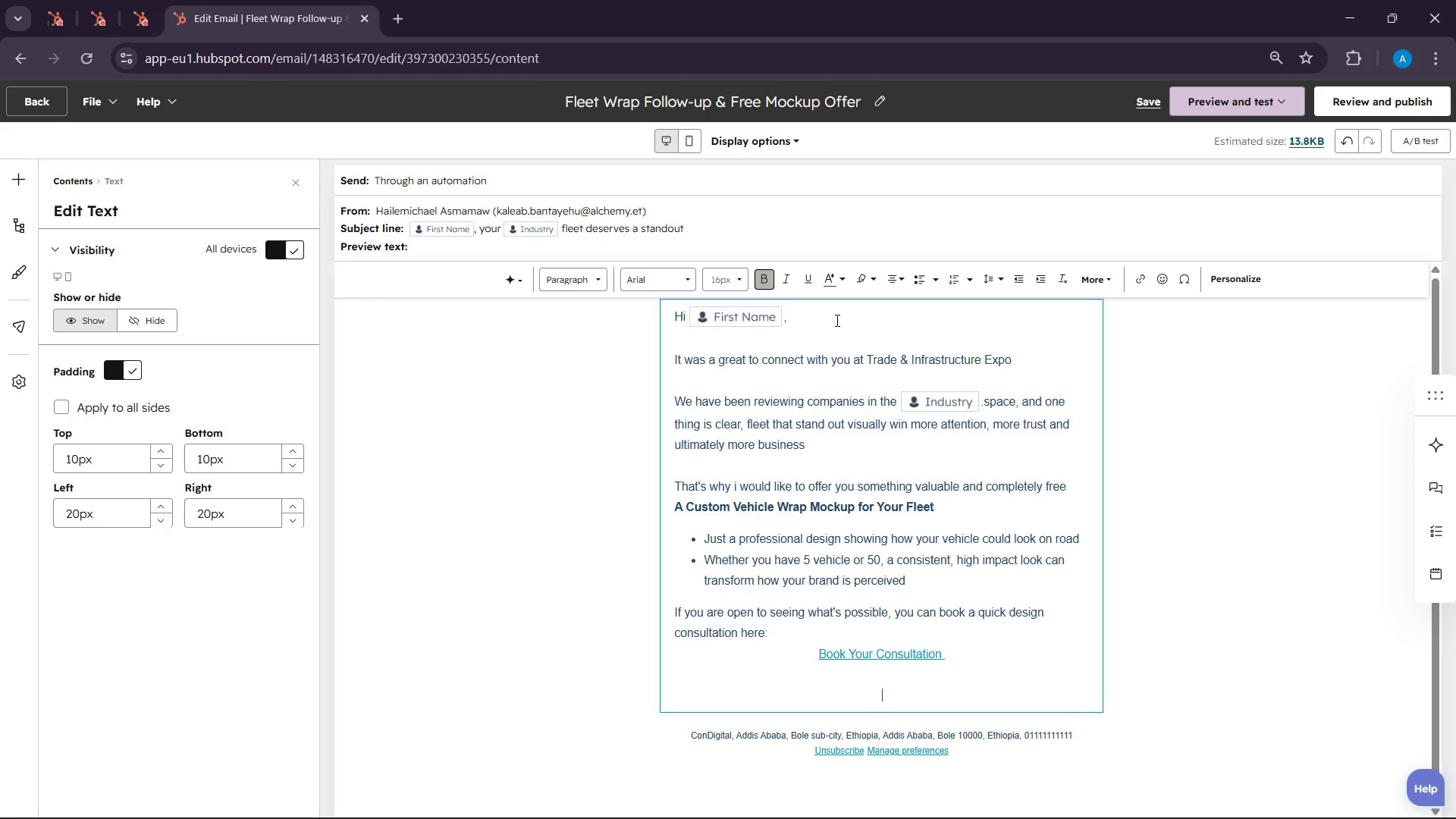 
left_click([905, 279])
 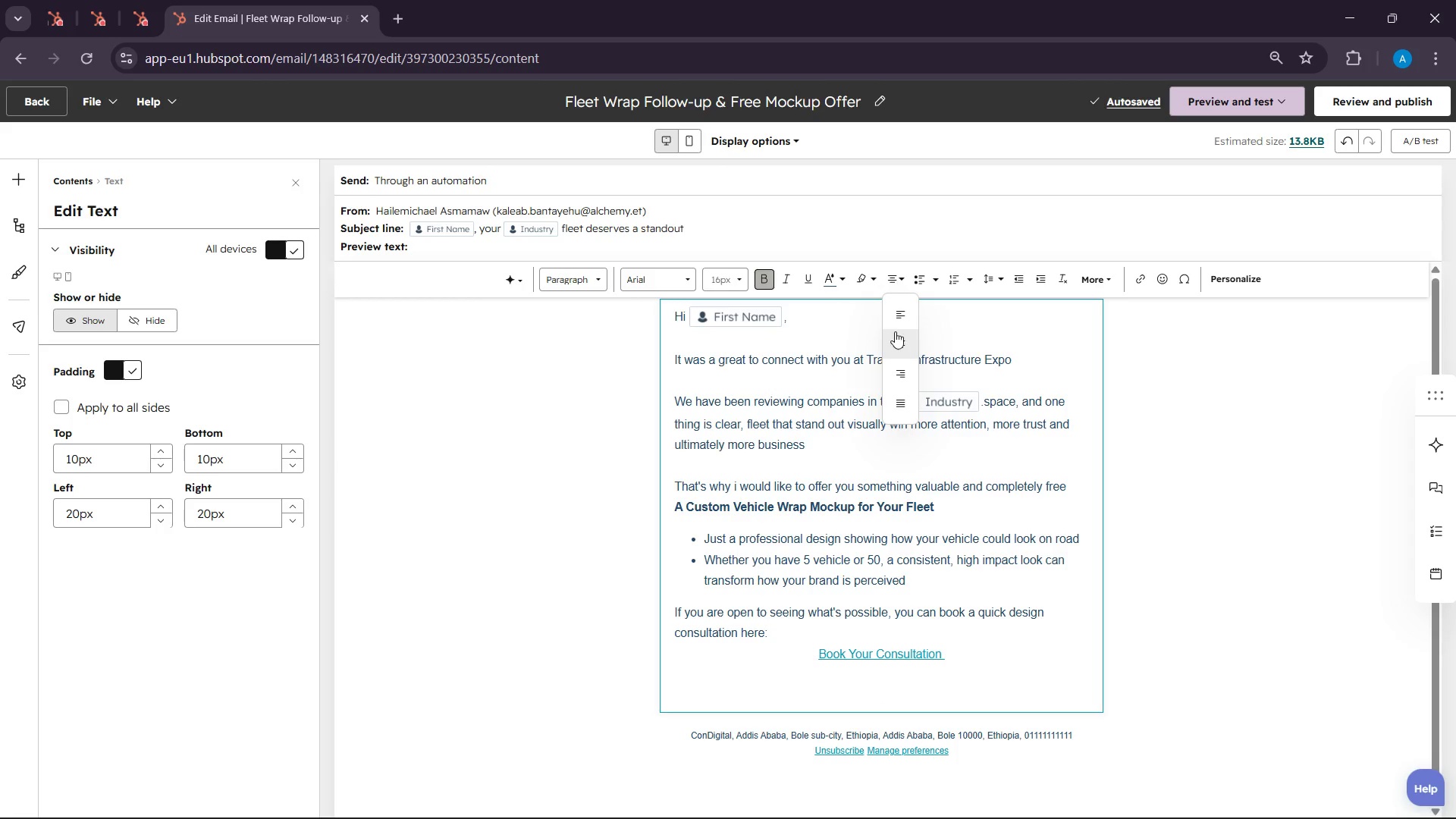 
left_click([899, 316])
 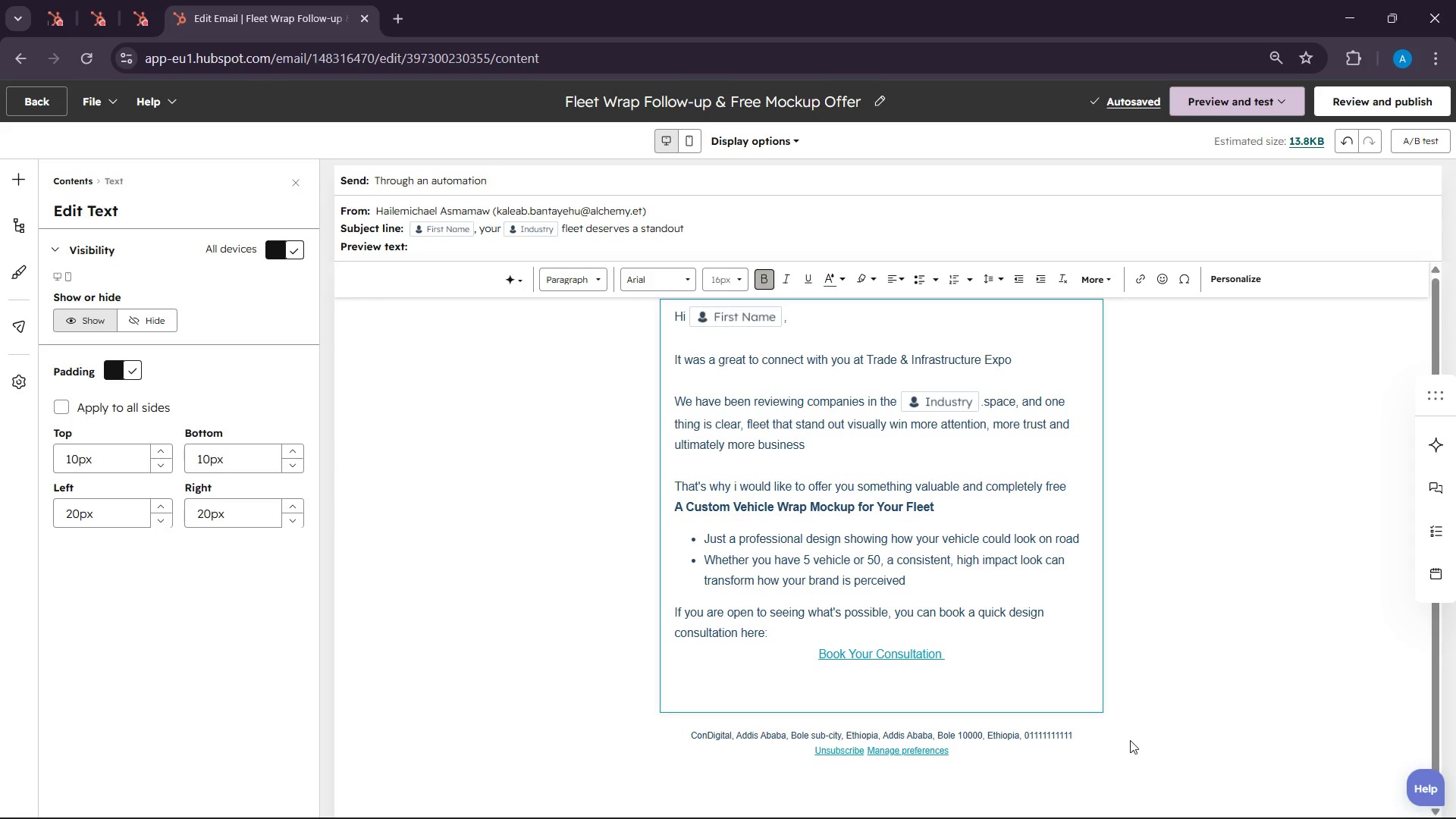 
wait(48.55)
 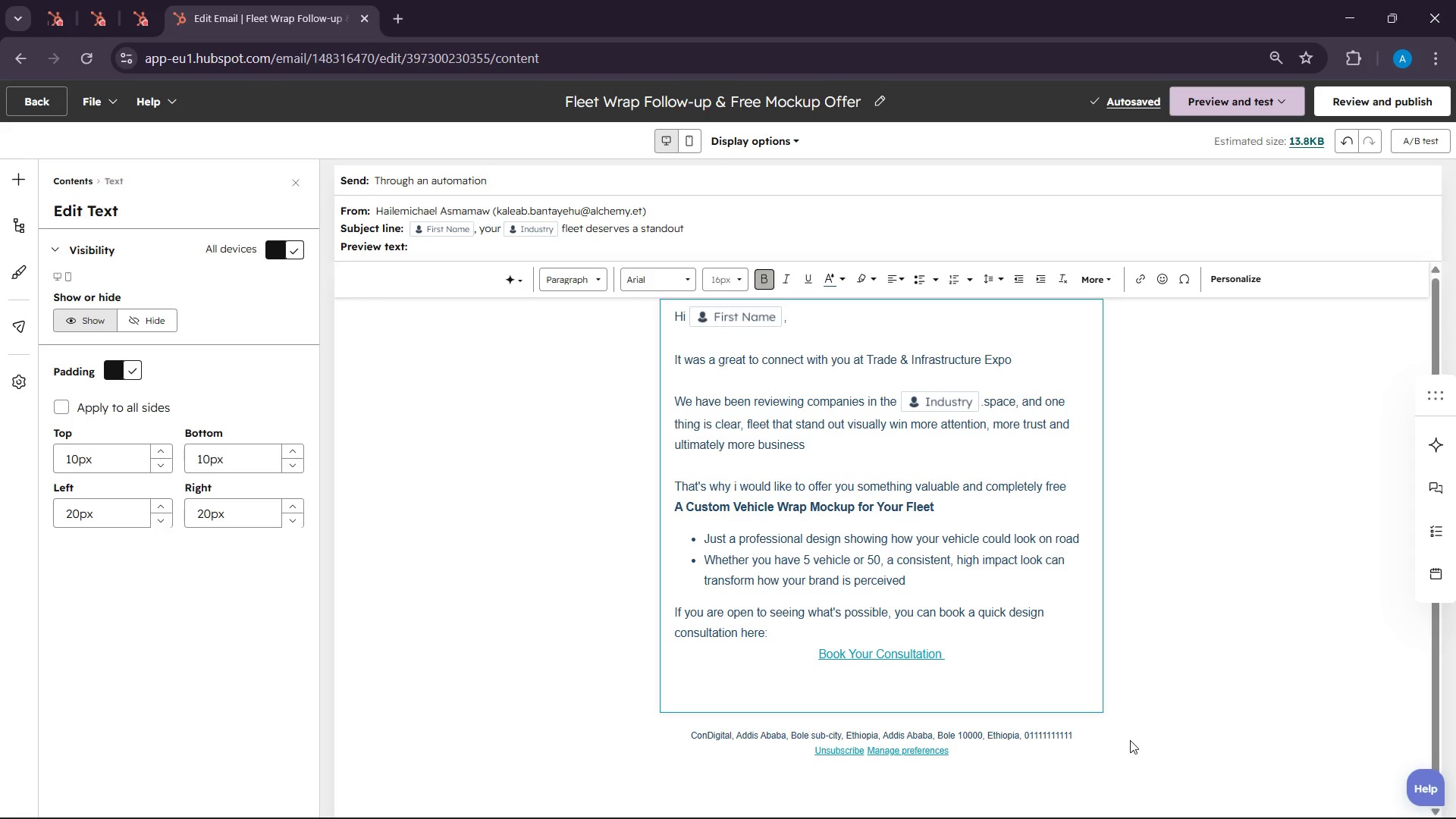 
type(oo)
key(Backspace)
key(Backspace)
key(Backspace)
 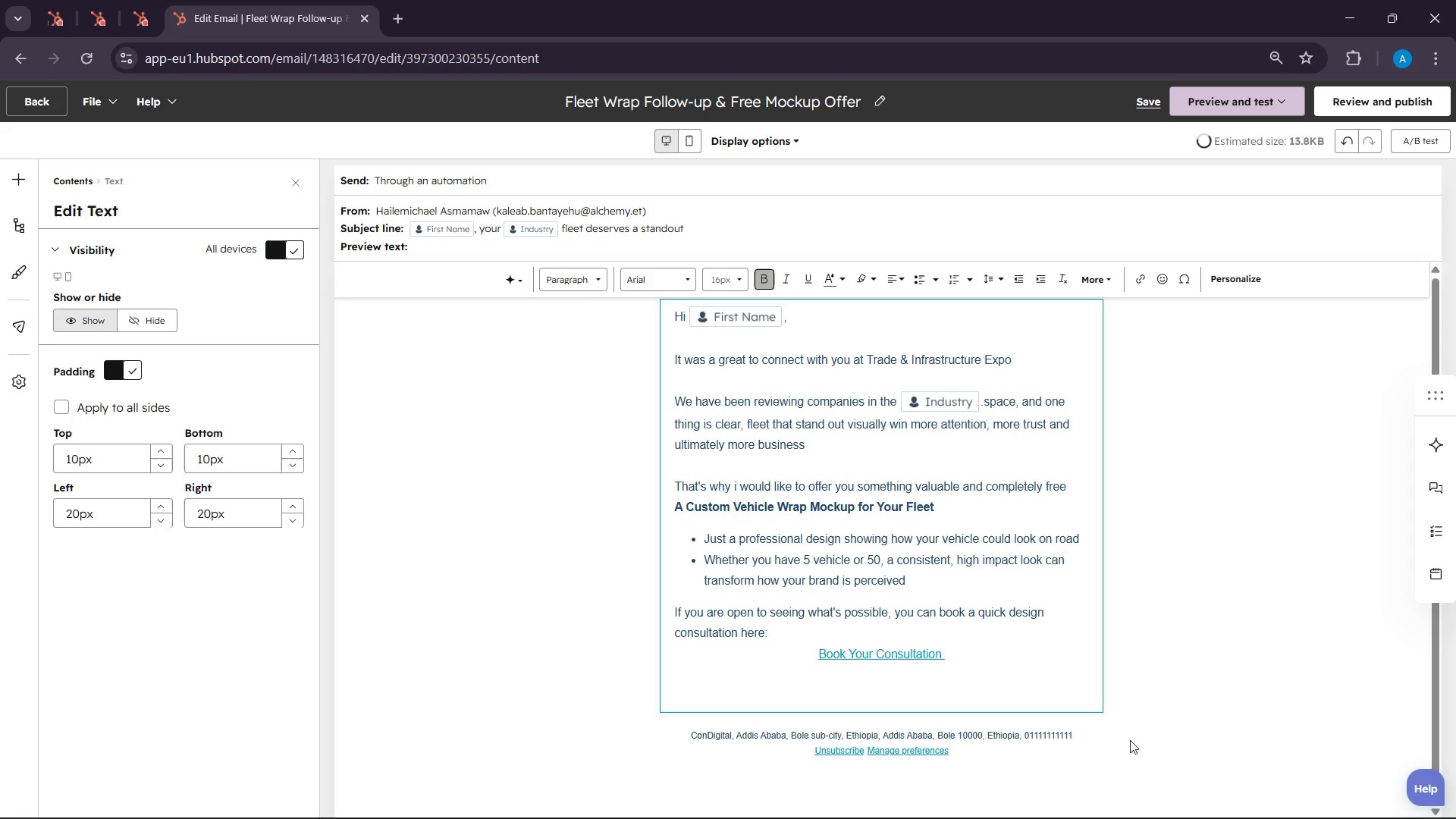 
hold_key(key=L, duration=10.3)
 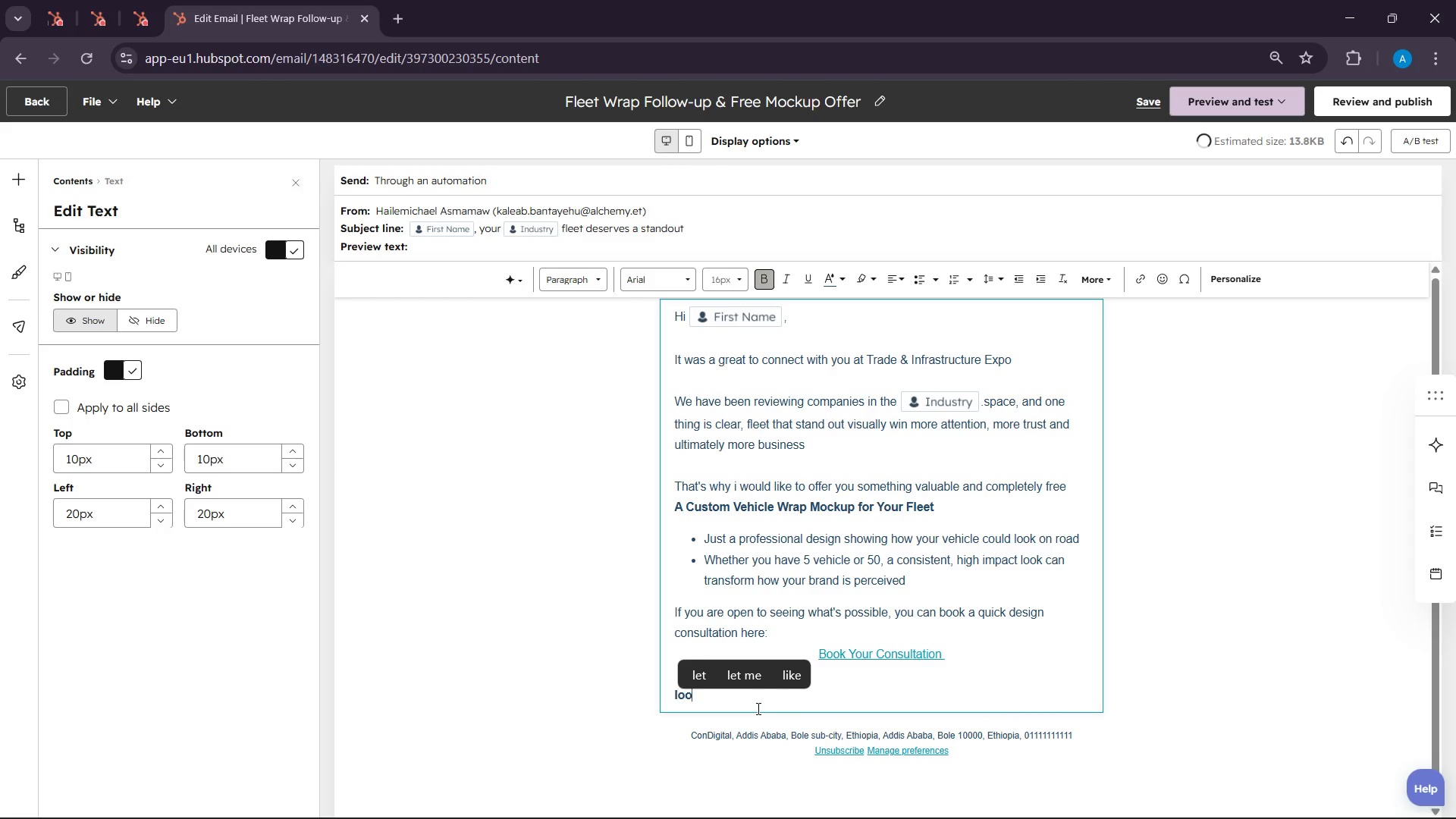 
left_click([770, 278])
 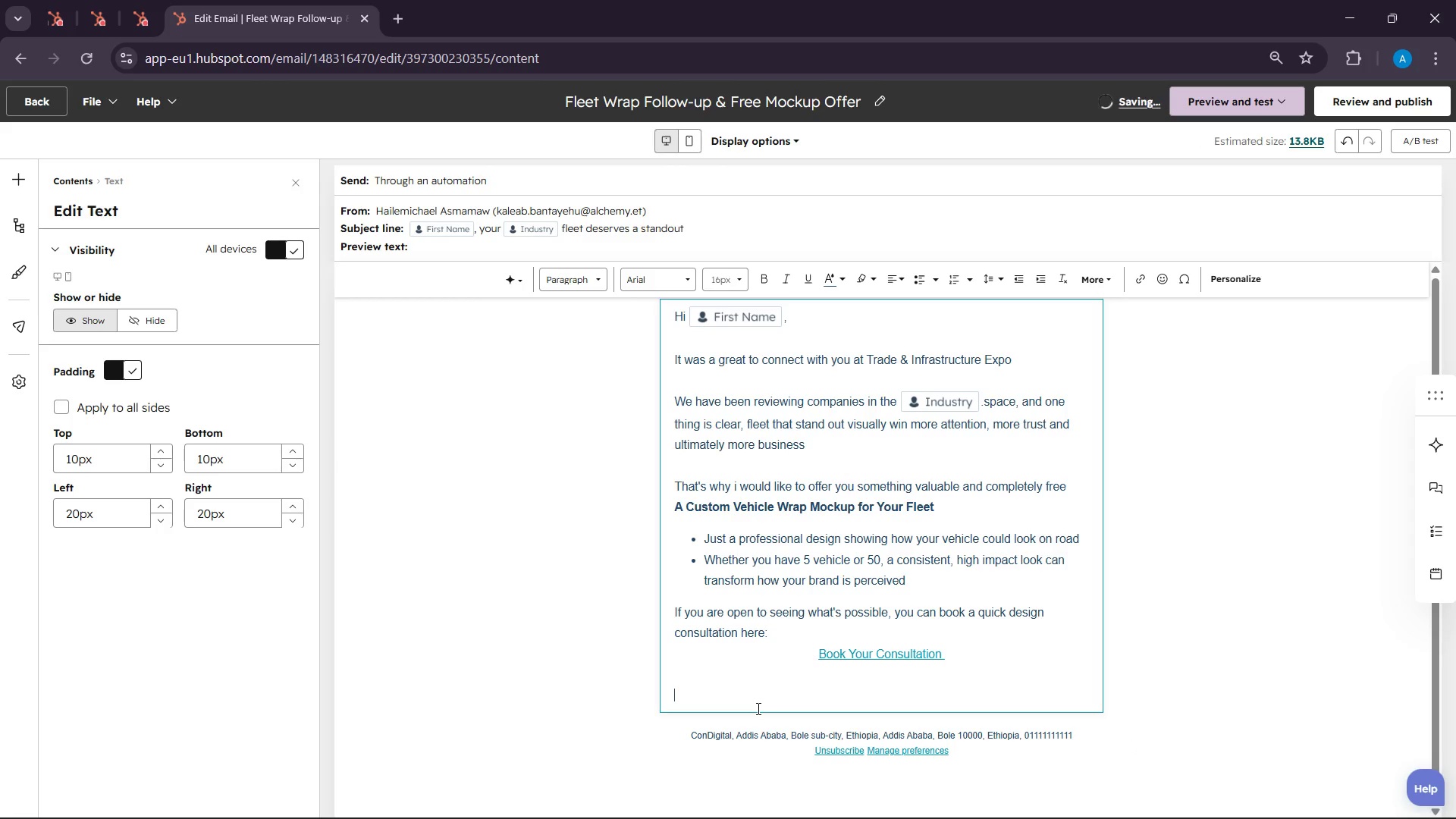 
key(Backspace)
 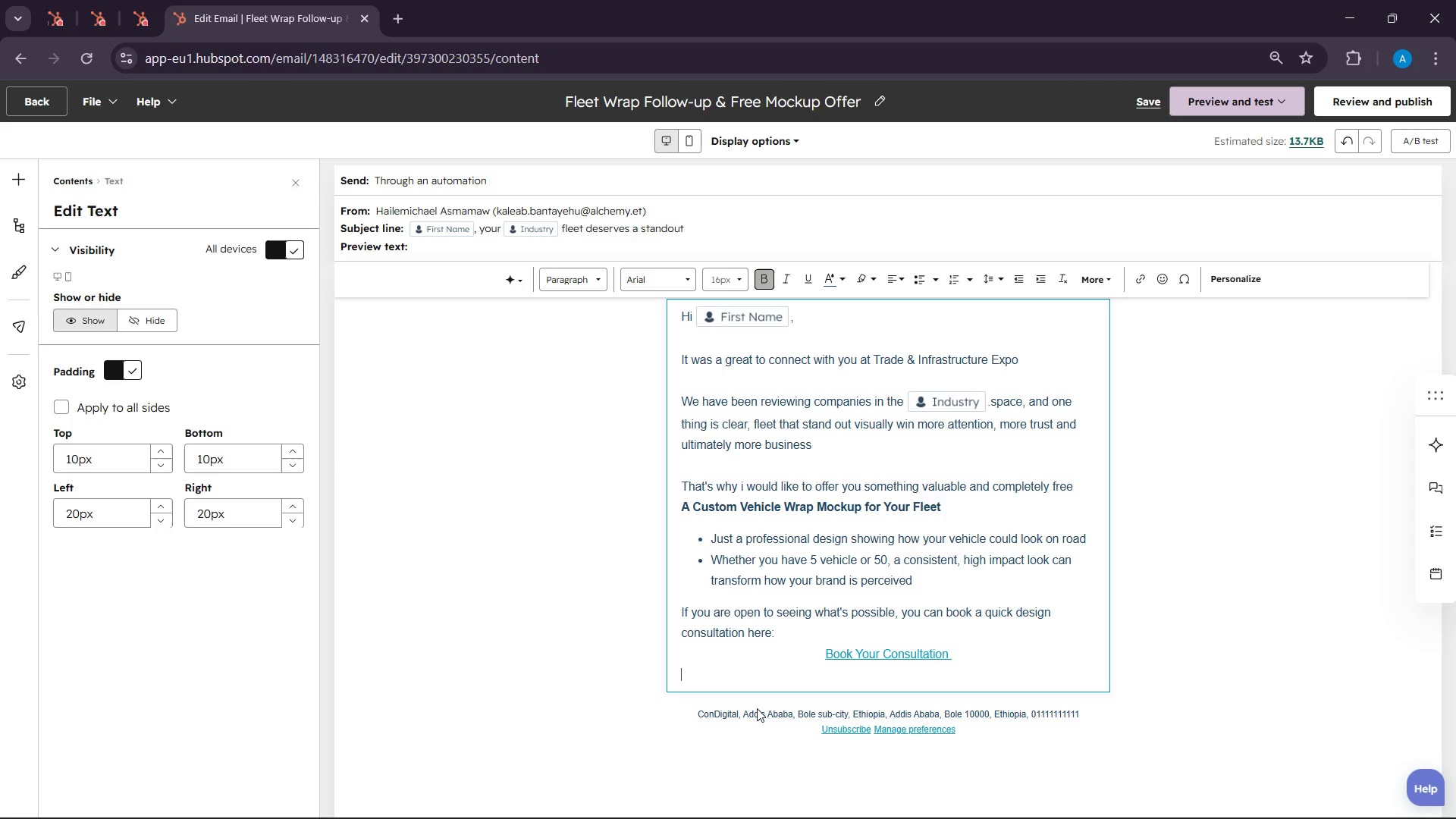 
key(Enter)
 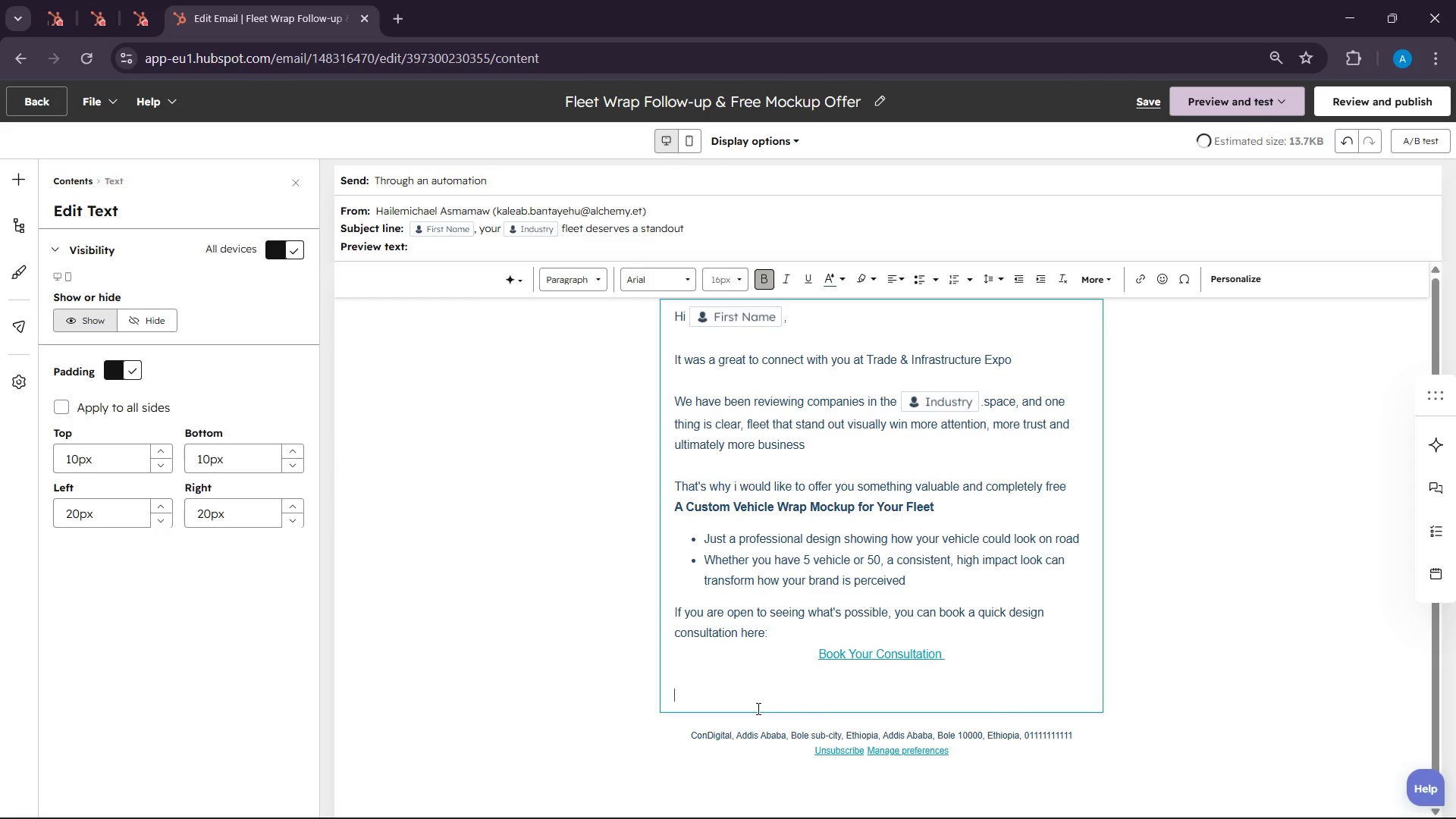 
type(ook)
key(Backspace)
key(Backspace)
key(Backspace)
key(Backspace)
 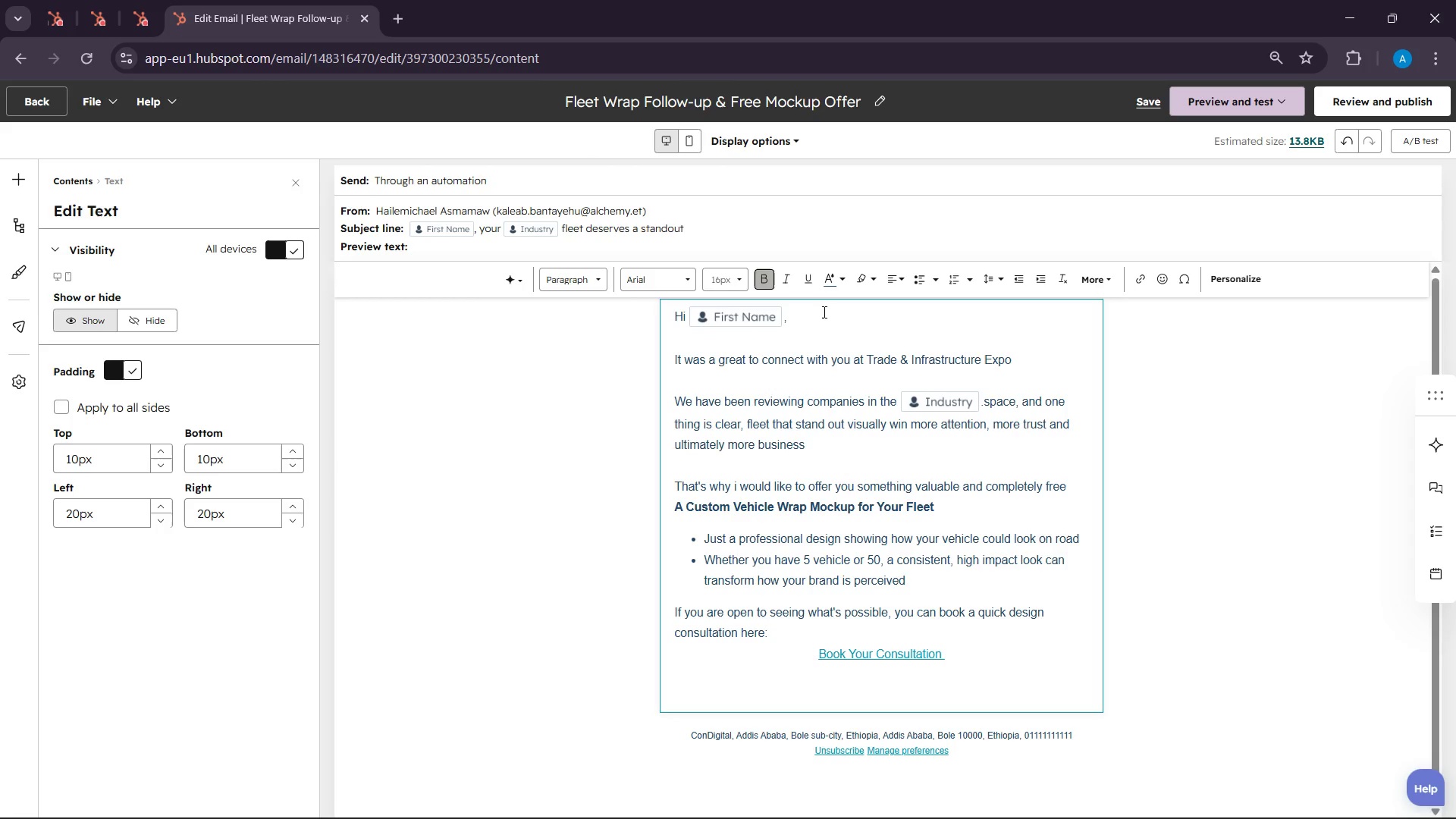 
left_click([775, 281])
 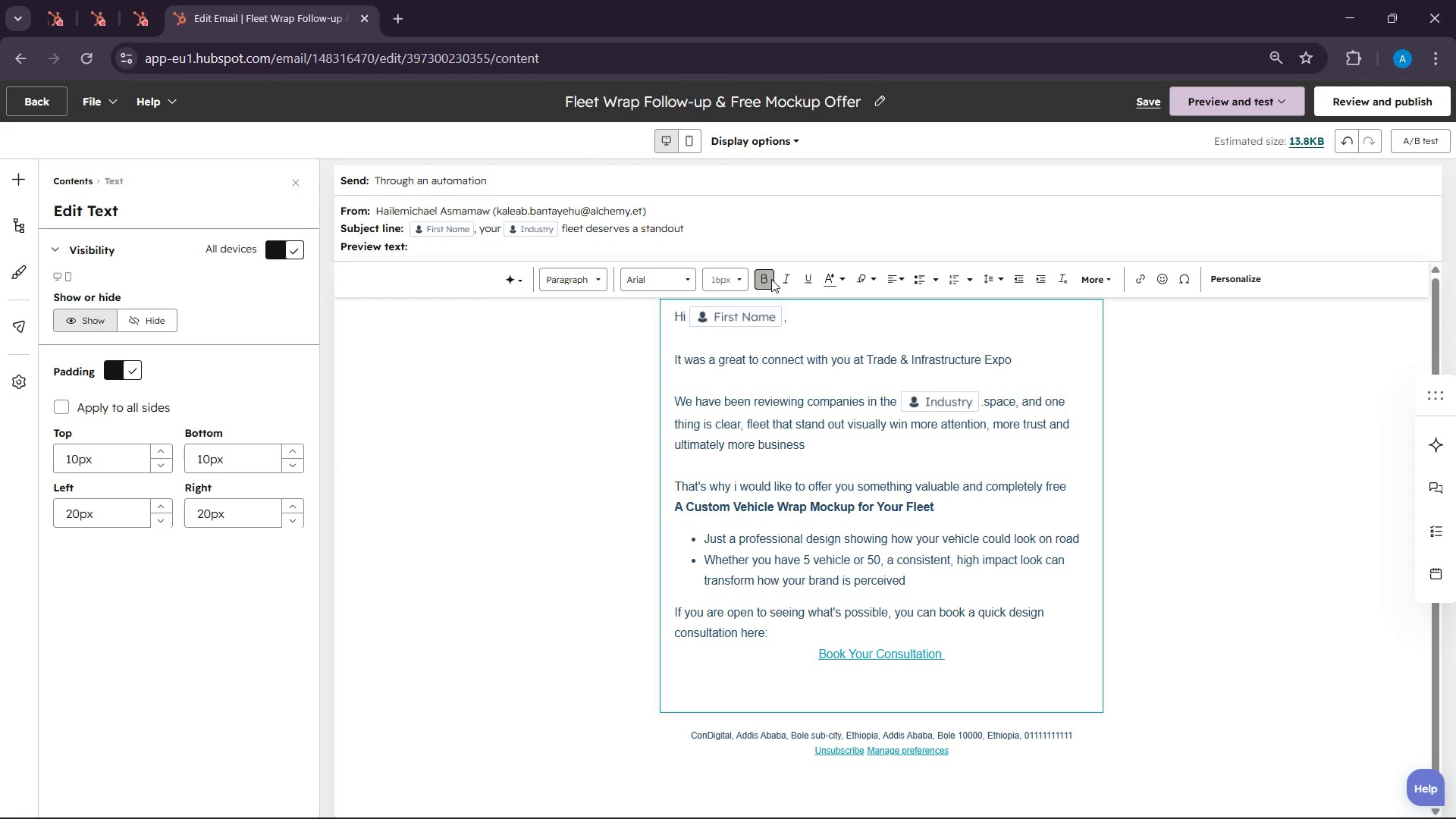 
left_click([771, 279])
 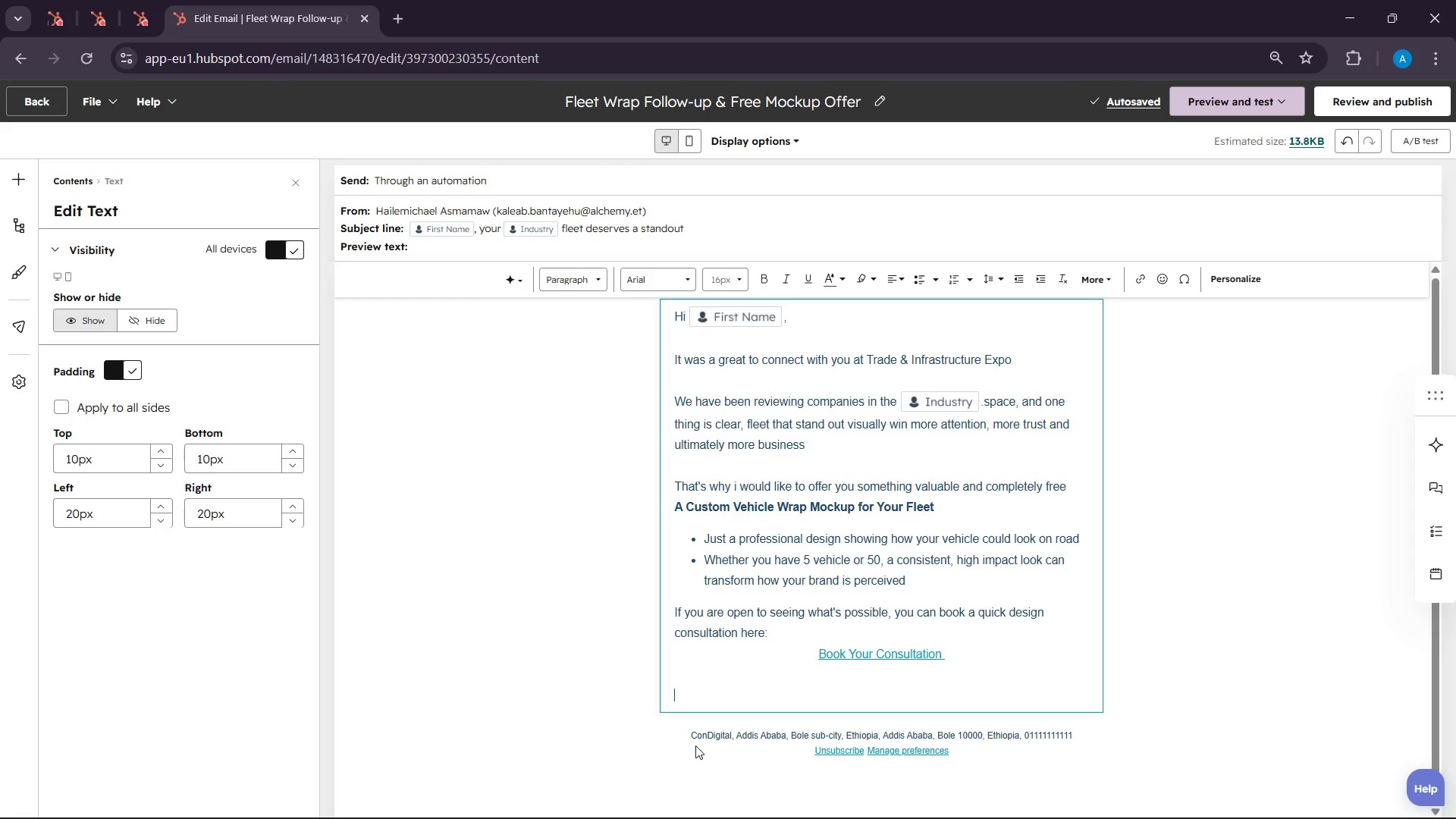 
type(Look)
 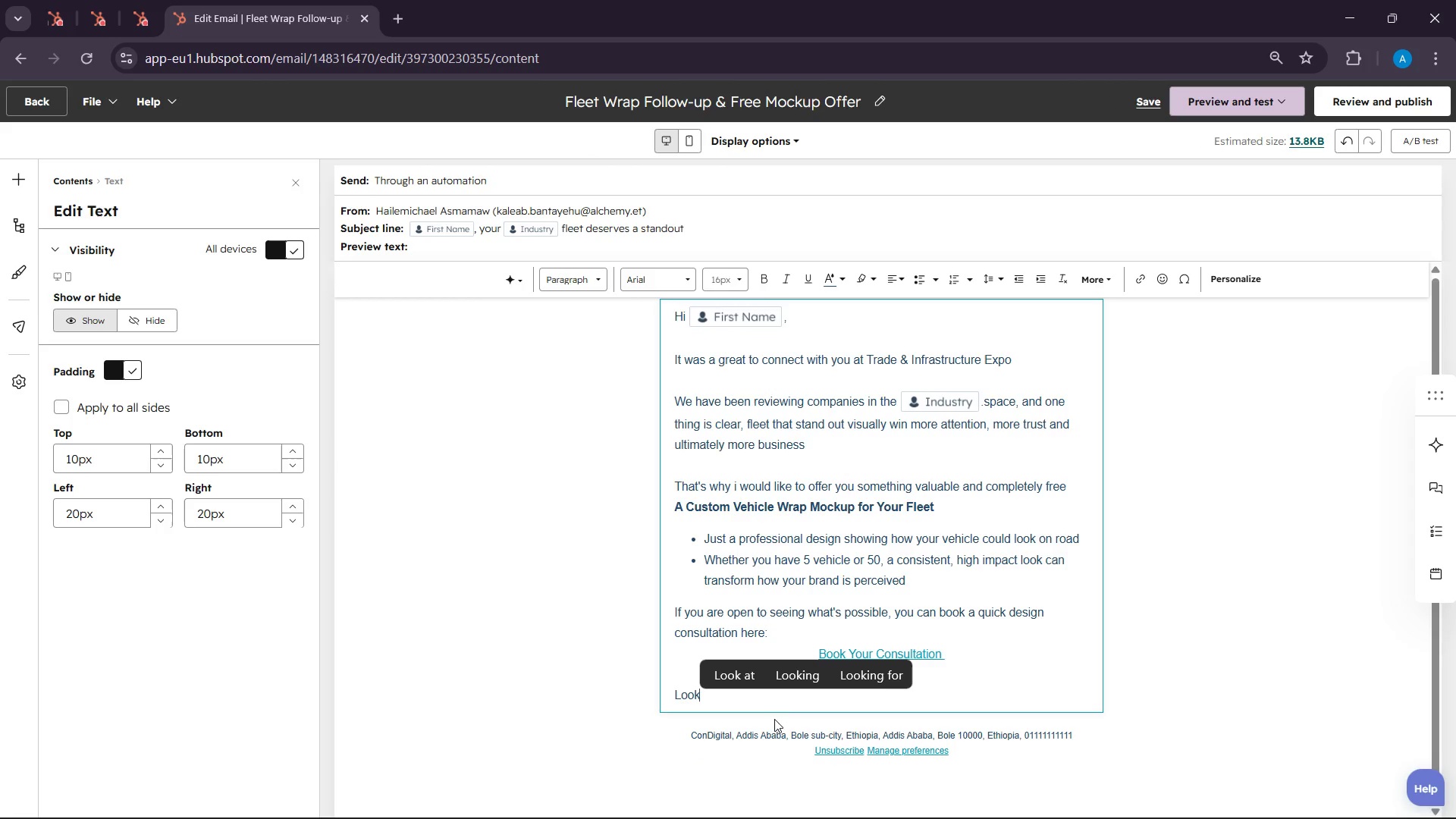 
left_click([800, 684])
 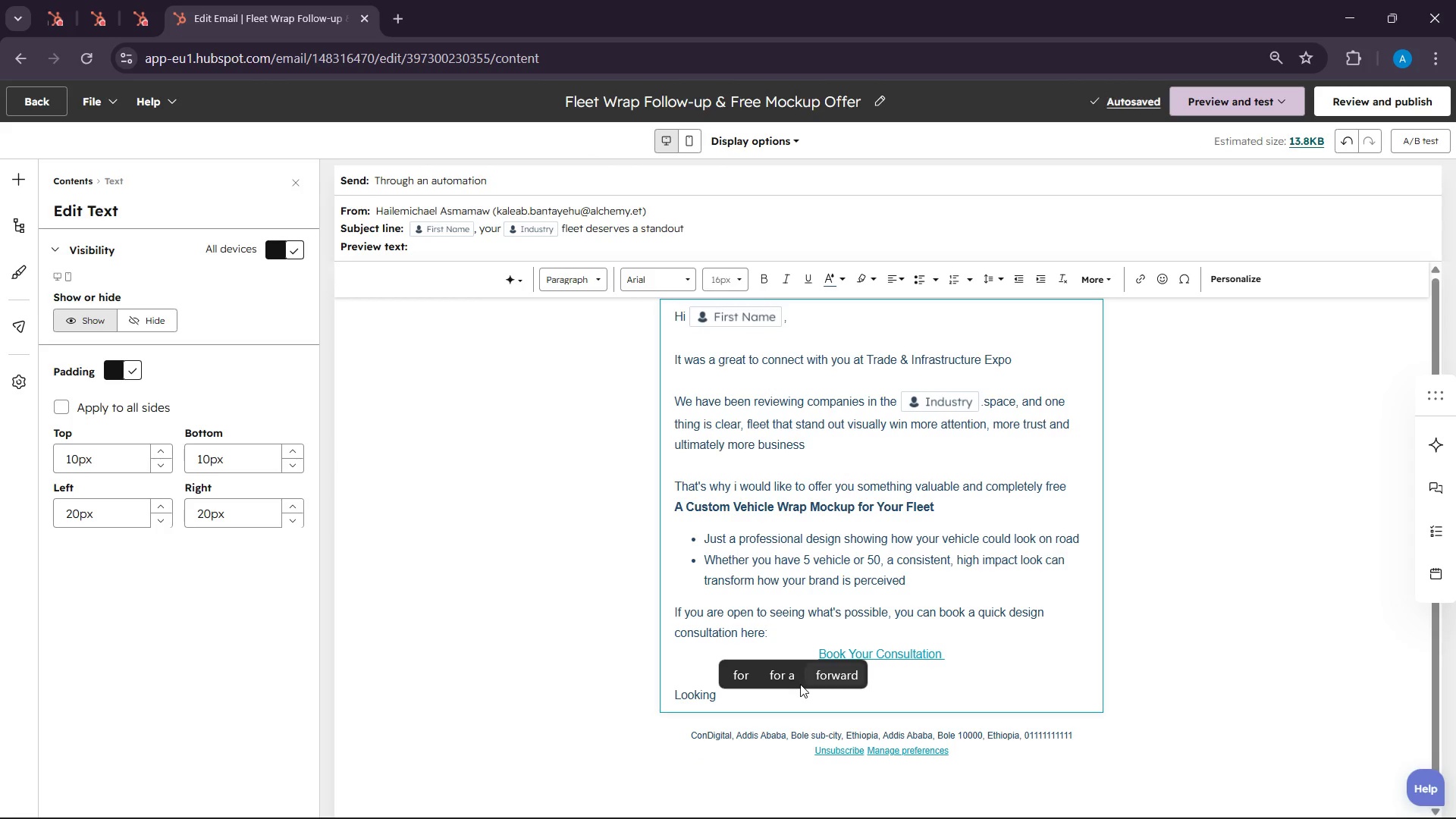 
type(forea)
 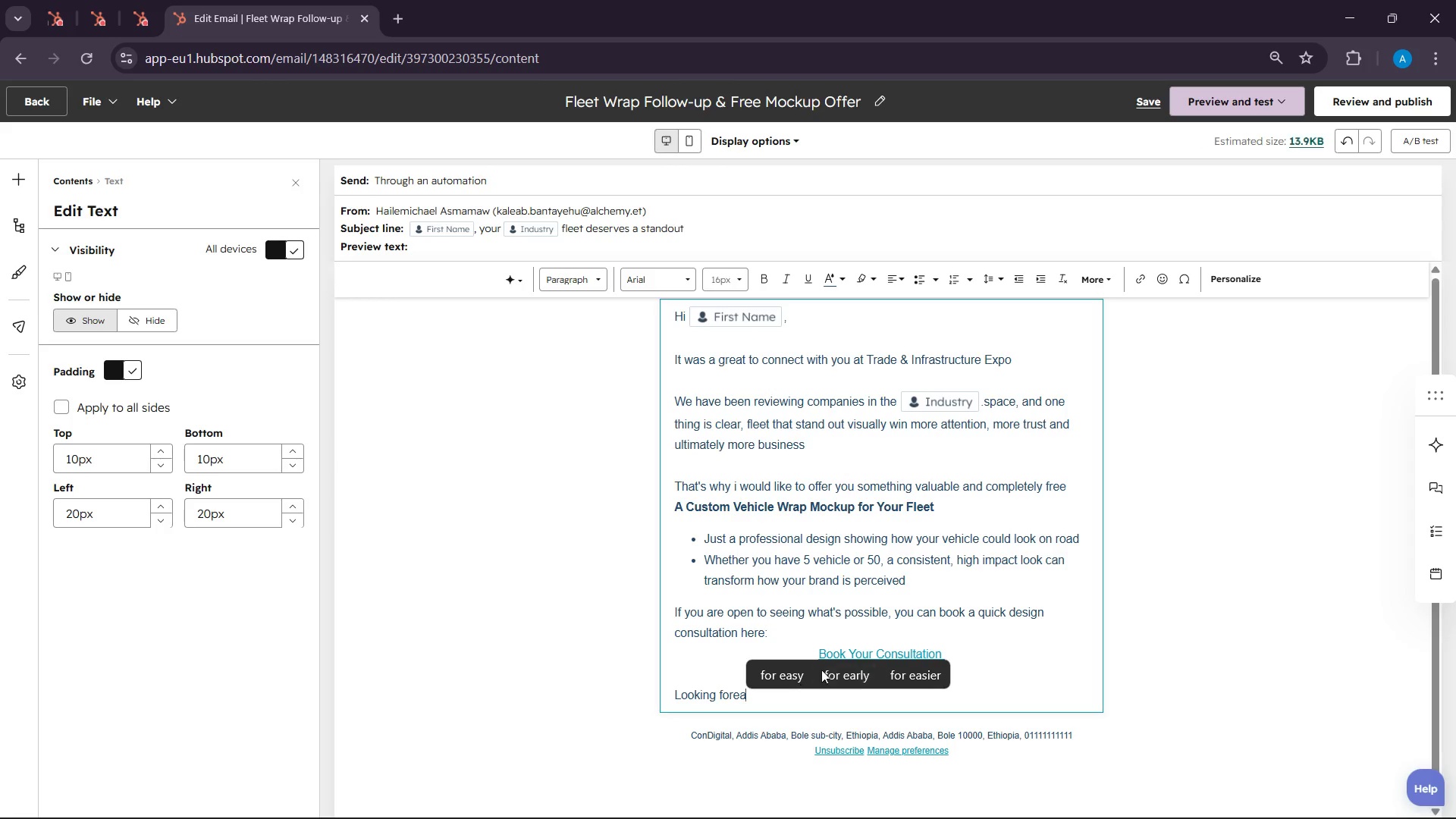 
key(Backspace)
key(Backspace)
type(wa)
 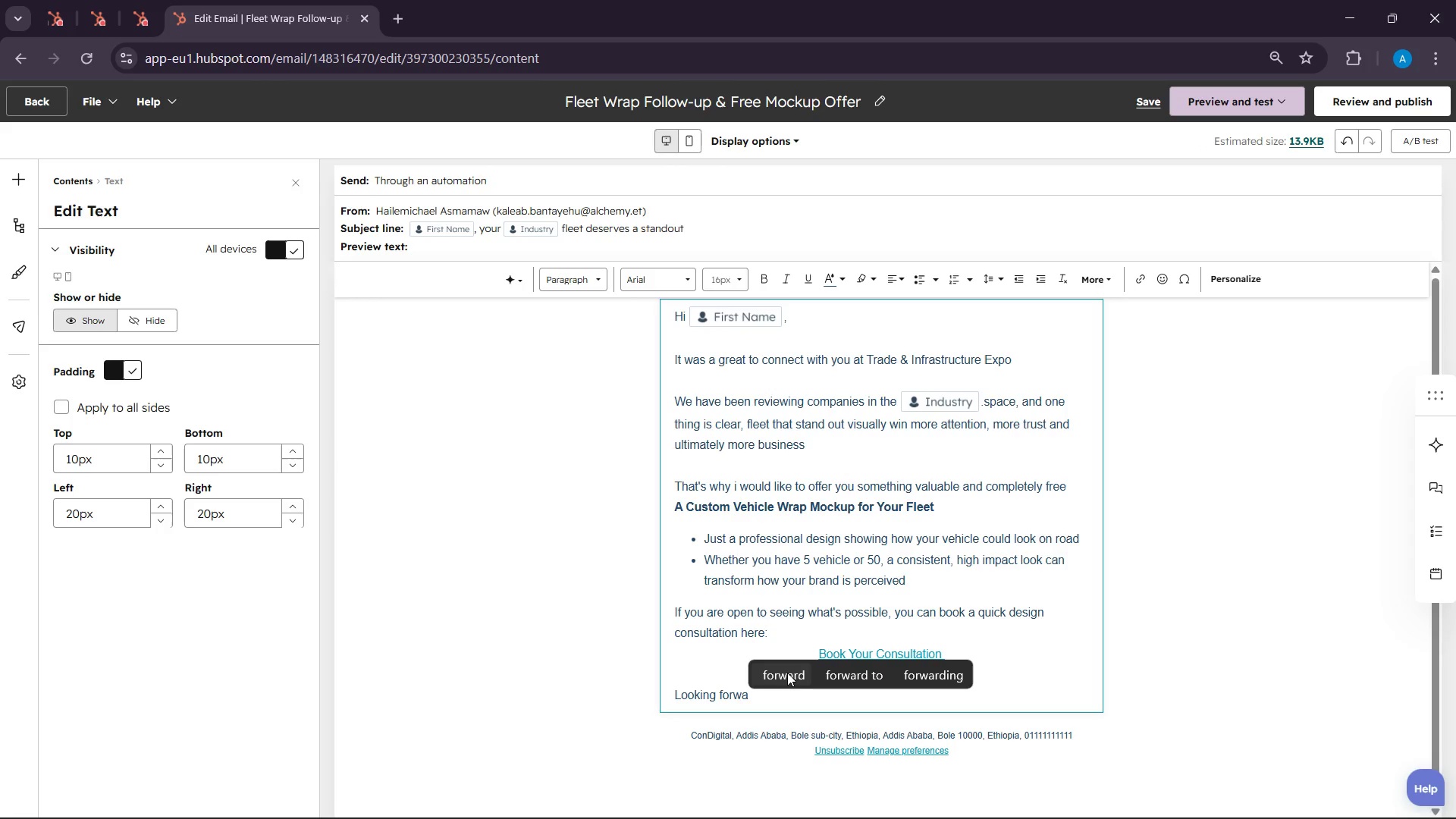 
left_click([781, 675])
 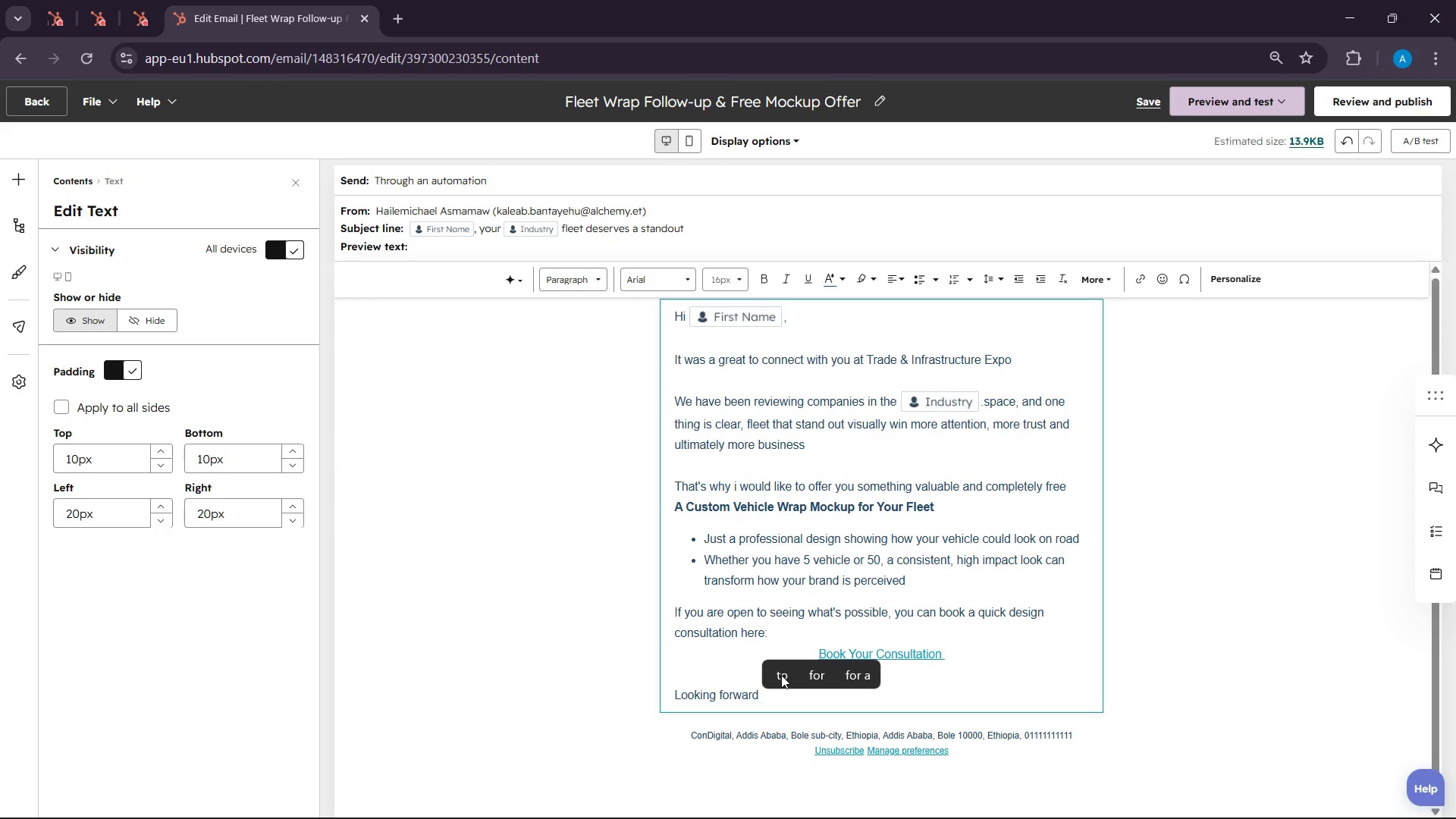 
type(helping )
 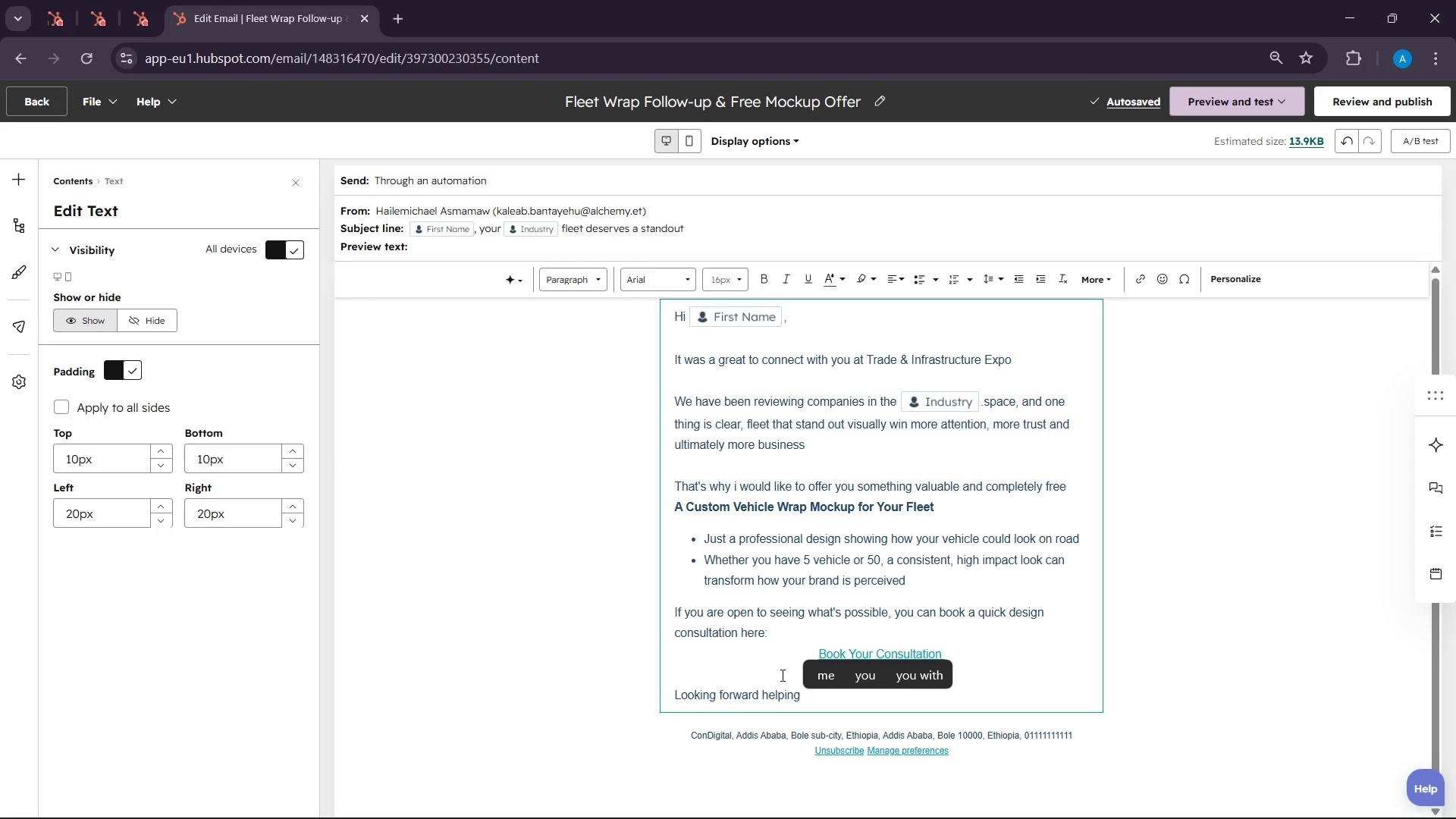 
wait(12.92)
 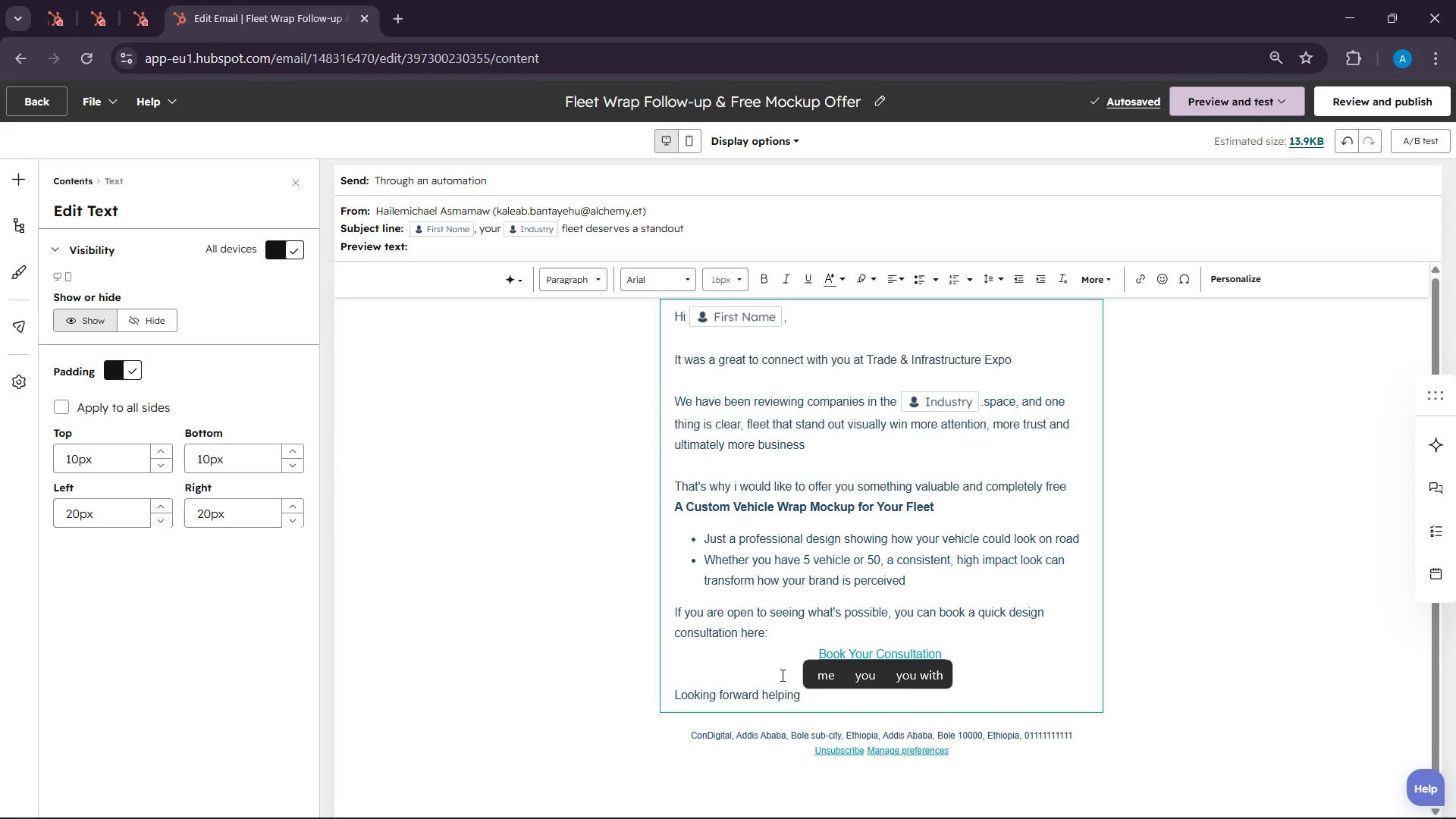 
type(yoour )
key(Backspace)
key(Backspace)
key(Backspace)
type(ur )
key(Backspace)
key(Backspace)
key(Backspace)
type(ur )
 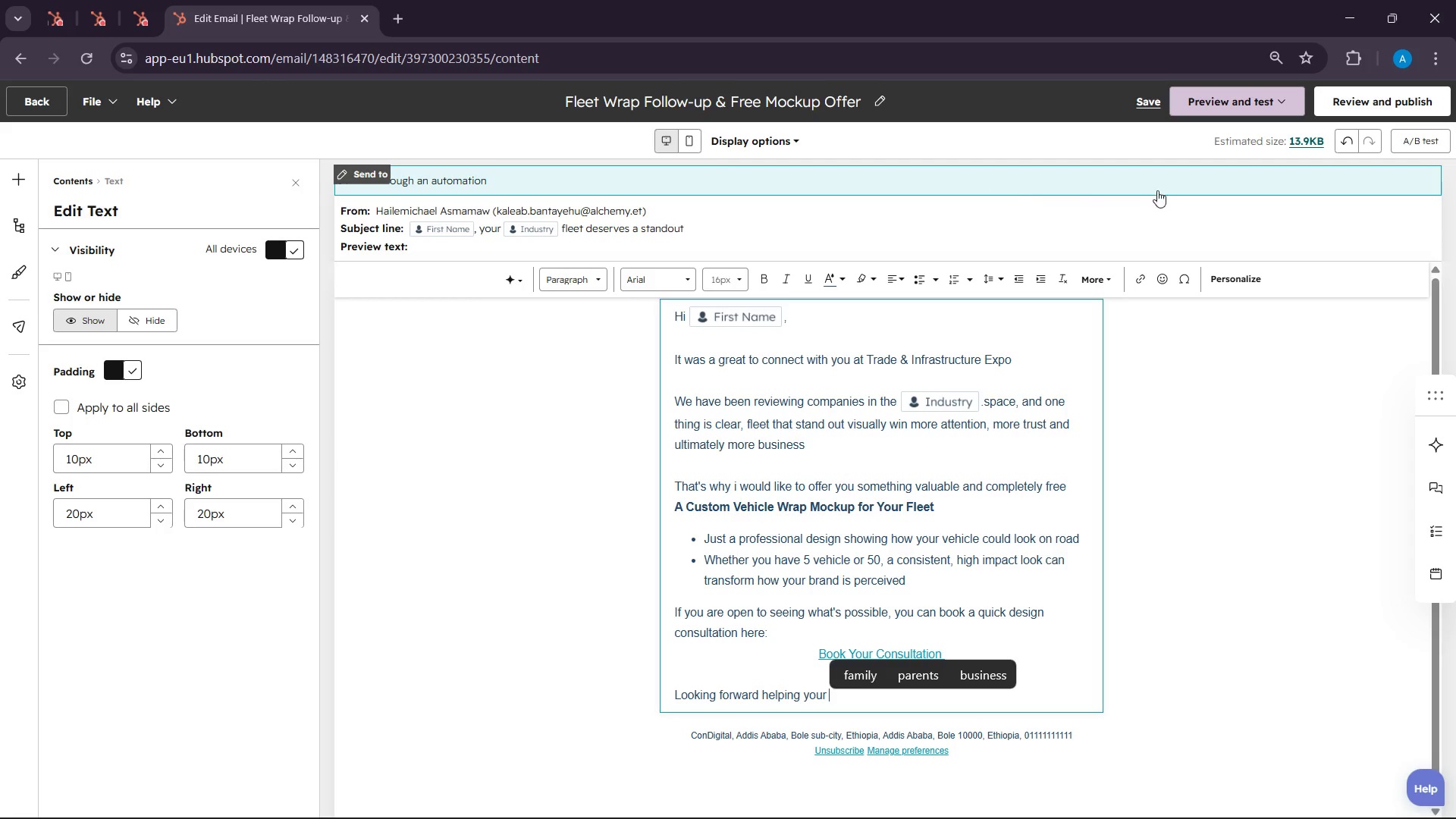 
left_click([1239, 278])
 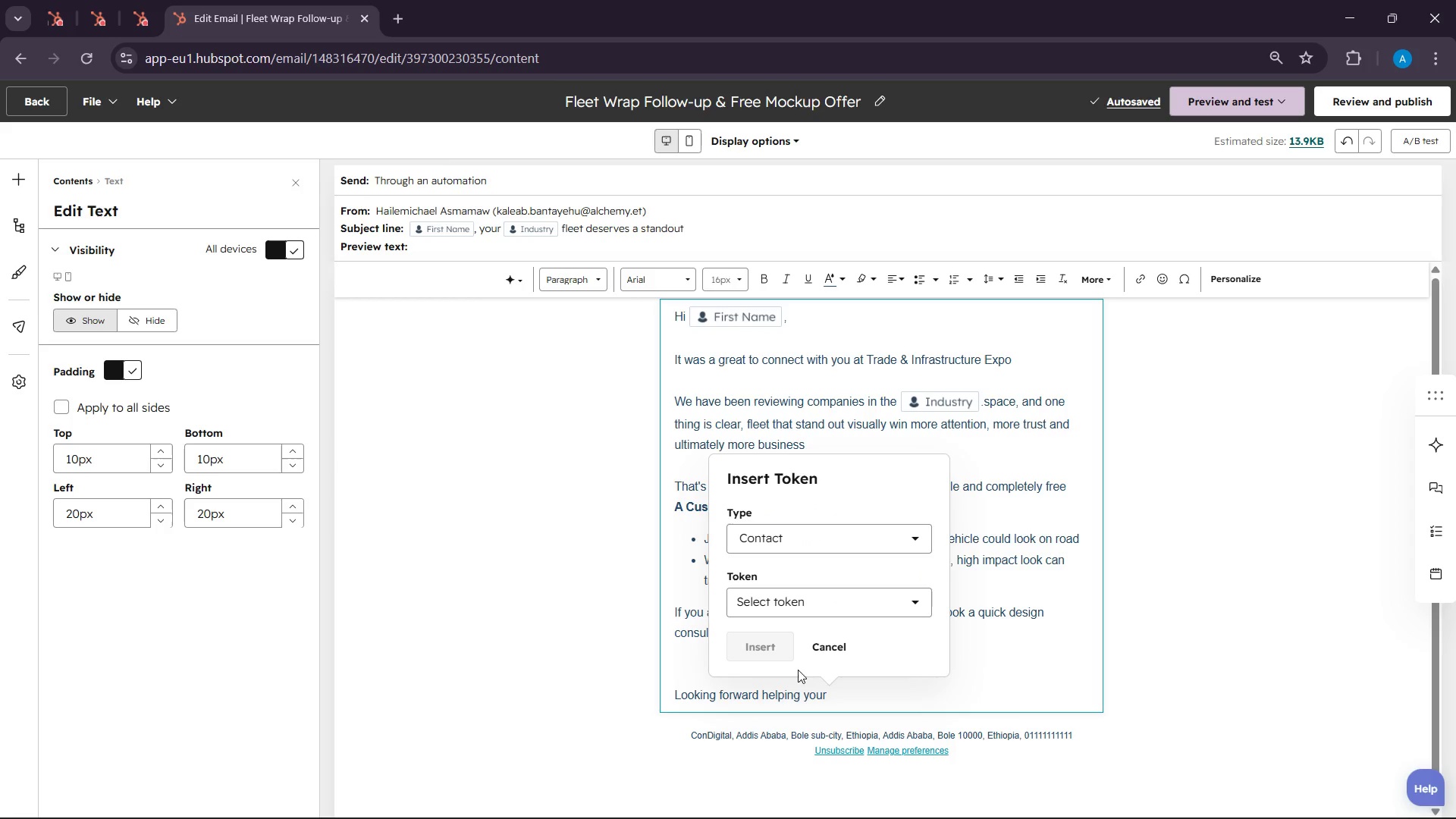 
left_click([785, 592])
 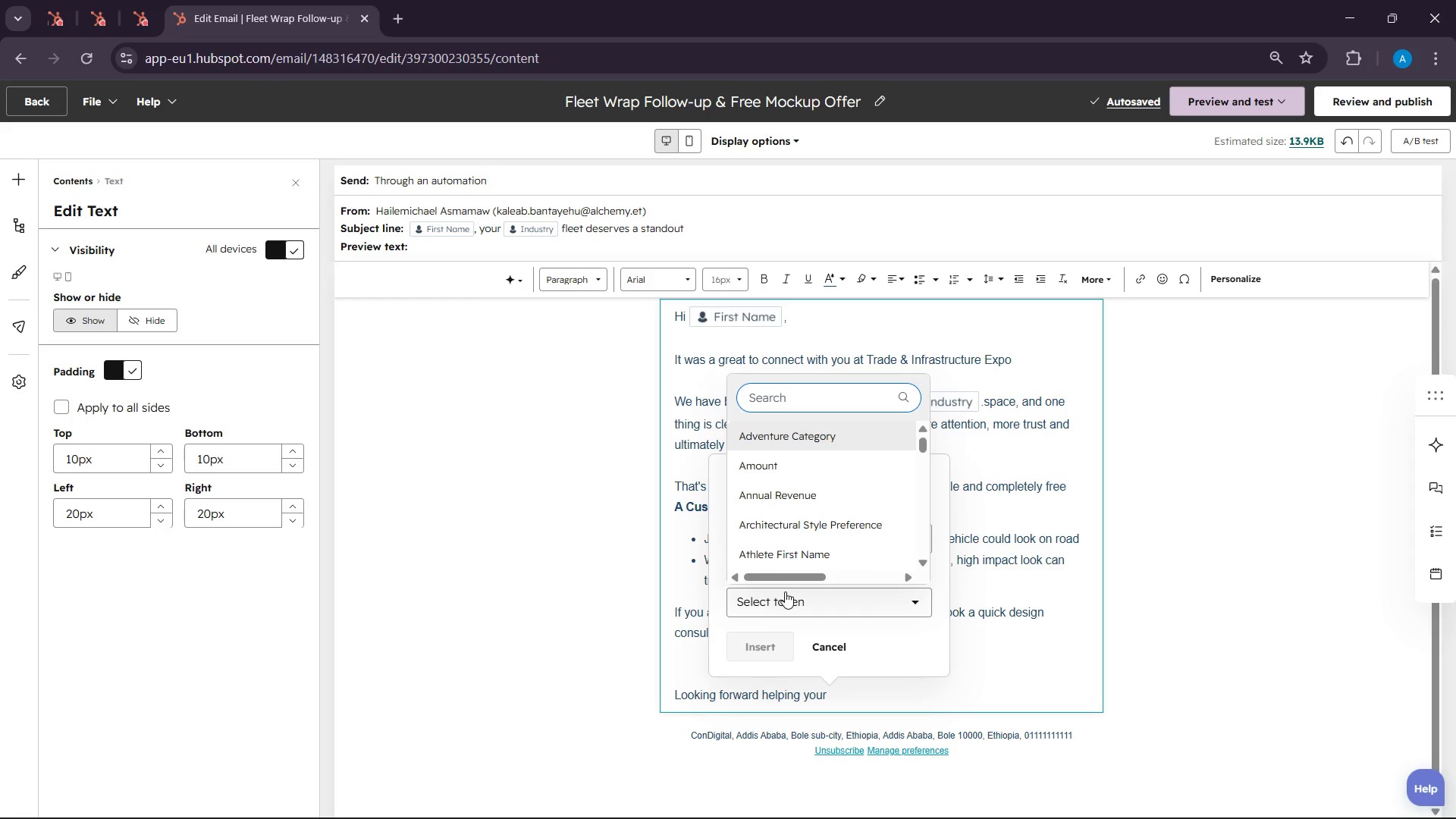 
type(ind)
 